 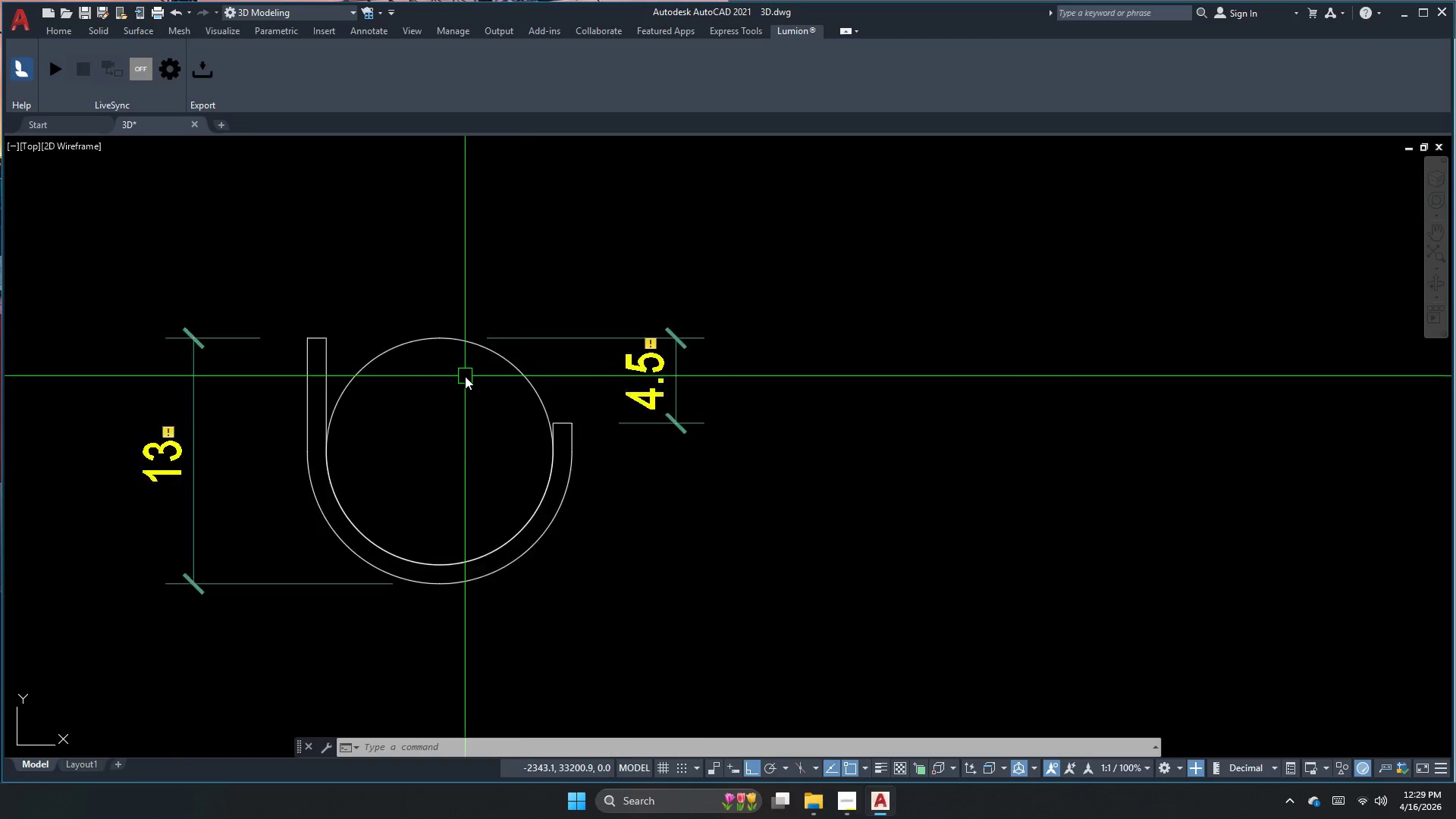 
scroll: coordinate [466, 375], scroll_direction: down, amount: 2.0
 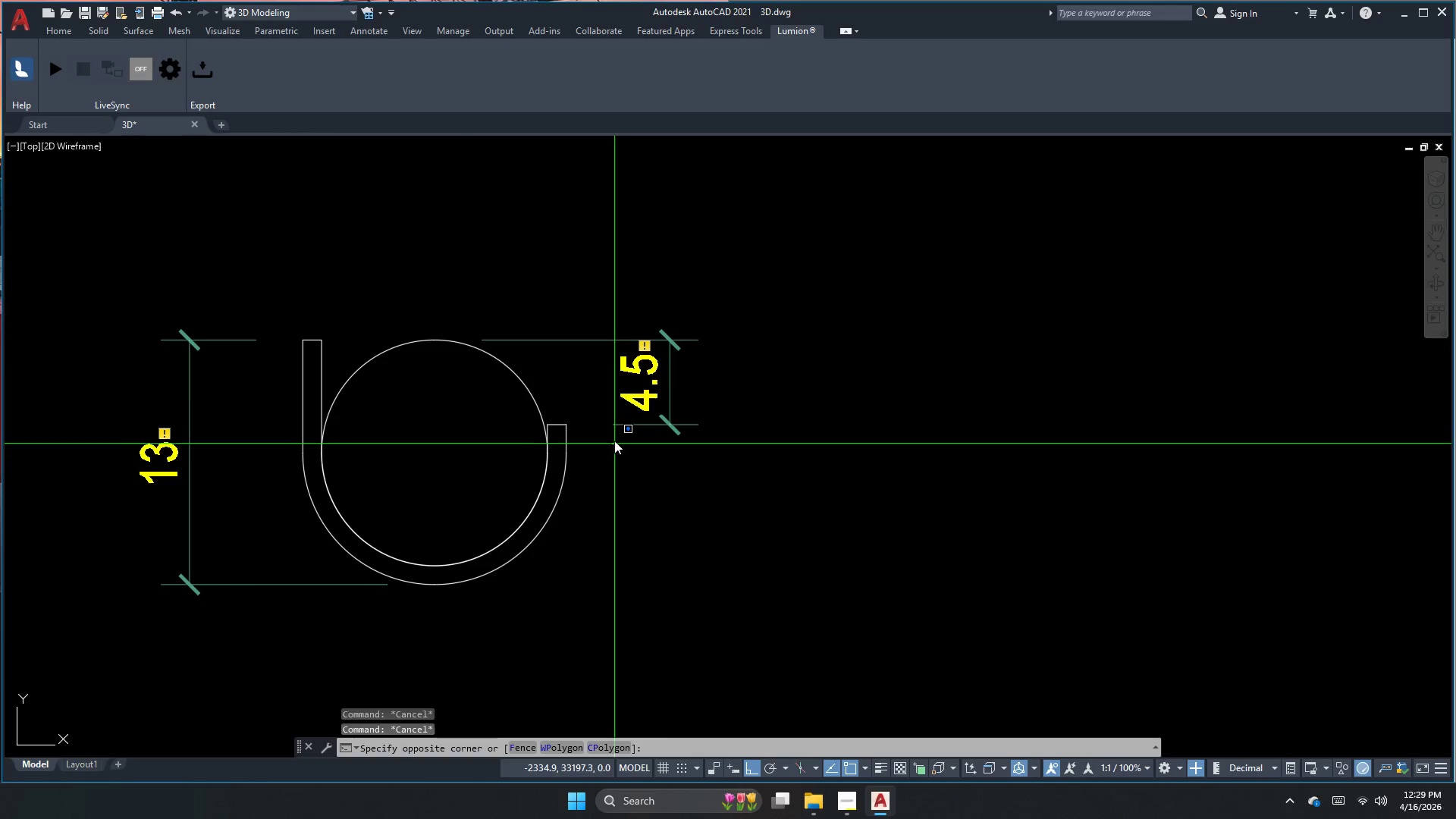 
double_click([607, 381])
 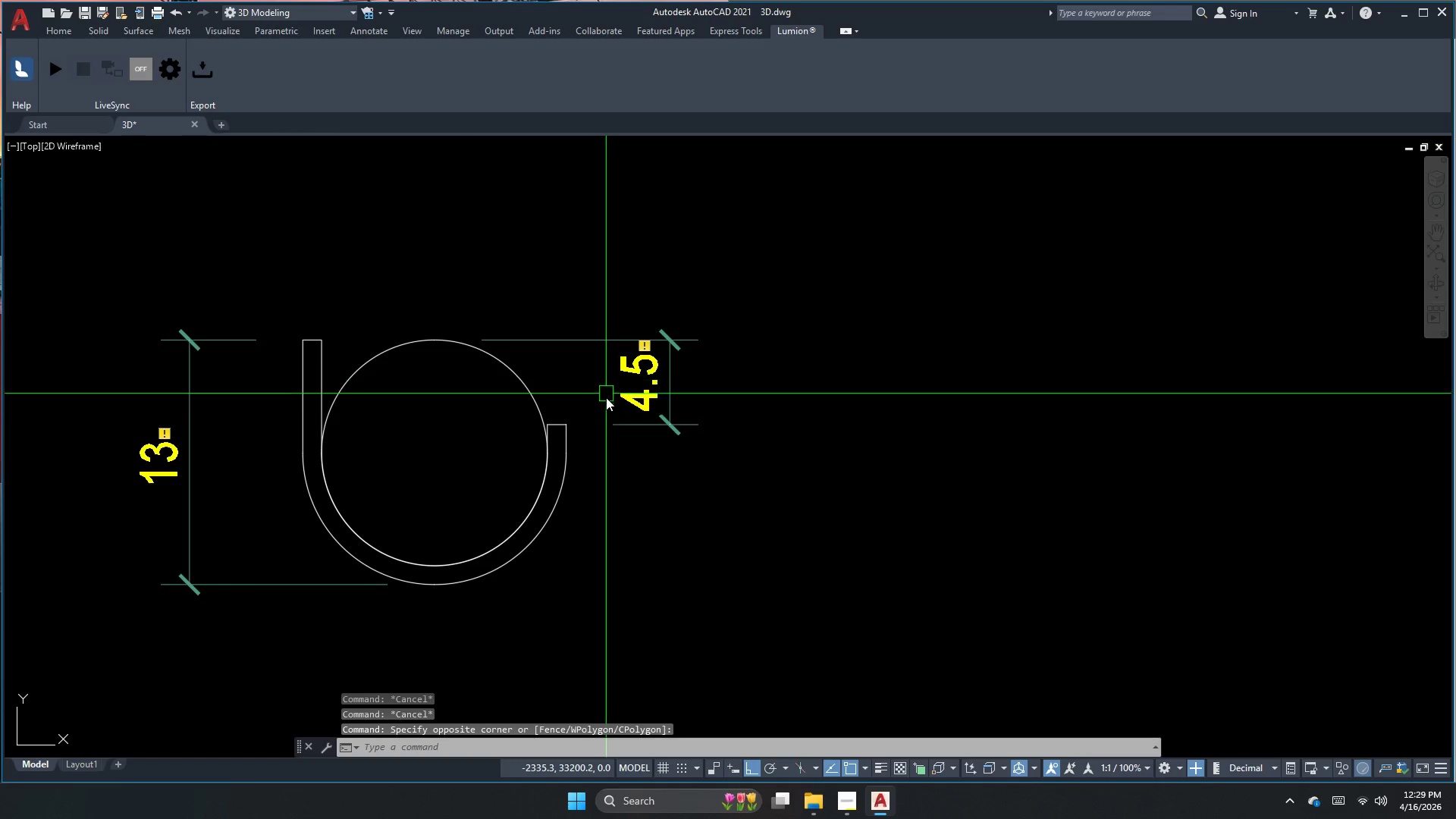 
triple_click([623, 415])
 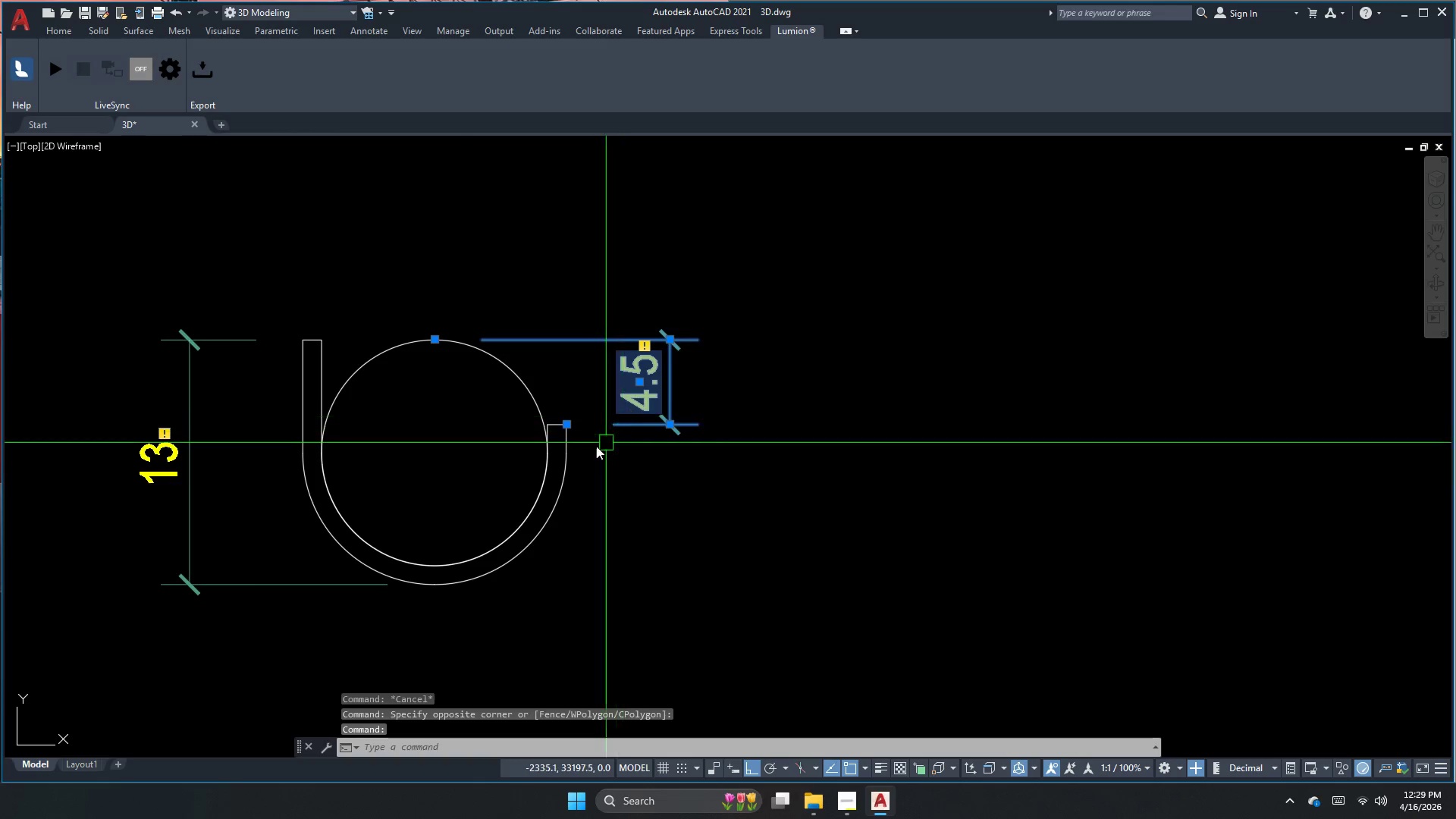 
type(e )
key(Escape)
type(rec)
 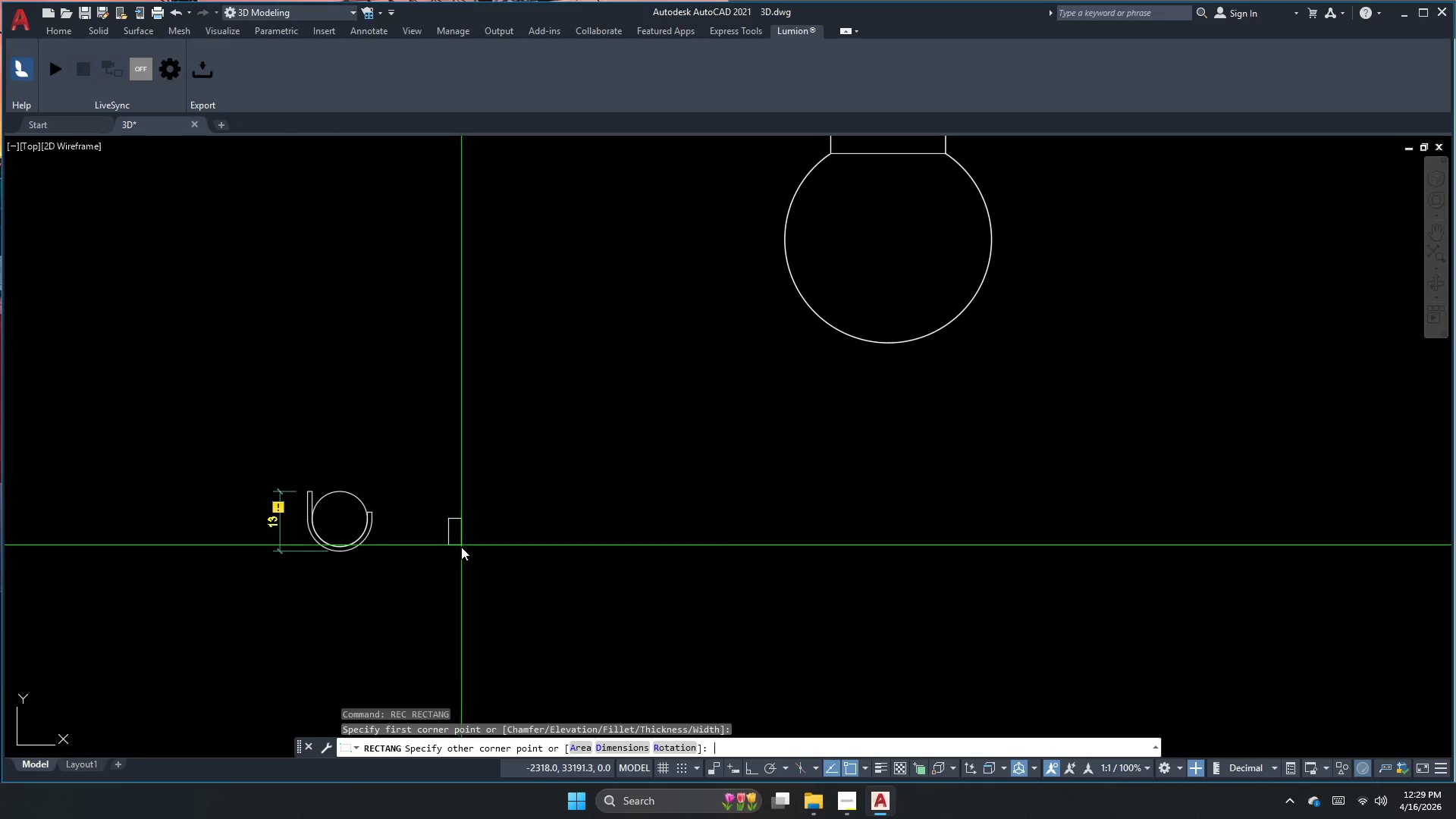 
left_click_drag(start_coordinate=[240, 560], to_coordinate=[228, 579])
 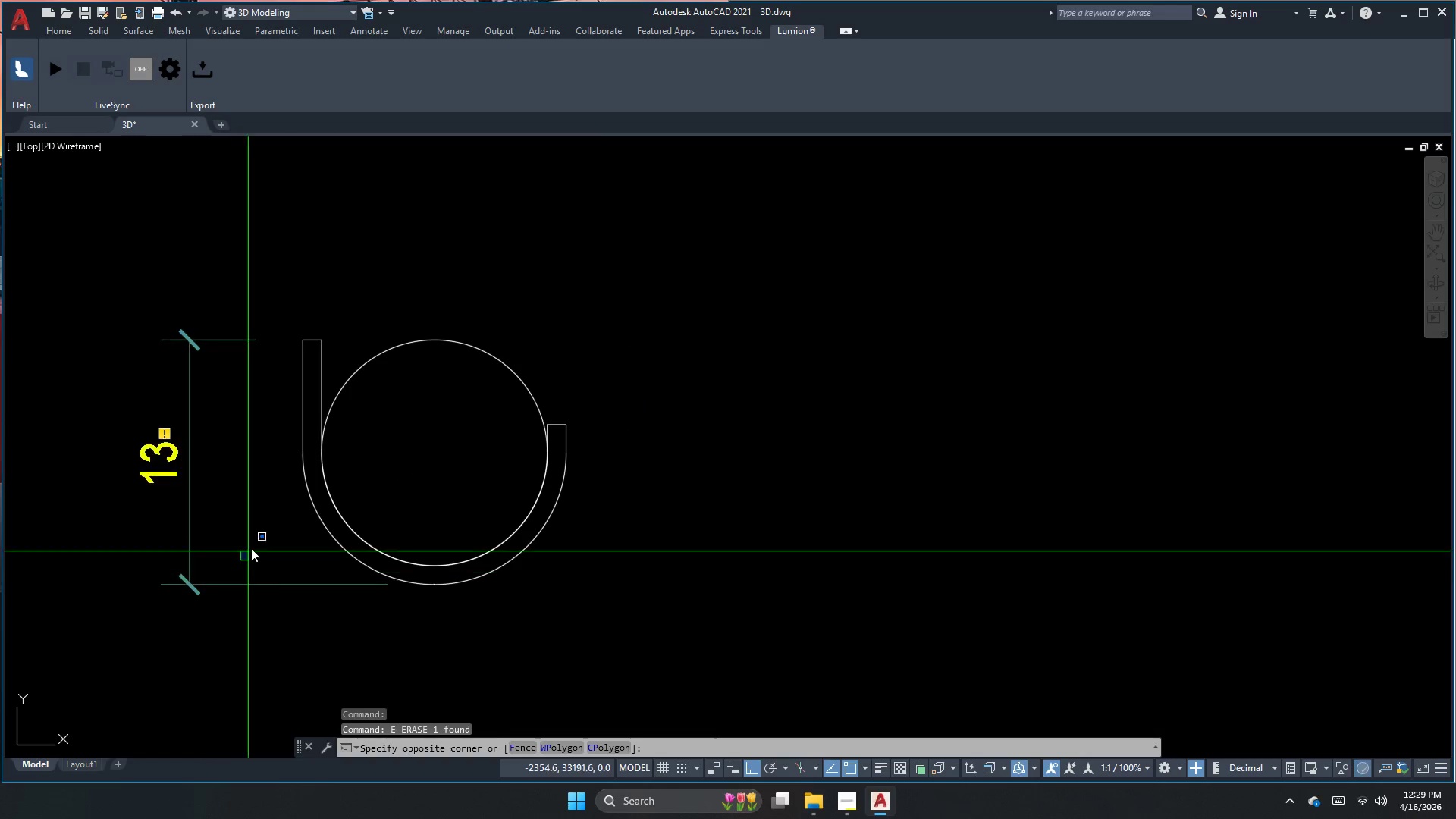 
scroll: coordinate [328, 546], scroll_direction: down, amount: 3.0
 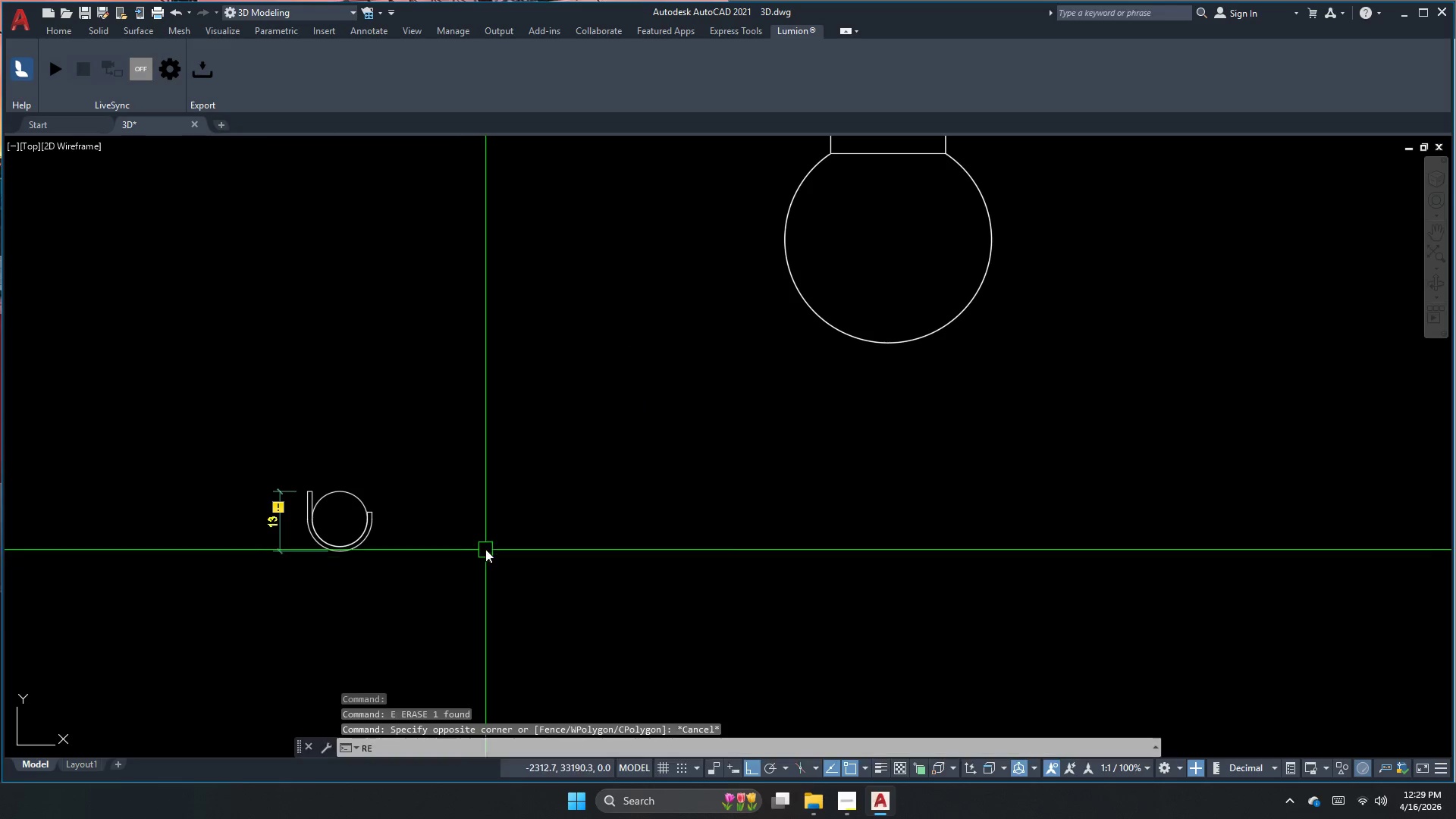 
hold_key(key=Space, duration=0.58)
 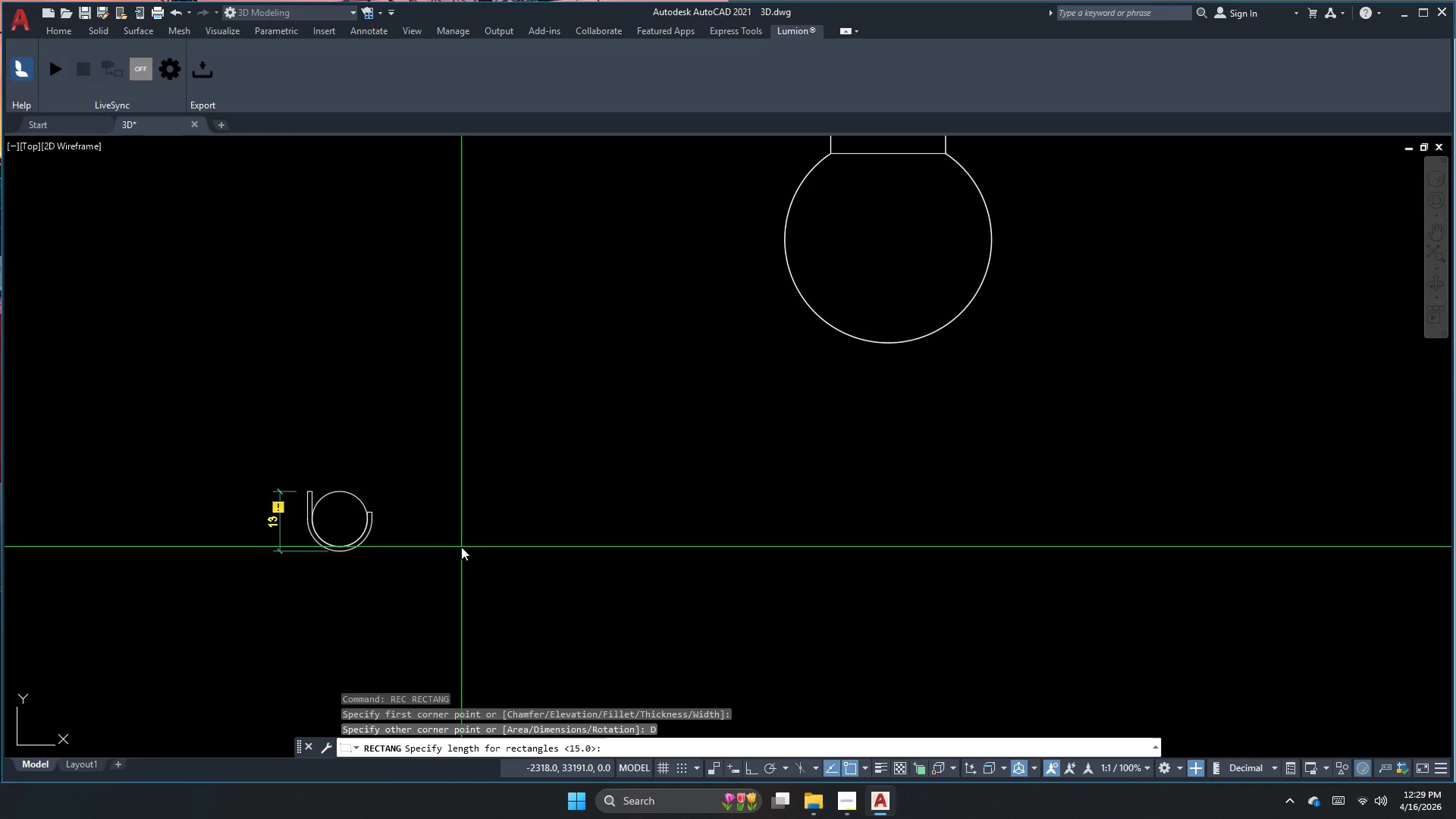 
left_click_drag(start_coordinate=[448, 519], to_coordinate=[453, 528])
 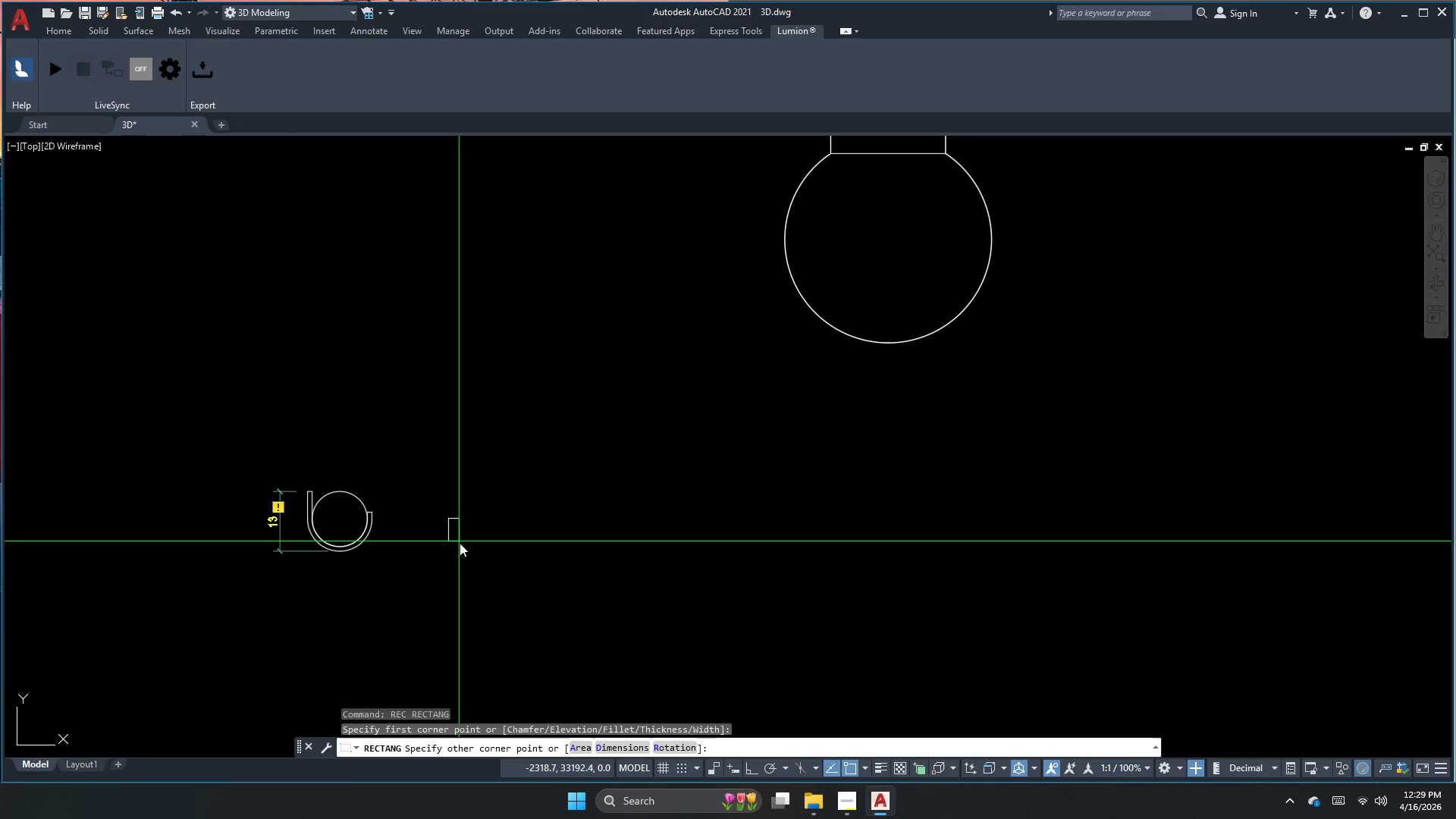 
key(D)
 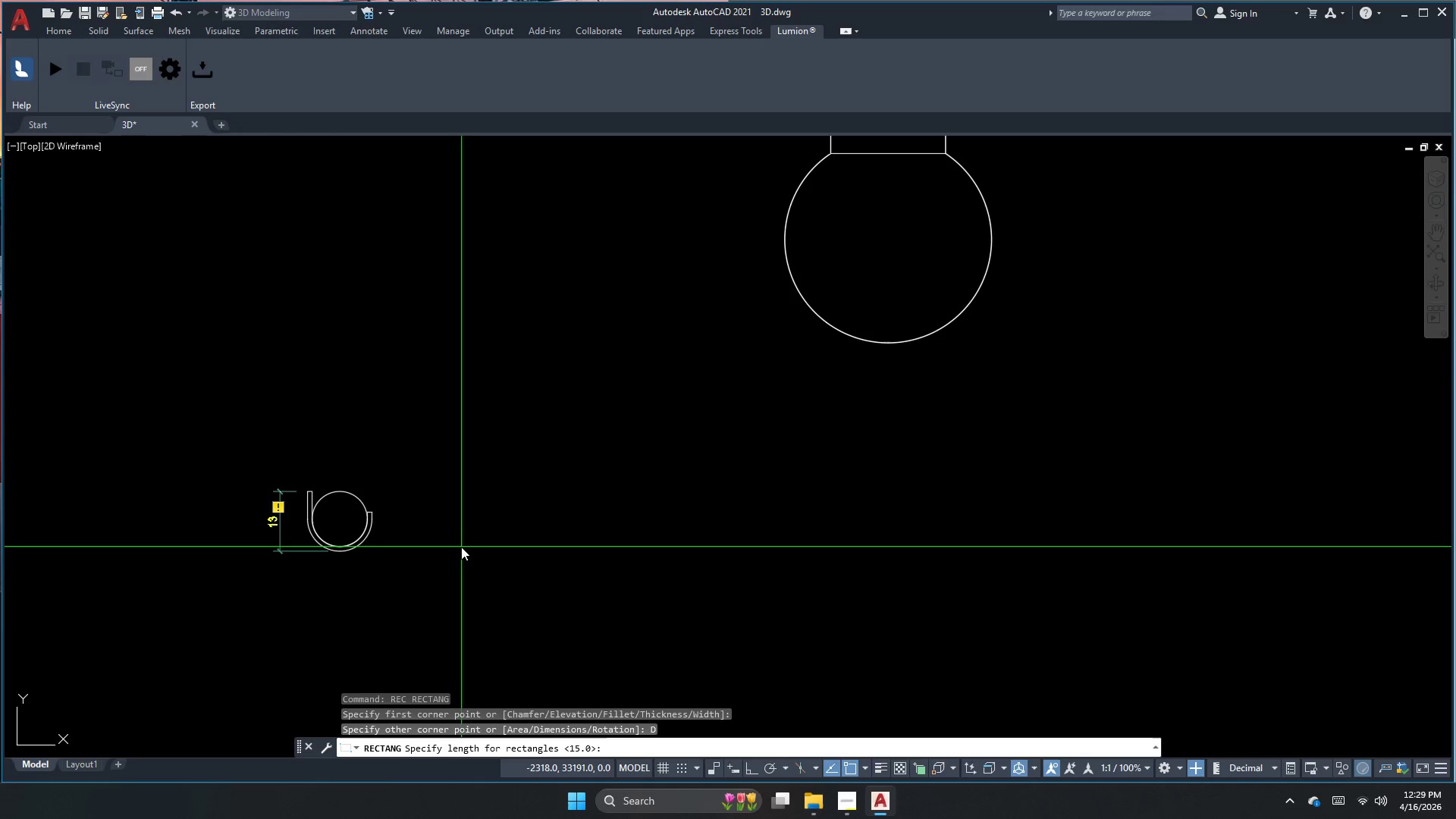 
key(Numpad1)
 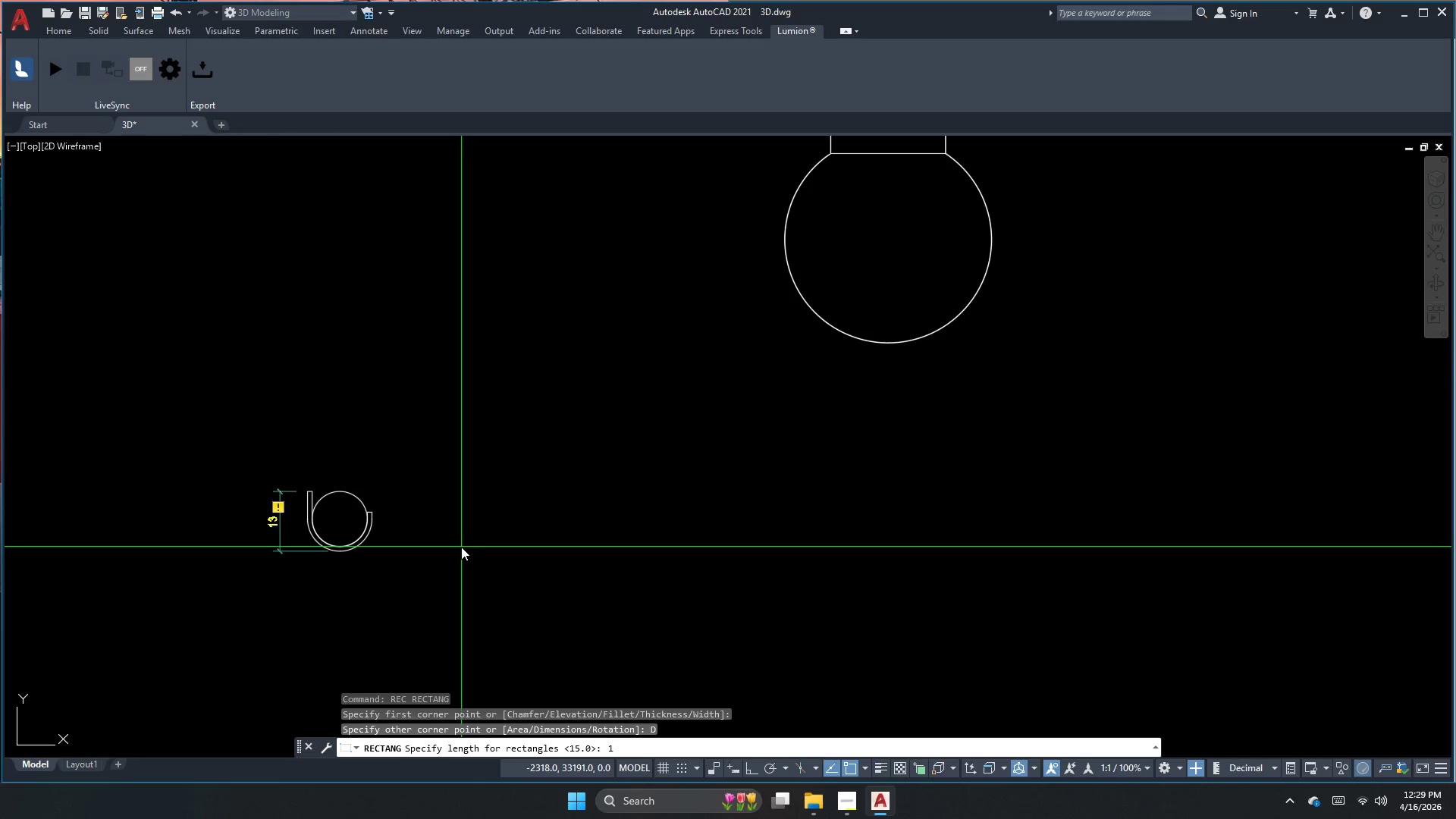 
key(Backspace)
 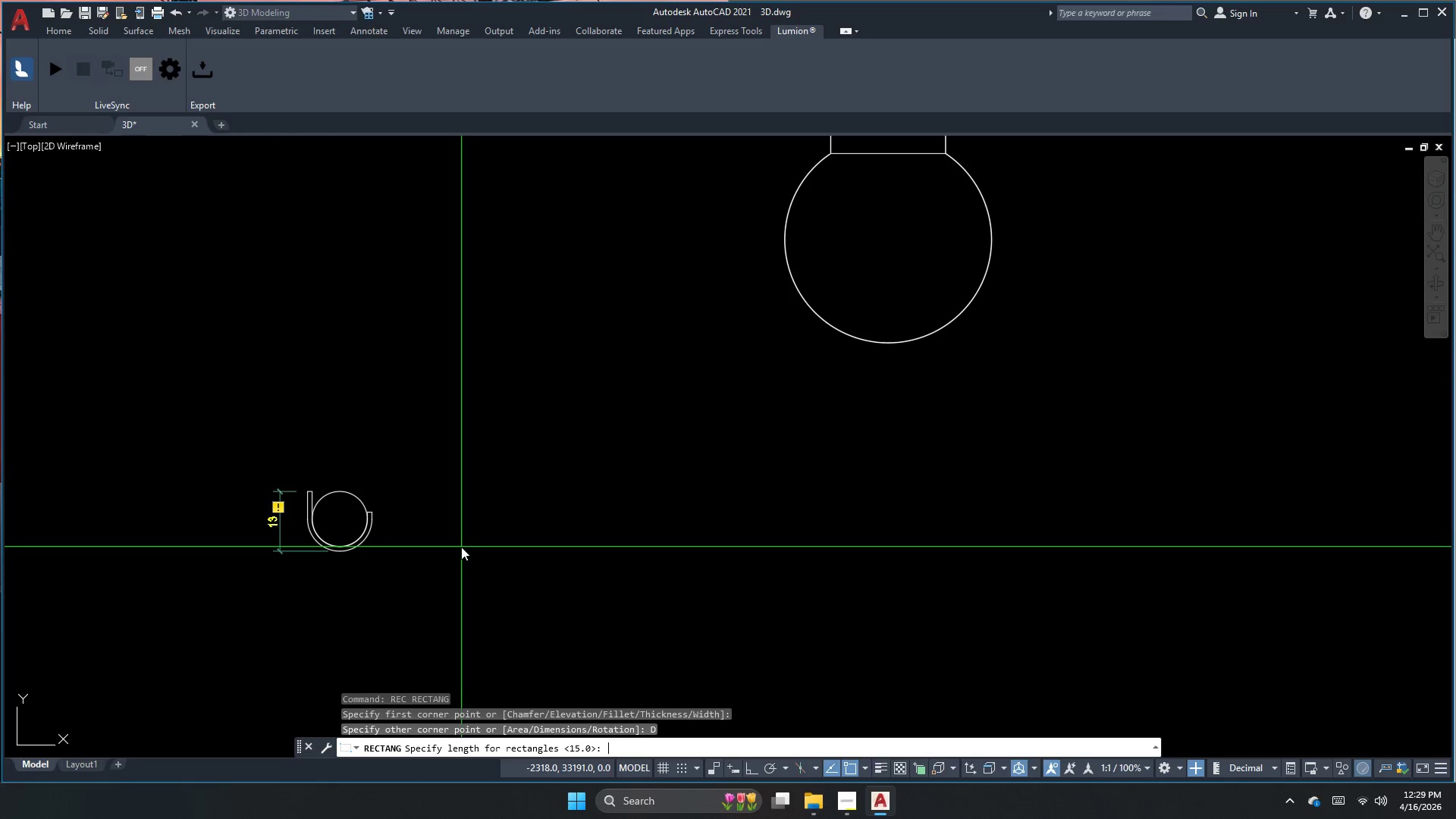 
key(Backspace)
 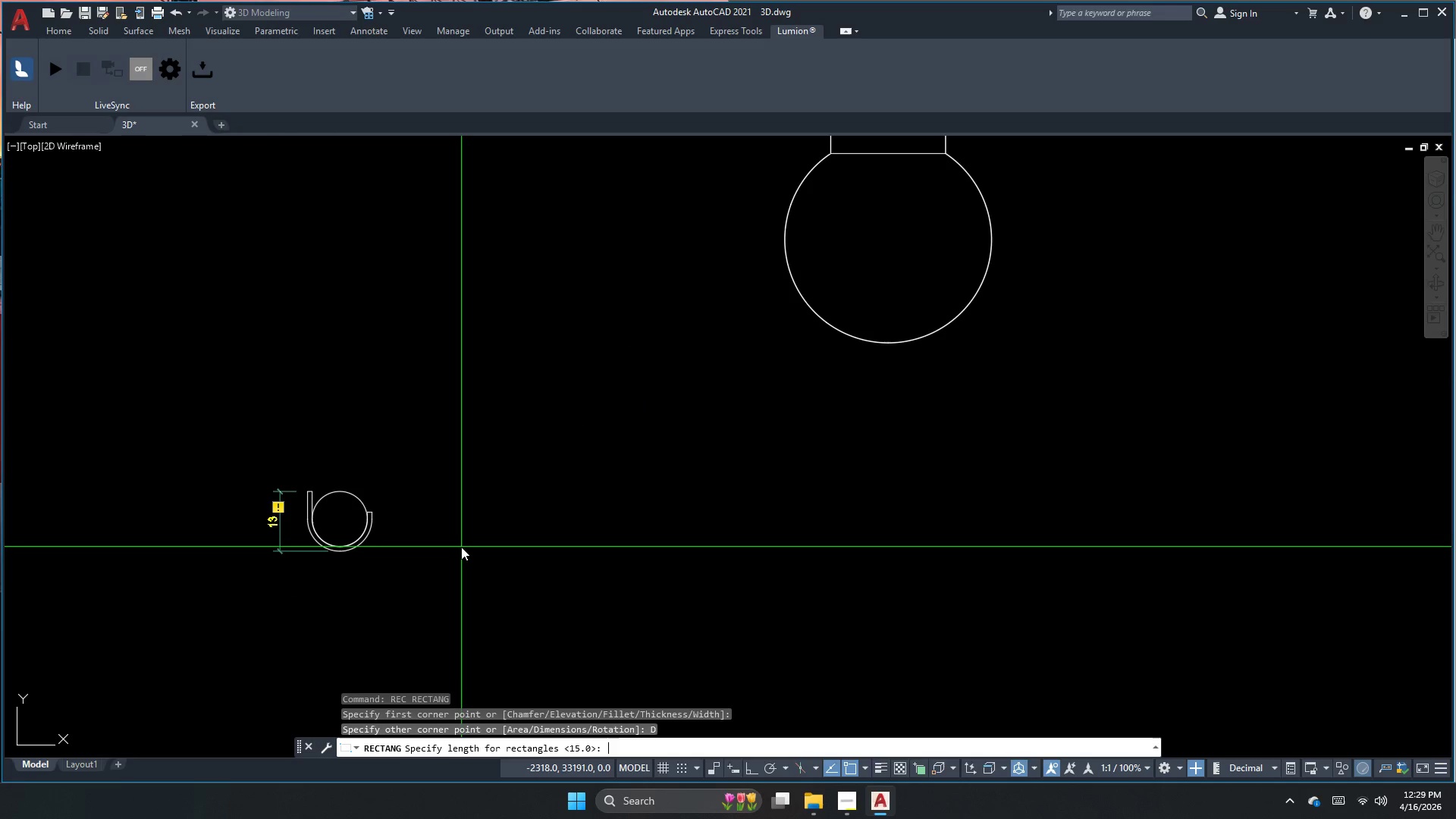 
key(Numpad1)
 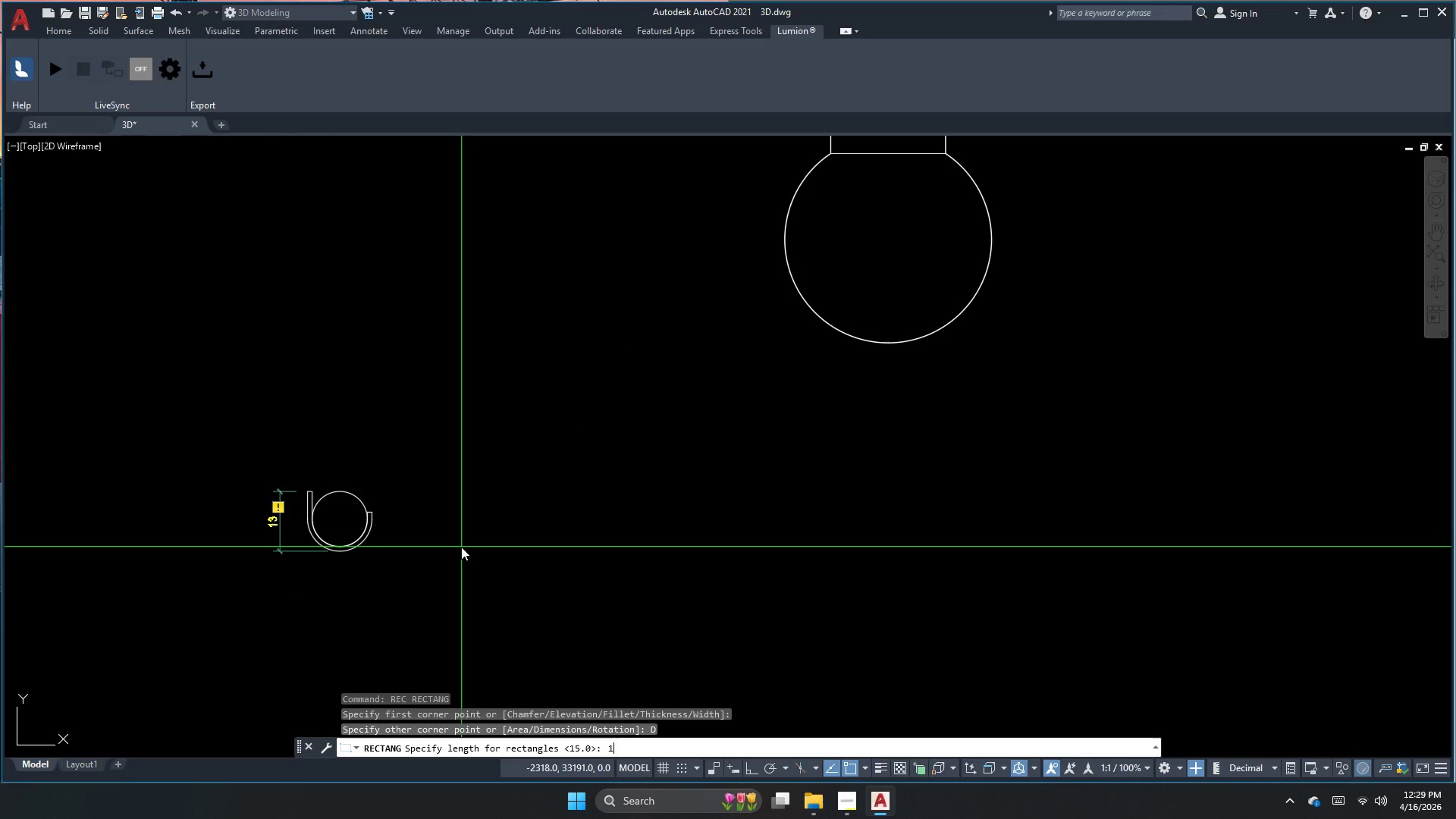 
key(Numpad2)
 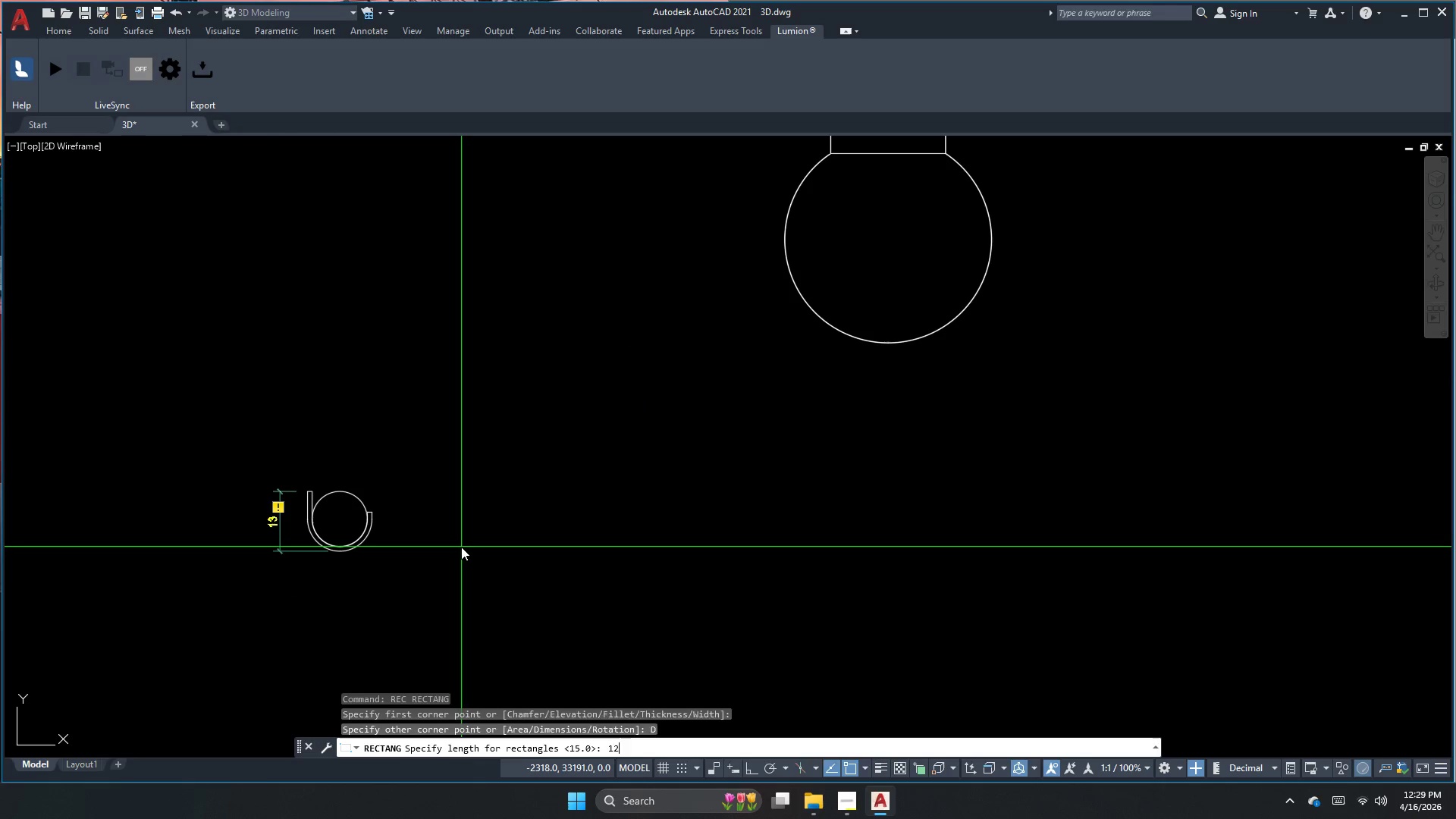 
key(NumpadEnter)
 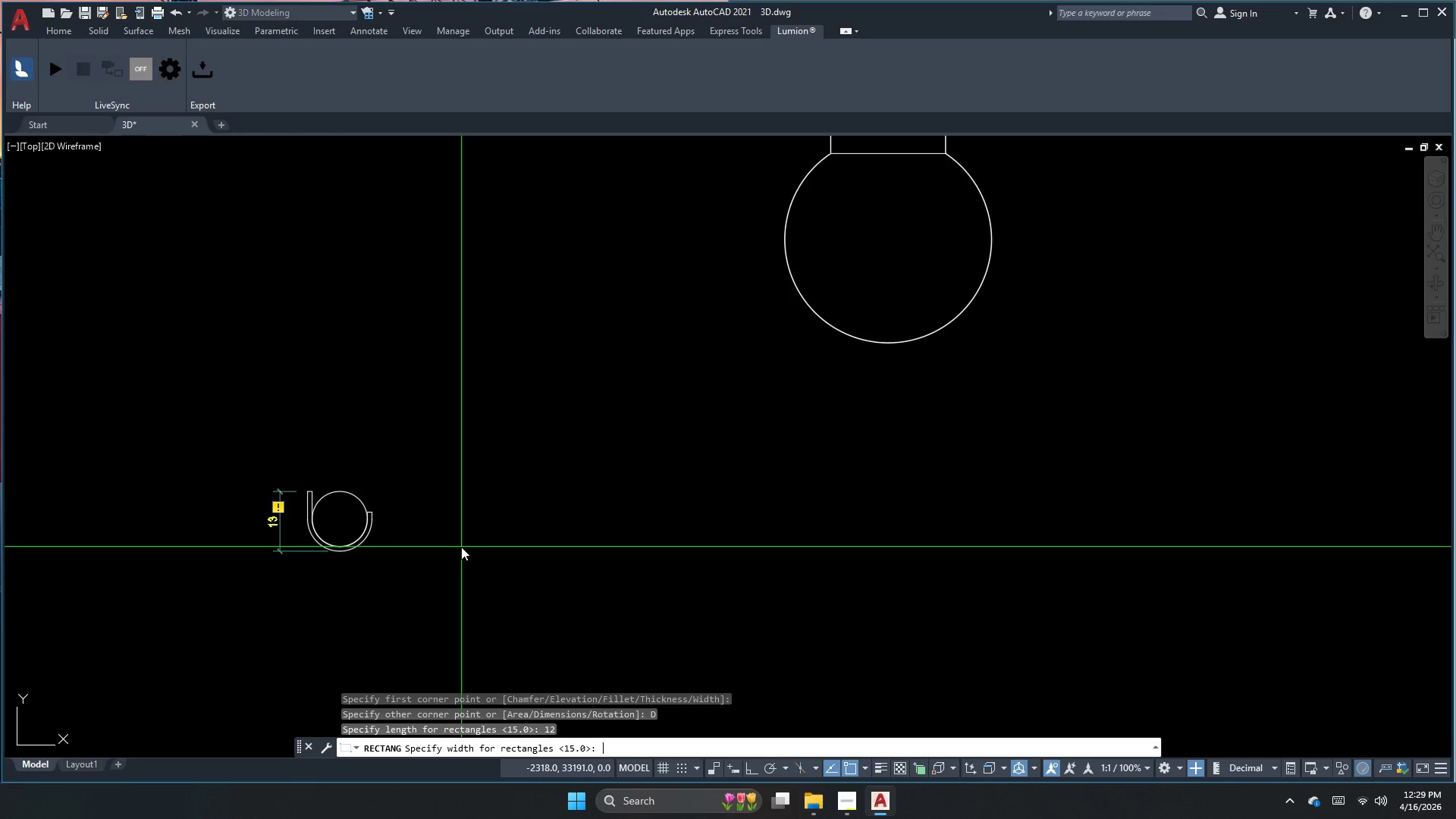 
key(Numpad1)
 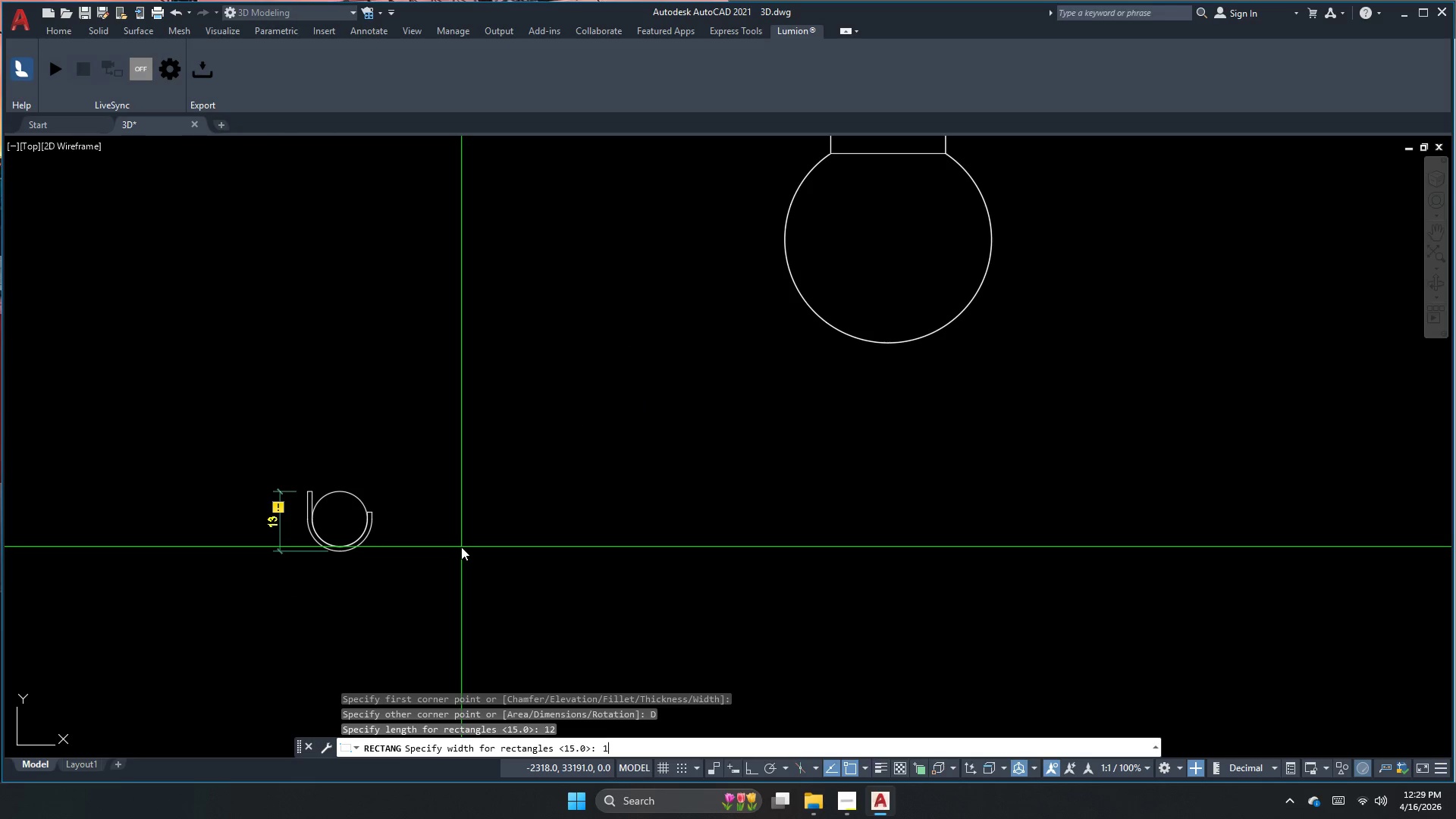 
key(Numpad2)
 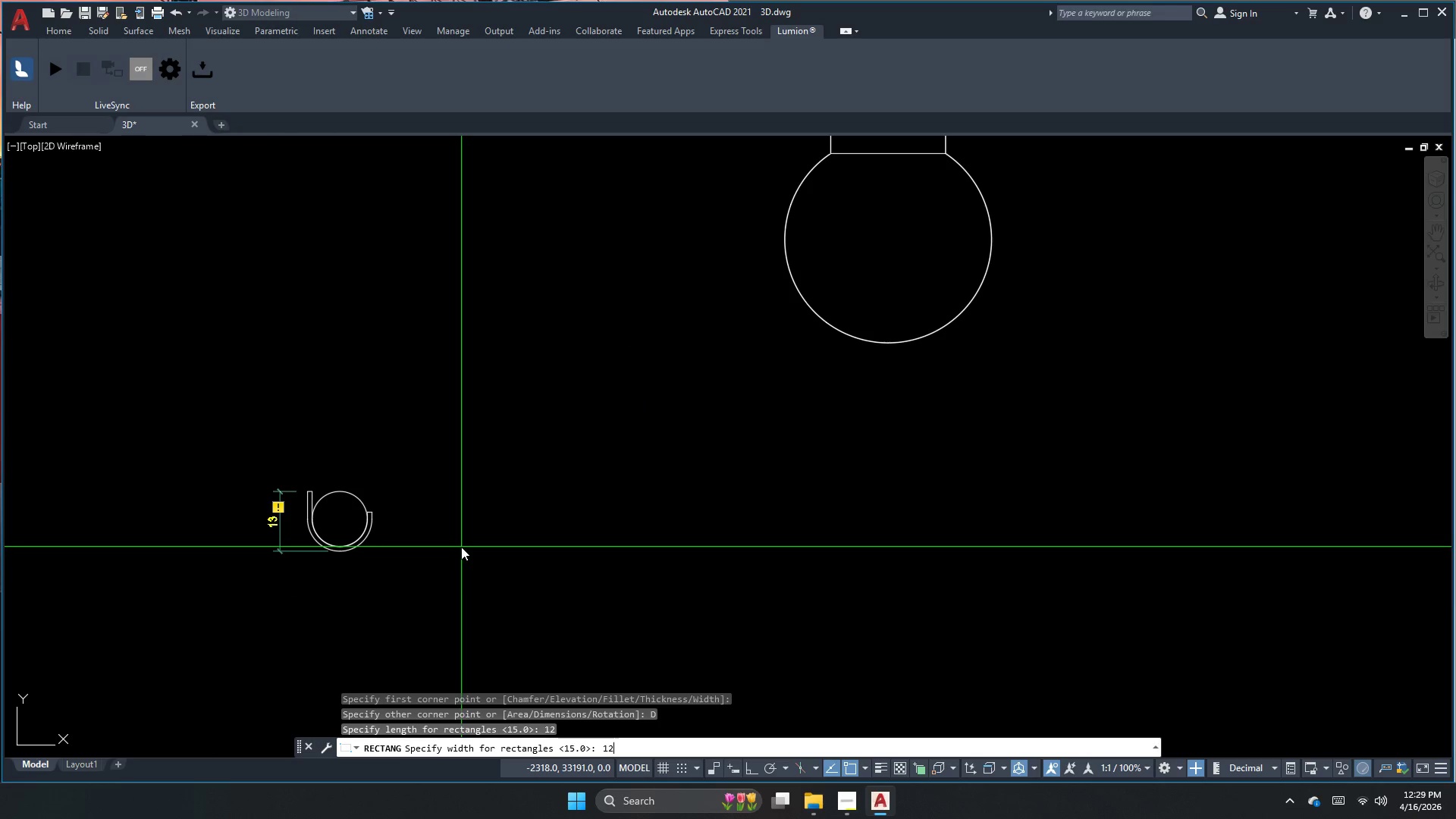 
key(NumpadEnter)
 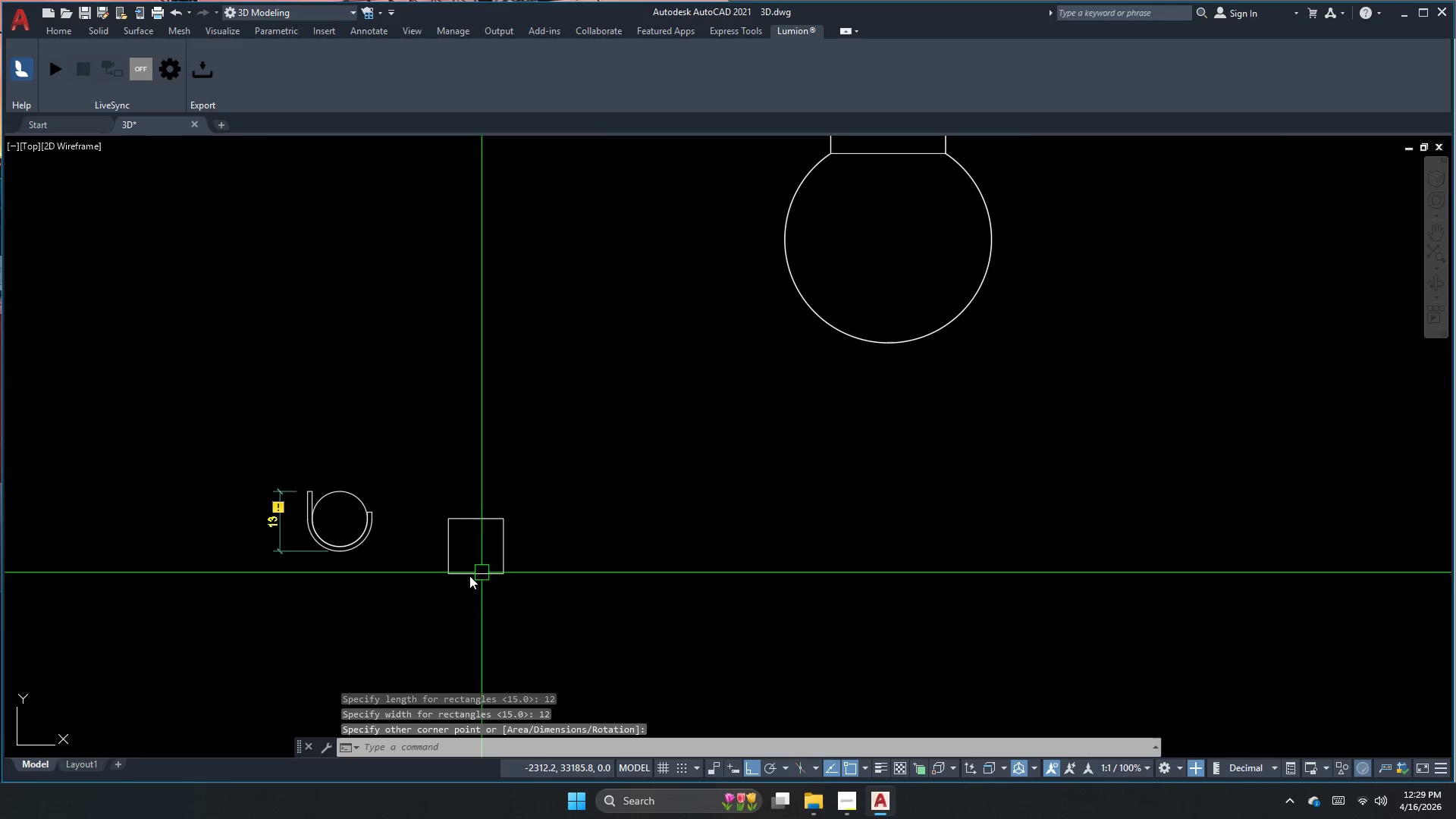 
left_click([459, 568])
 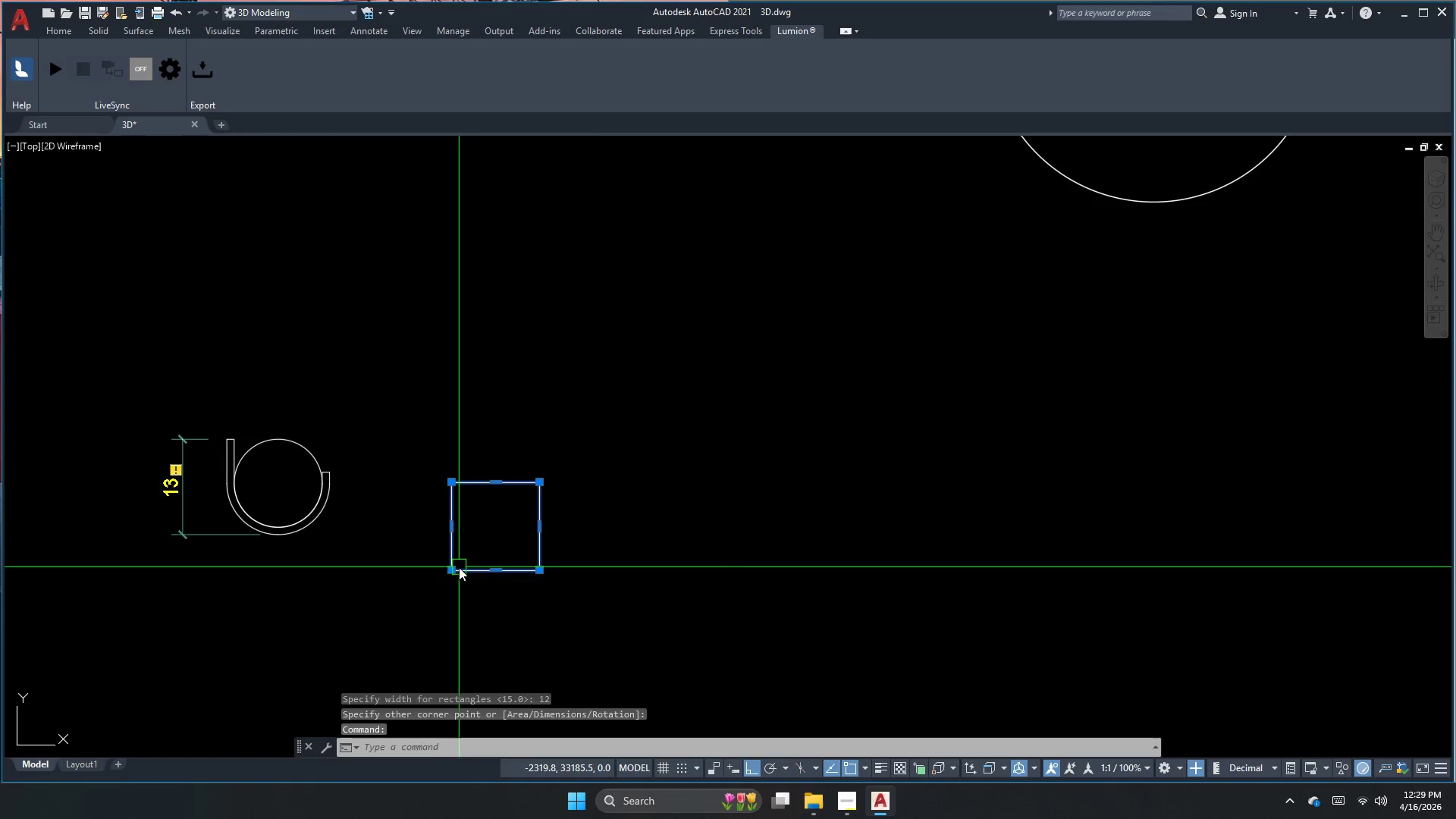 
scroll: coordinate [441, 580], scroll_direction: up, amount: 1.0
 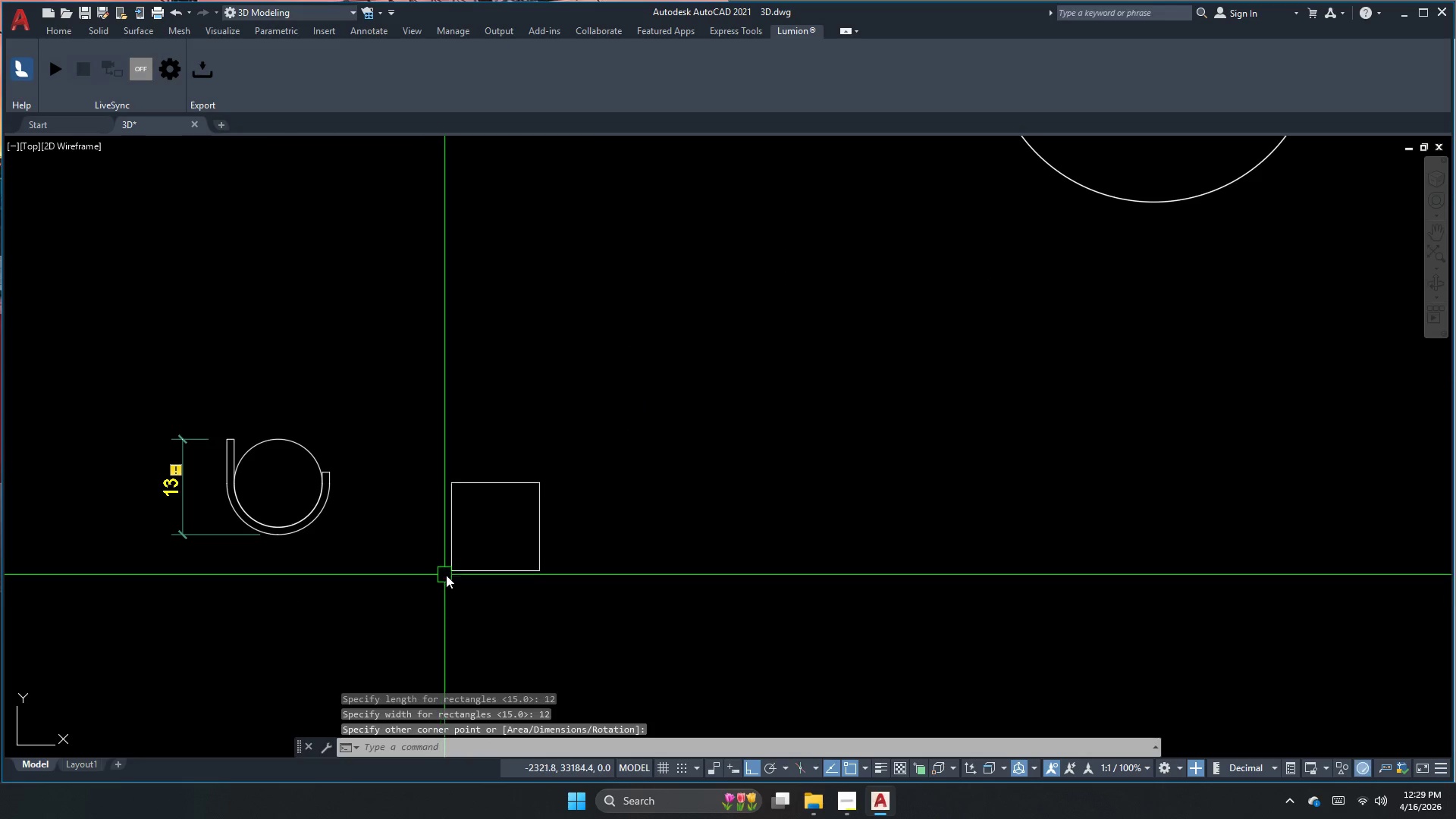 
key(Escape)
 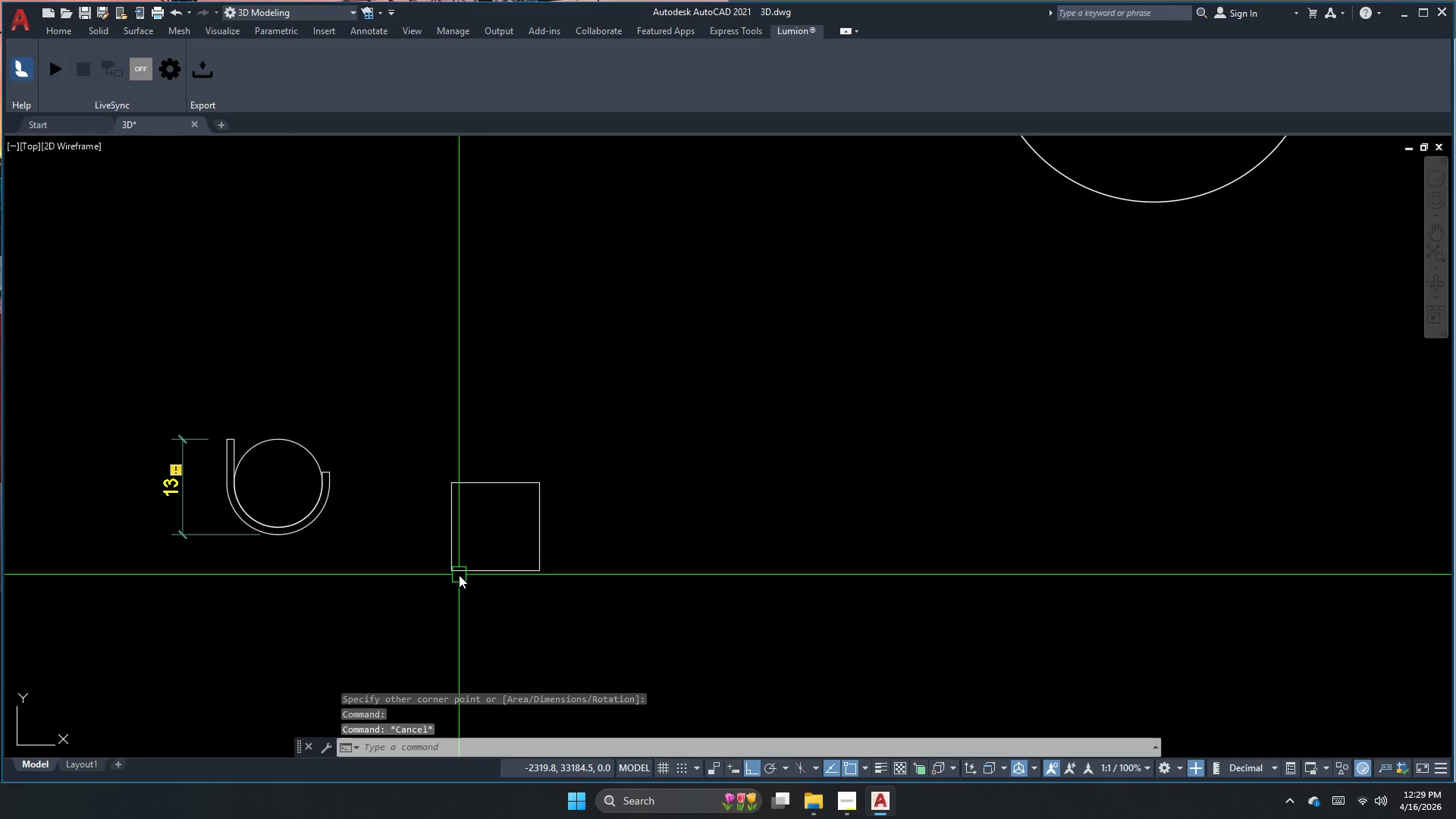 
key(Escape)
 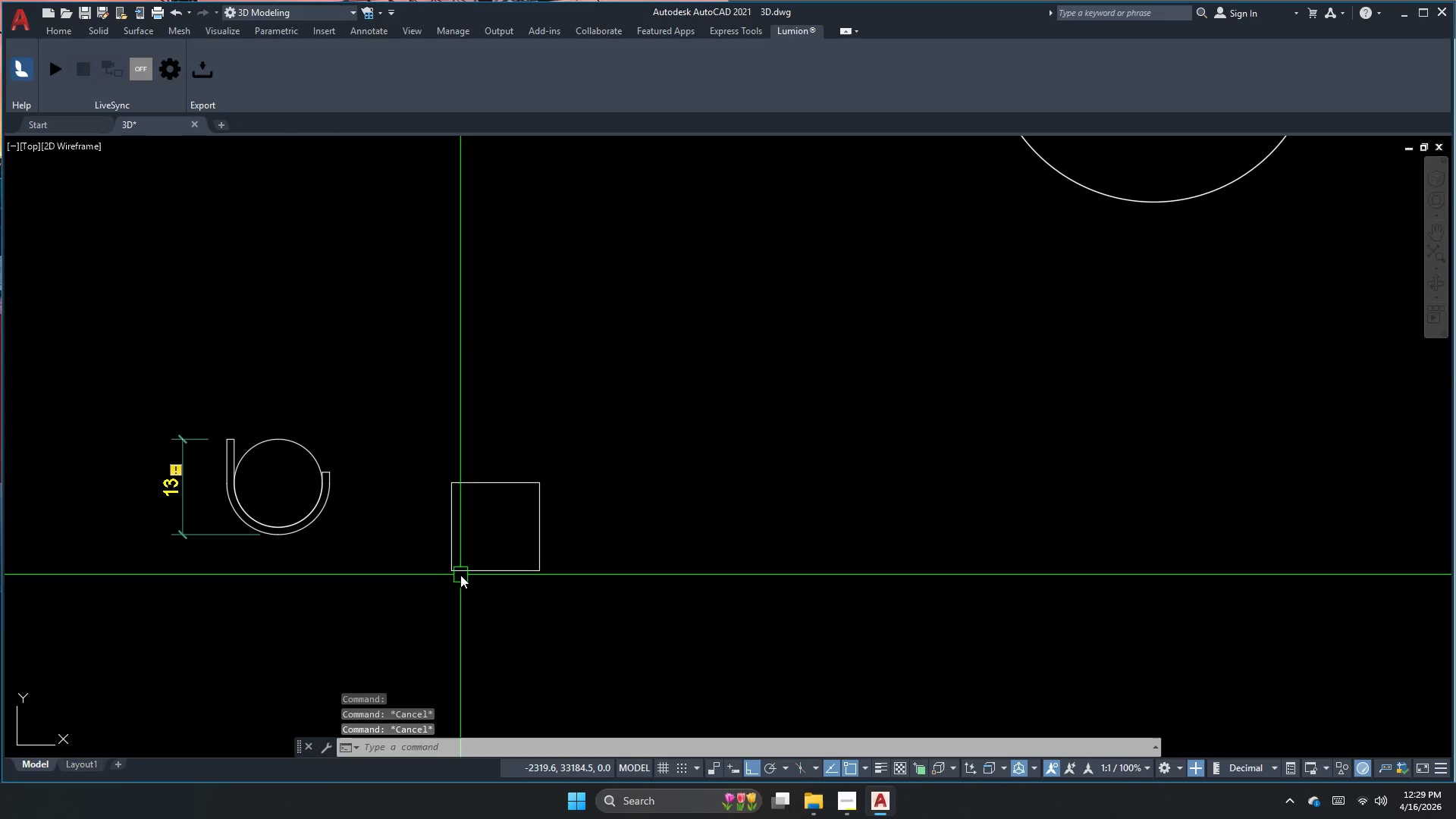 
key(O)
 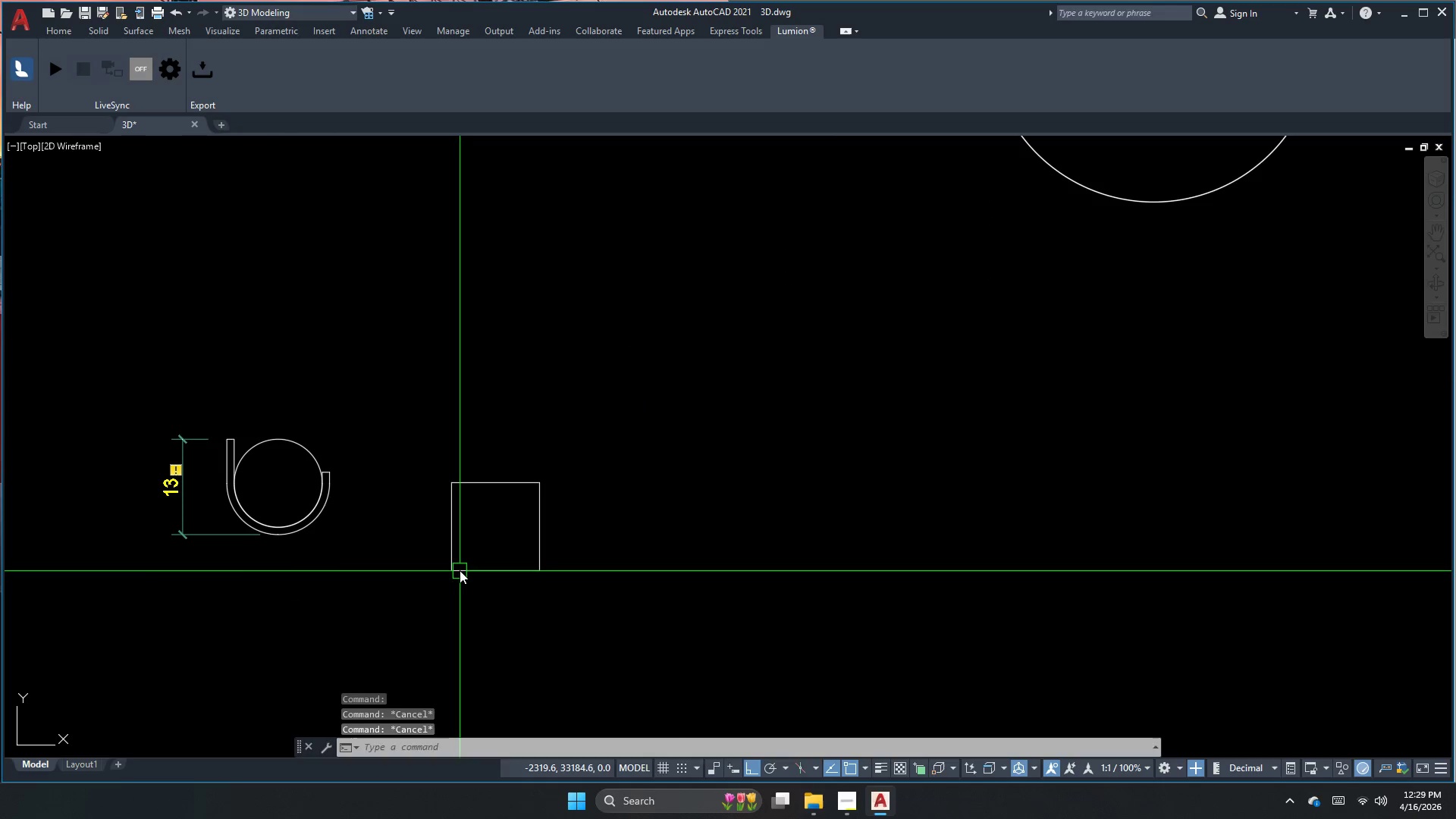 
key(Space)
 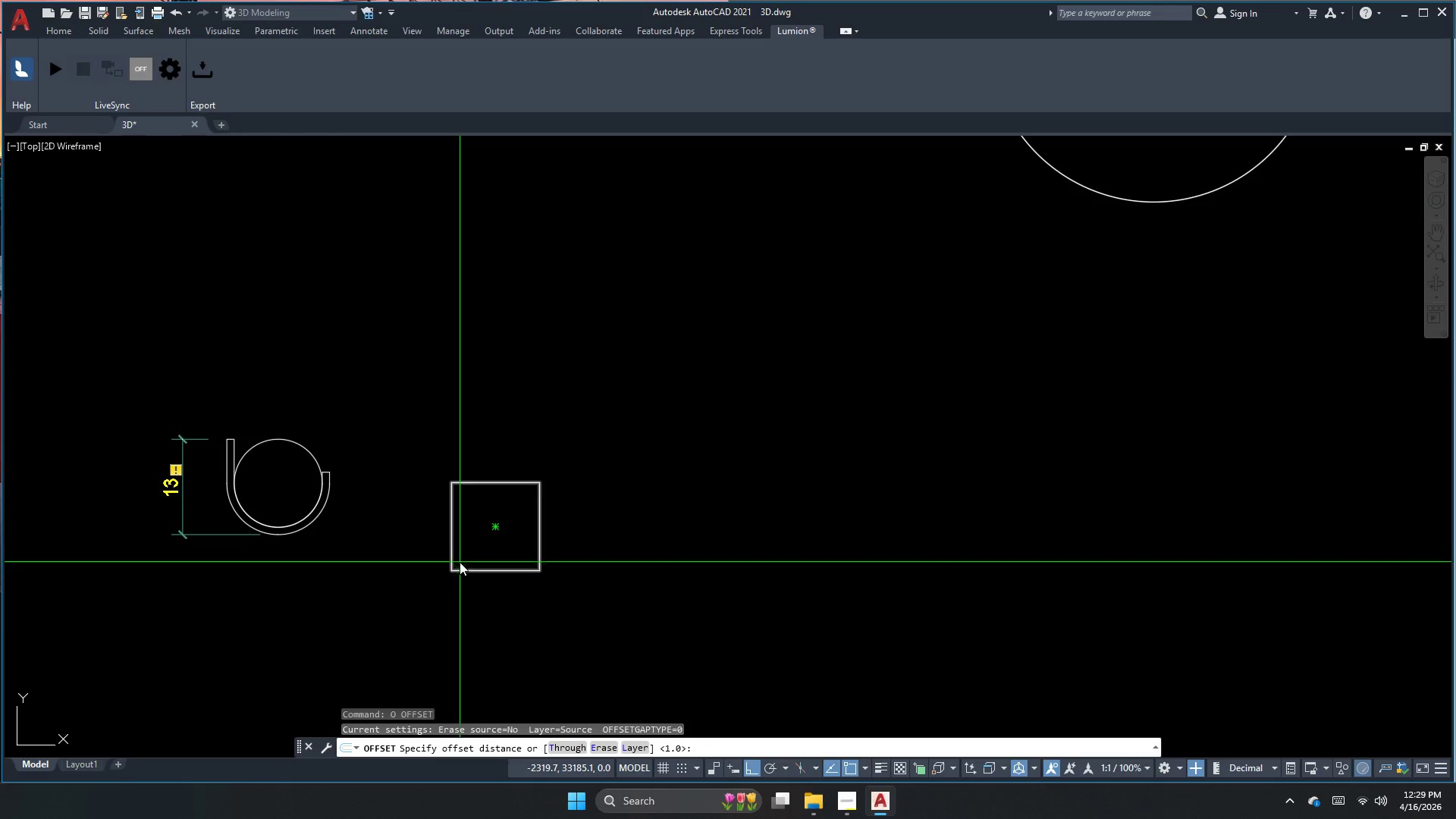 
key(Numpad1)
 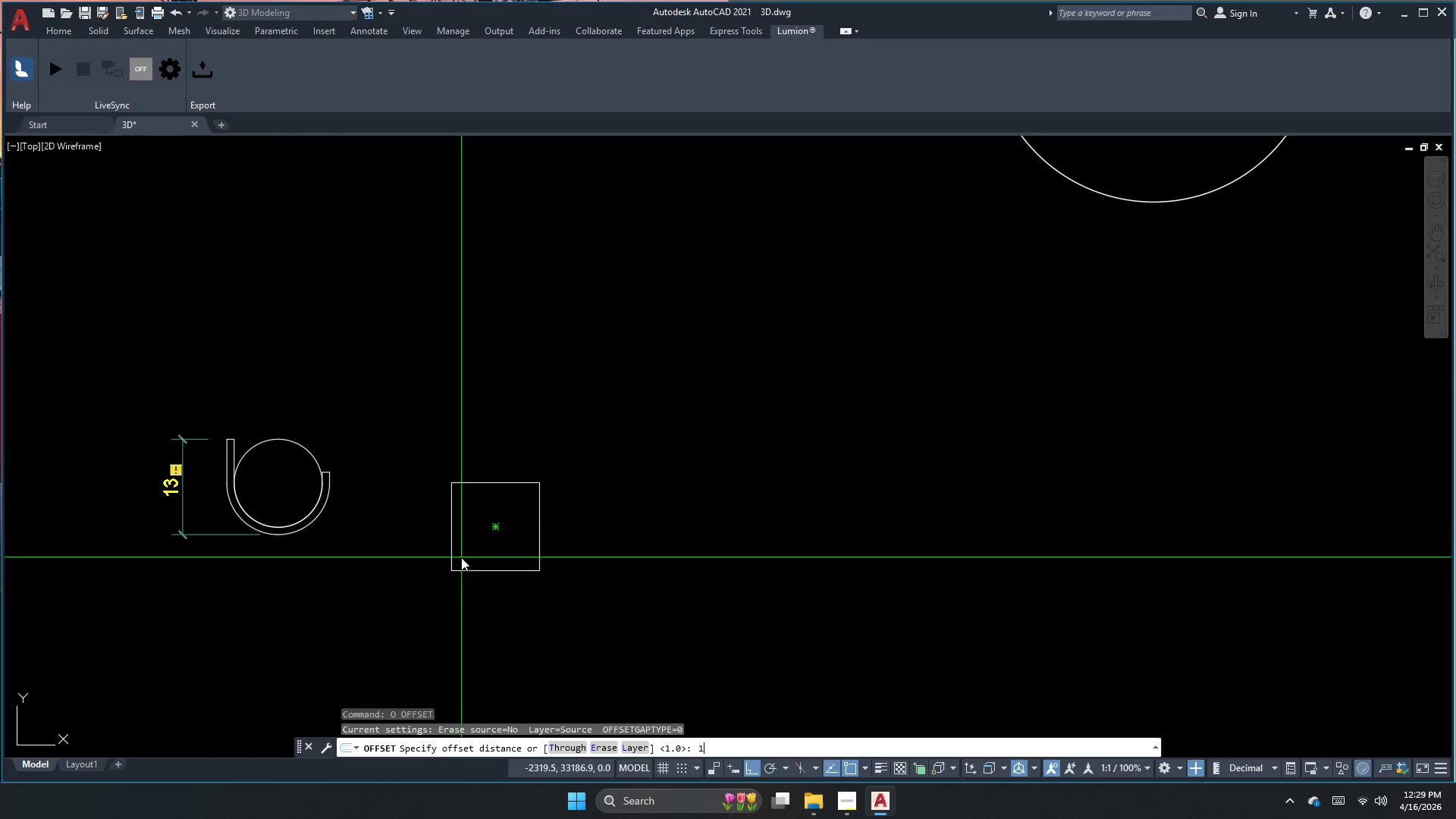 
key(NumpadEnter)
 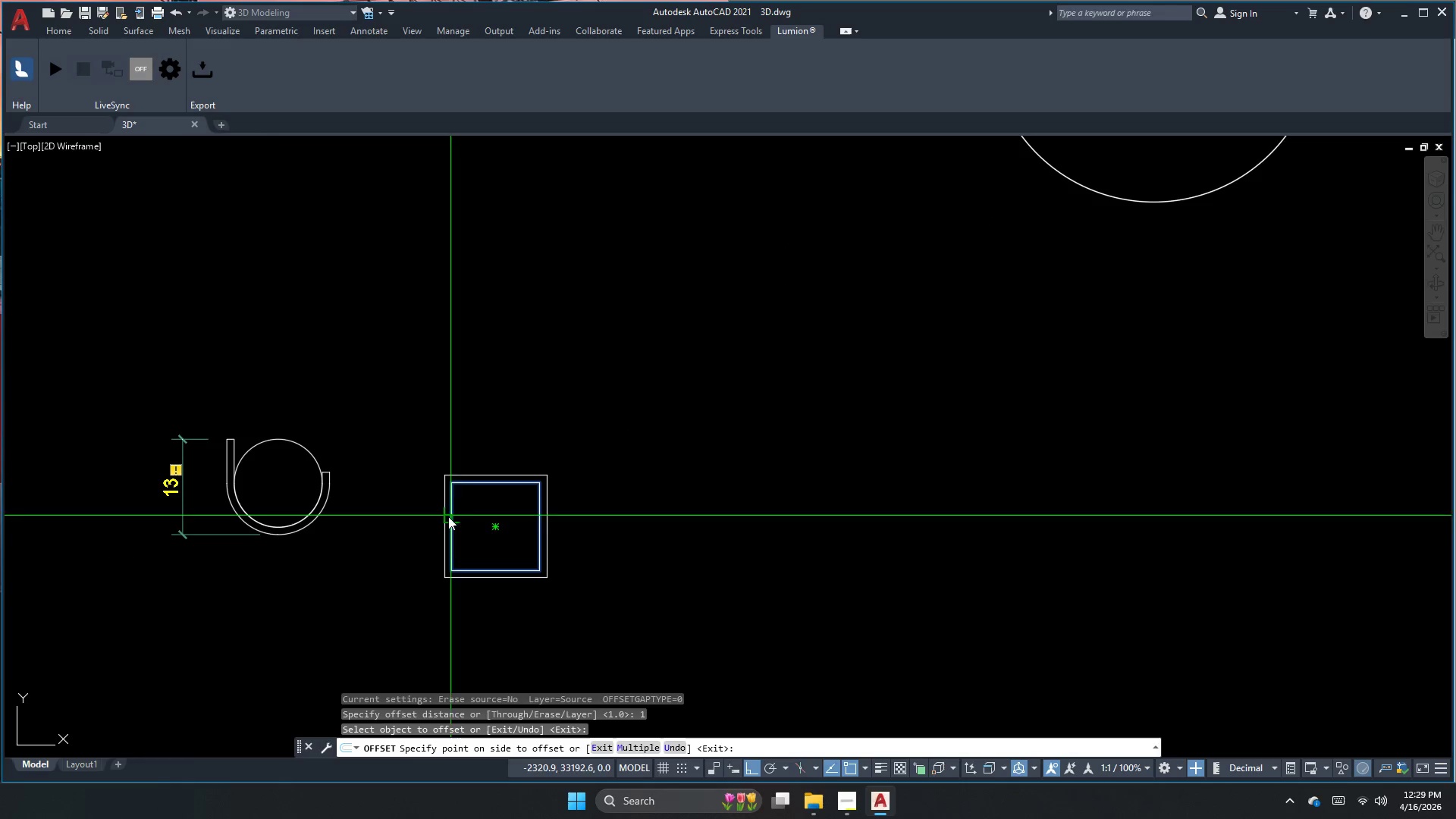 
double_click([427, 531])
 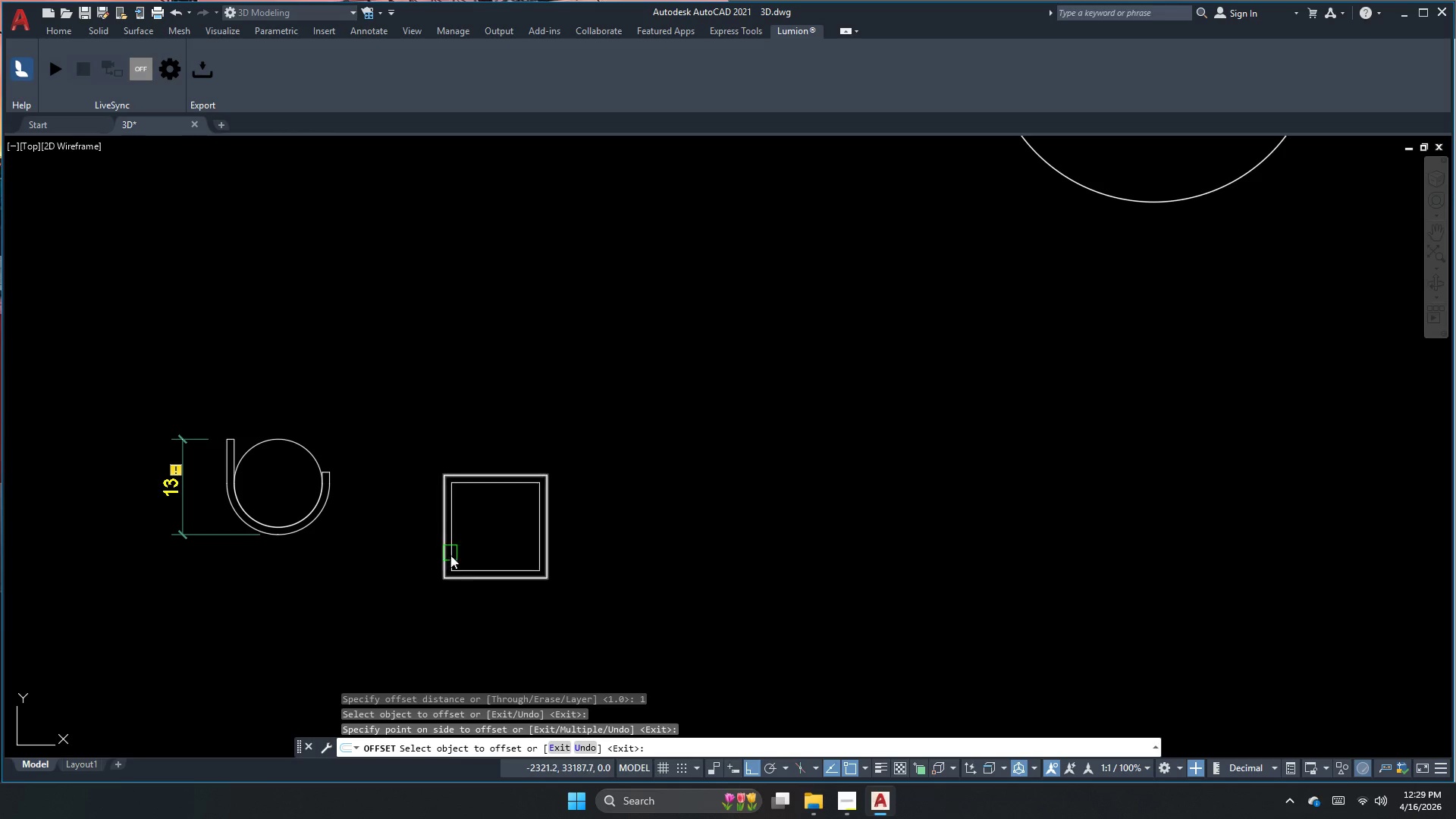 
scroll: coordinate [464, 577], scroll_direction: up, amount: 1.0
 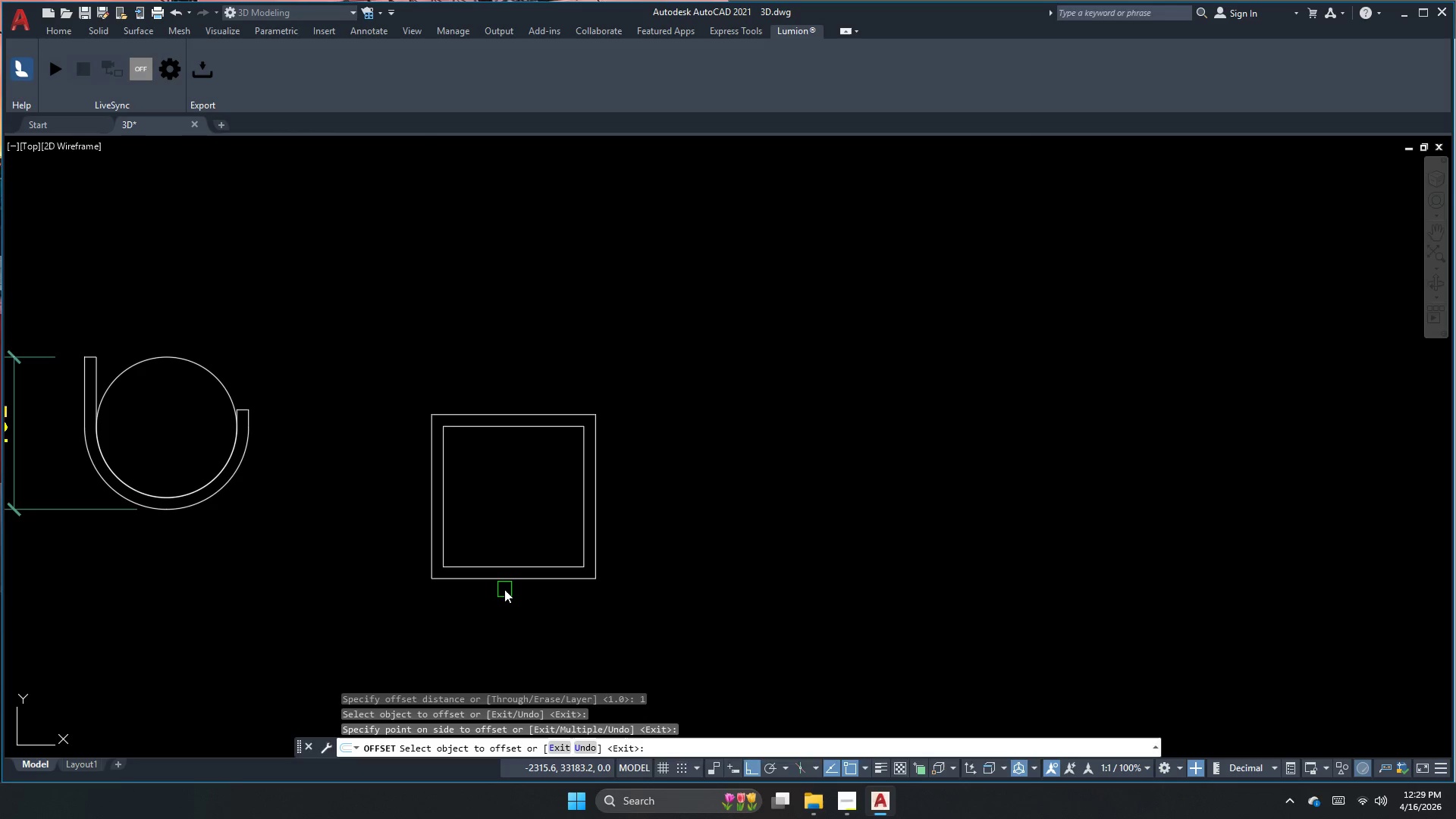 
key(Escape)
key(Escape)
key(Escape)
type(pl )
 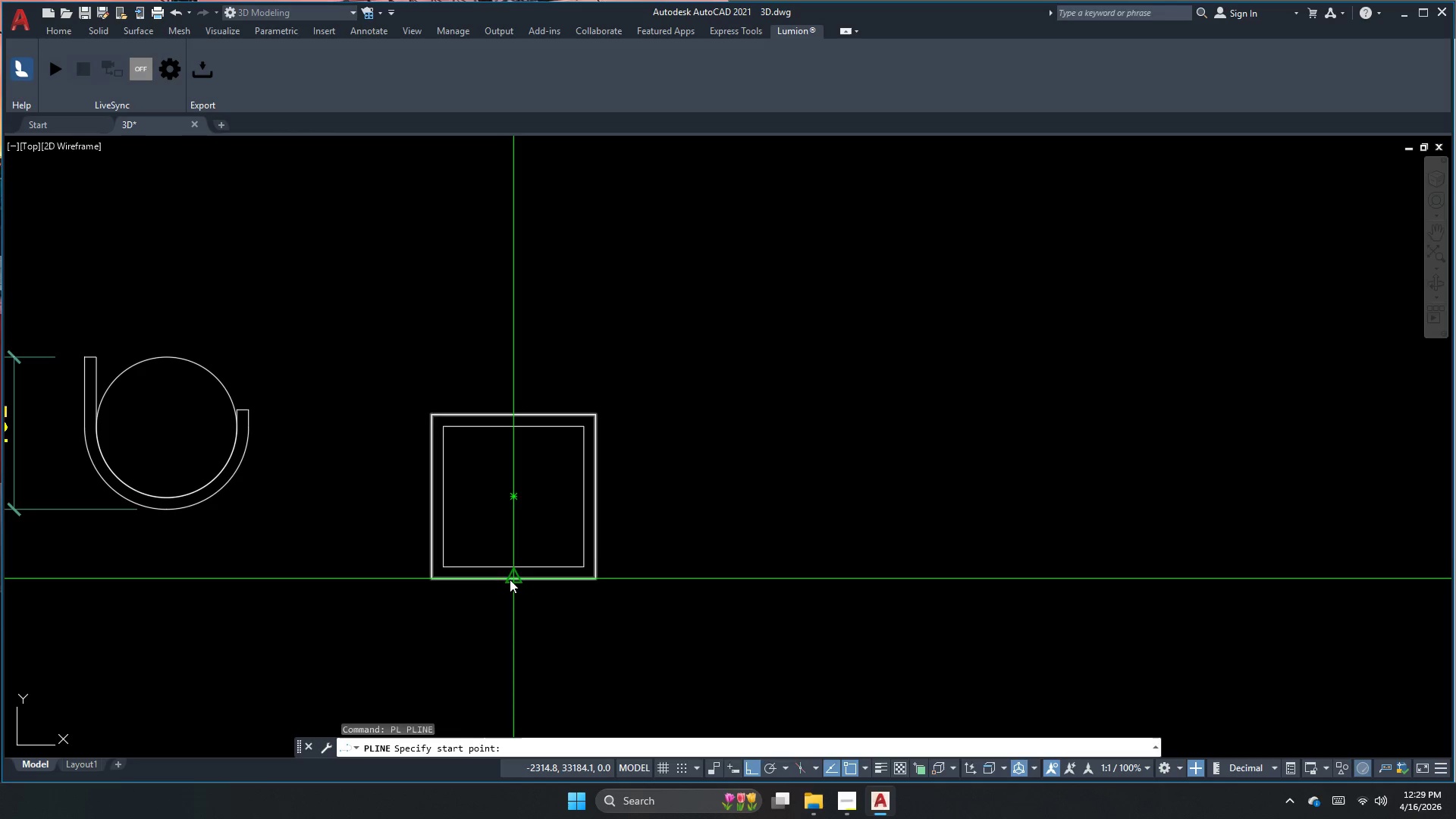 
left_click_drag(start_coordinate=[510, 579], to_coordinate=[515, 572])
 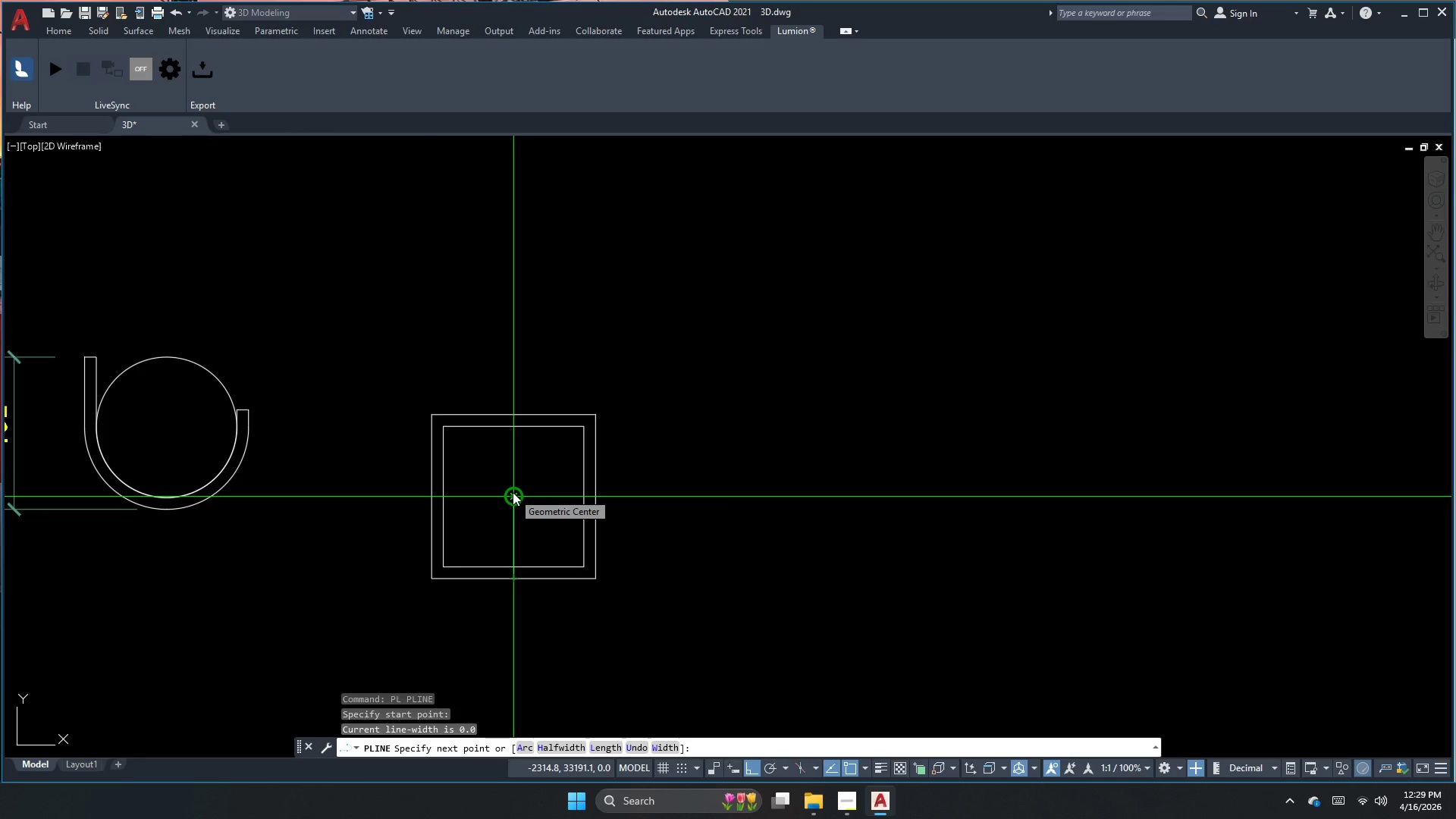 
left_click([513, 492])
 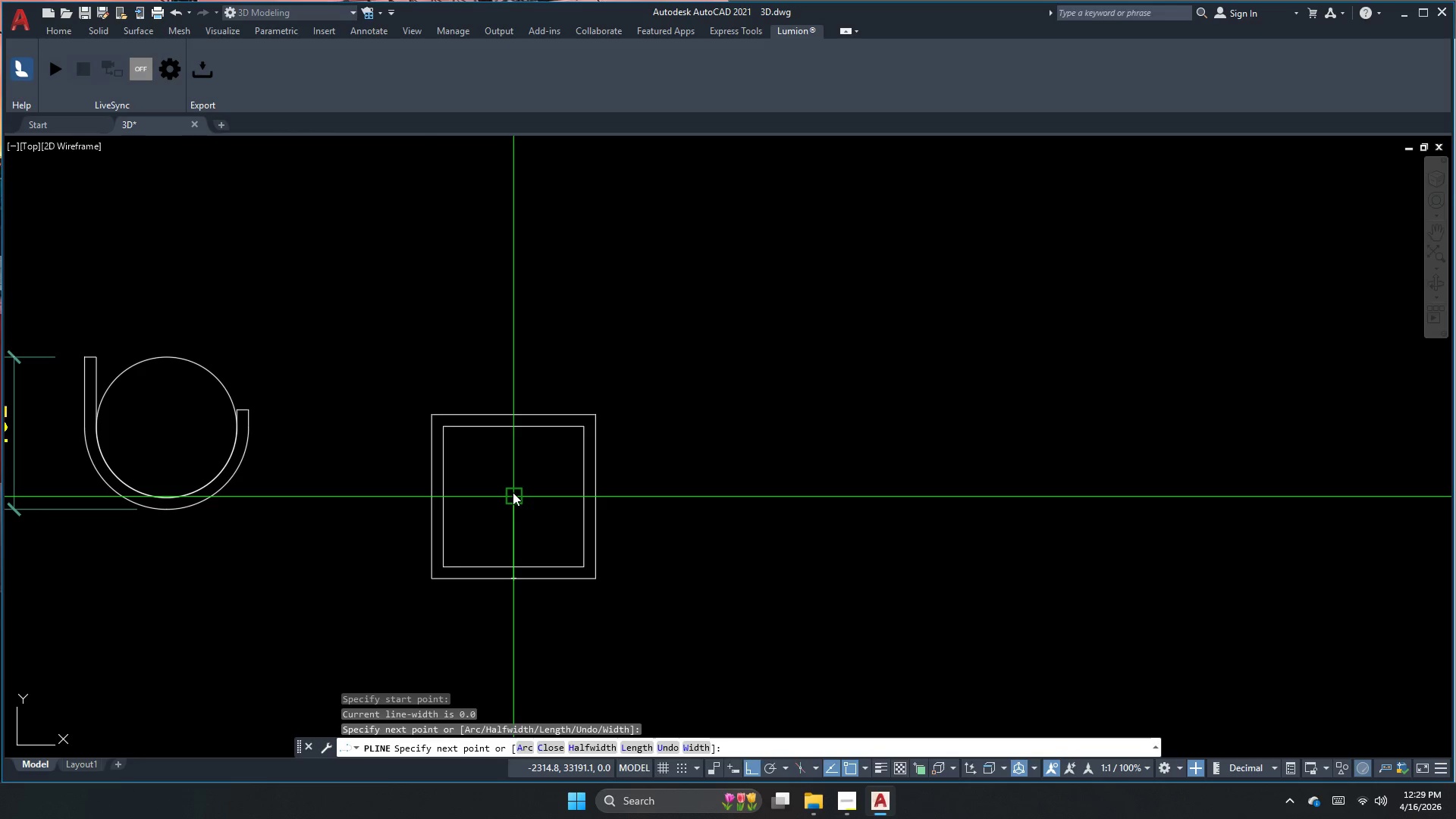 
key(Space)
 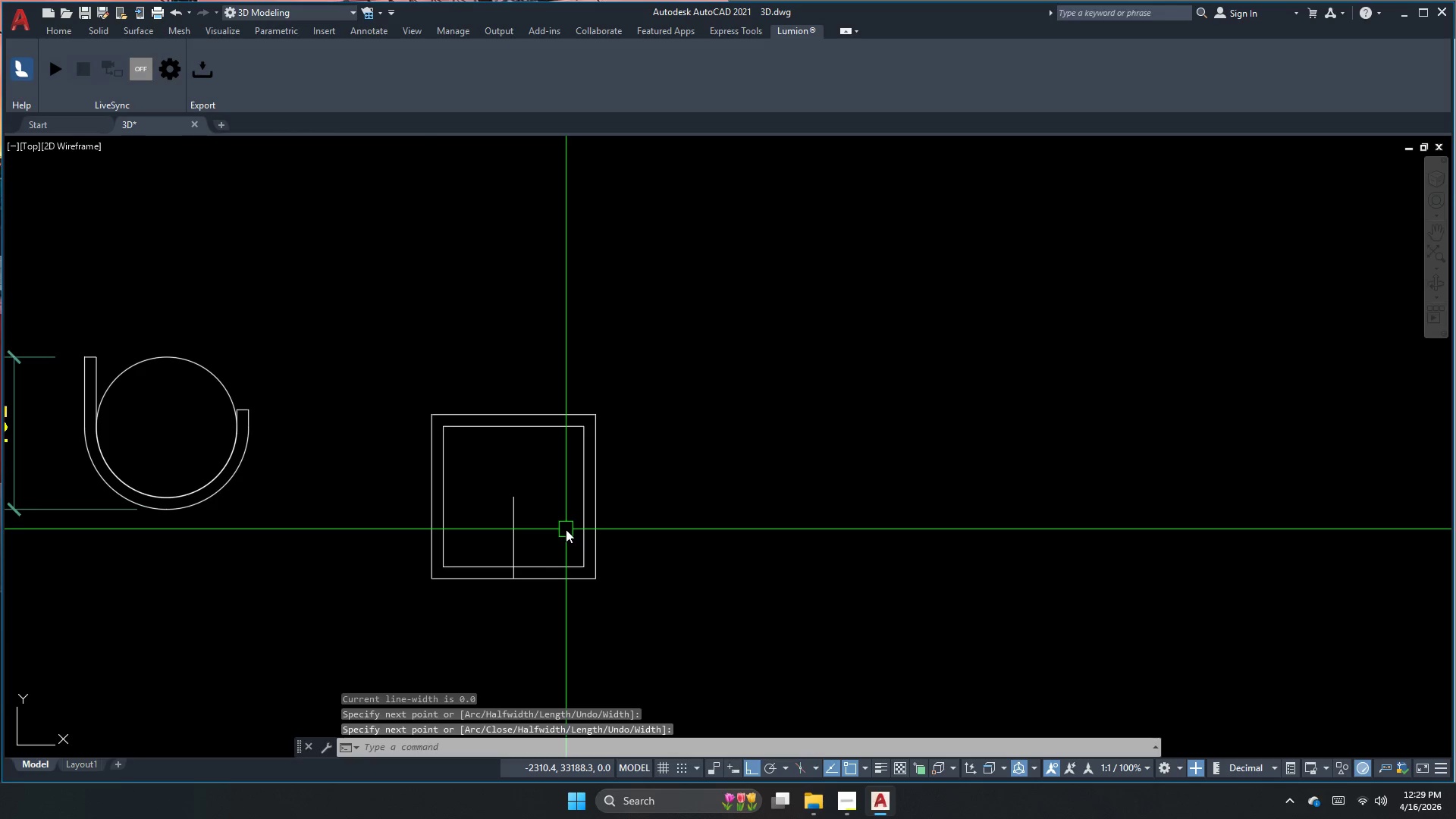 
key(Escape)
 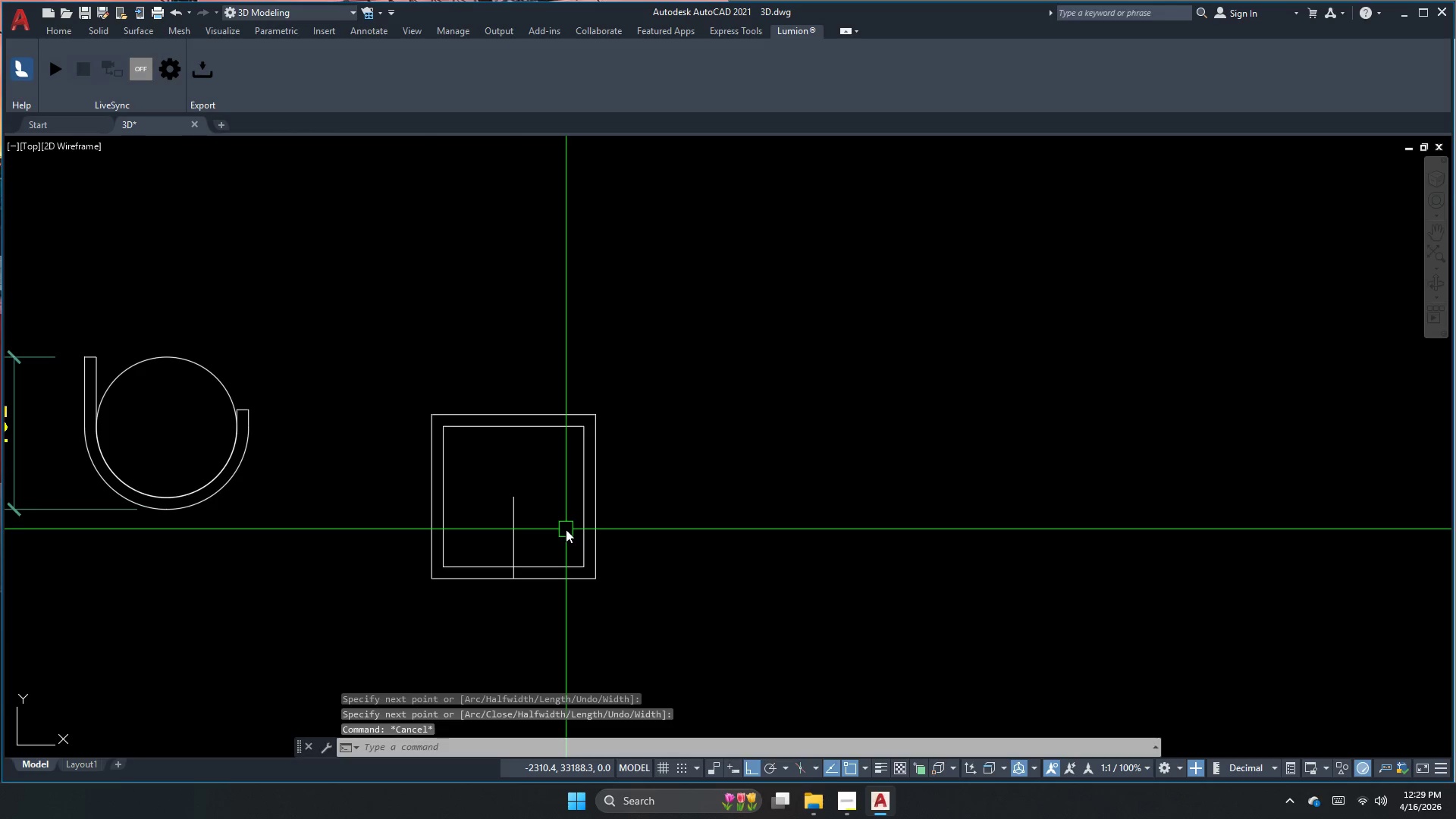 
key(O)
 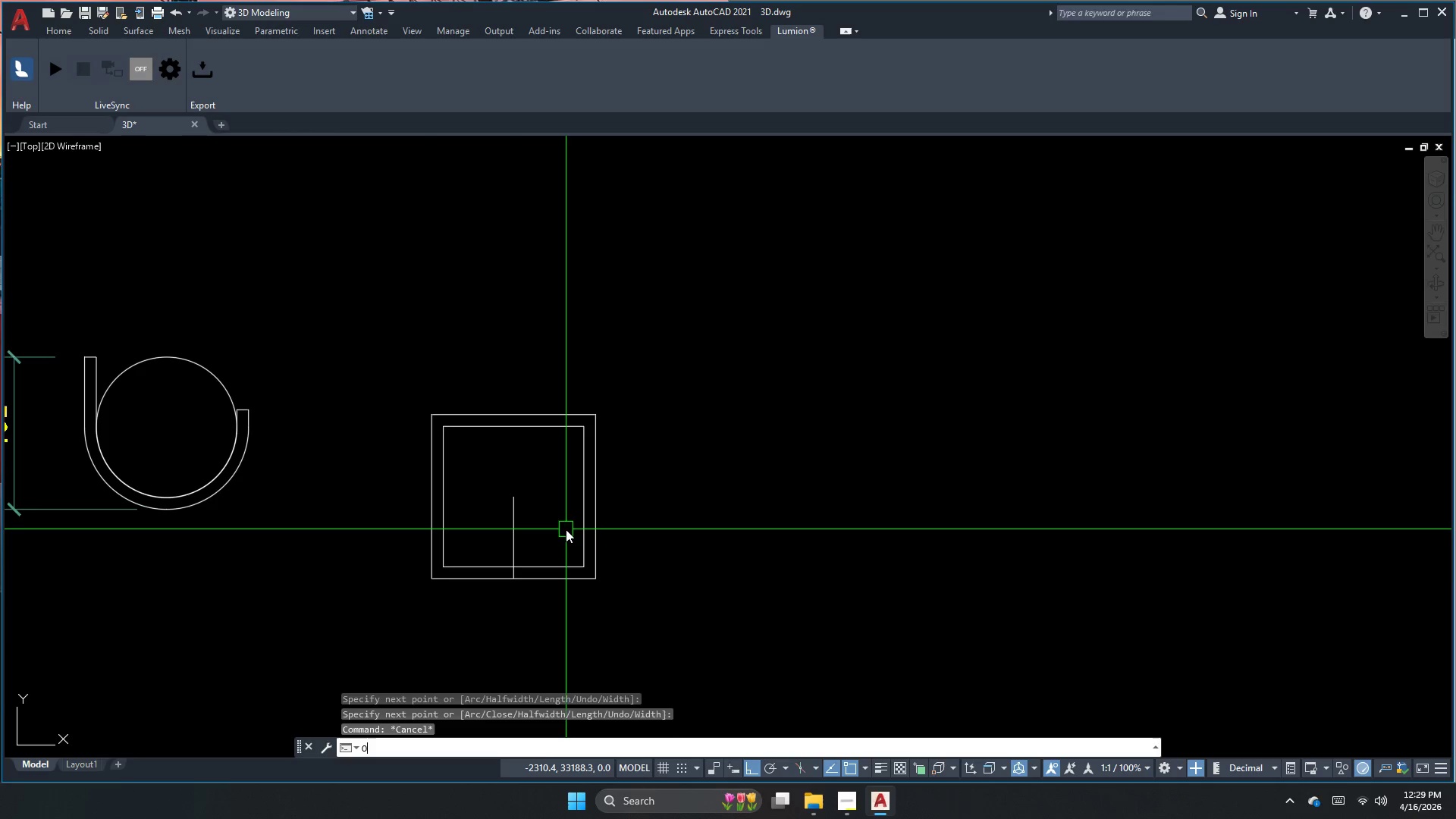 
key(Space)
 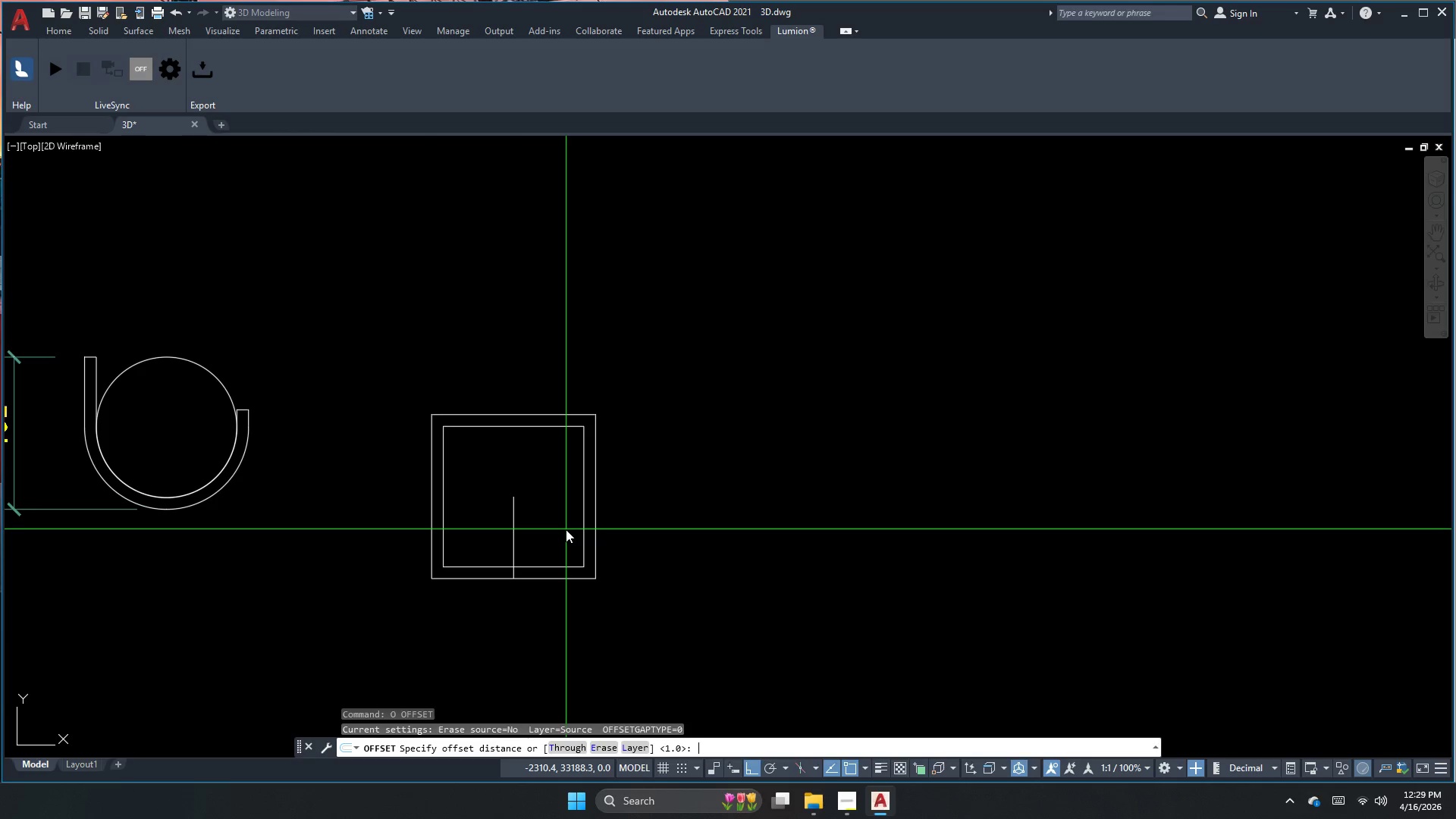 
key(Numpad1)
 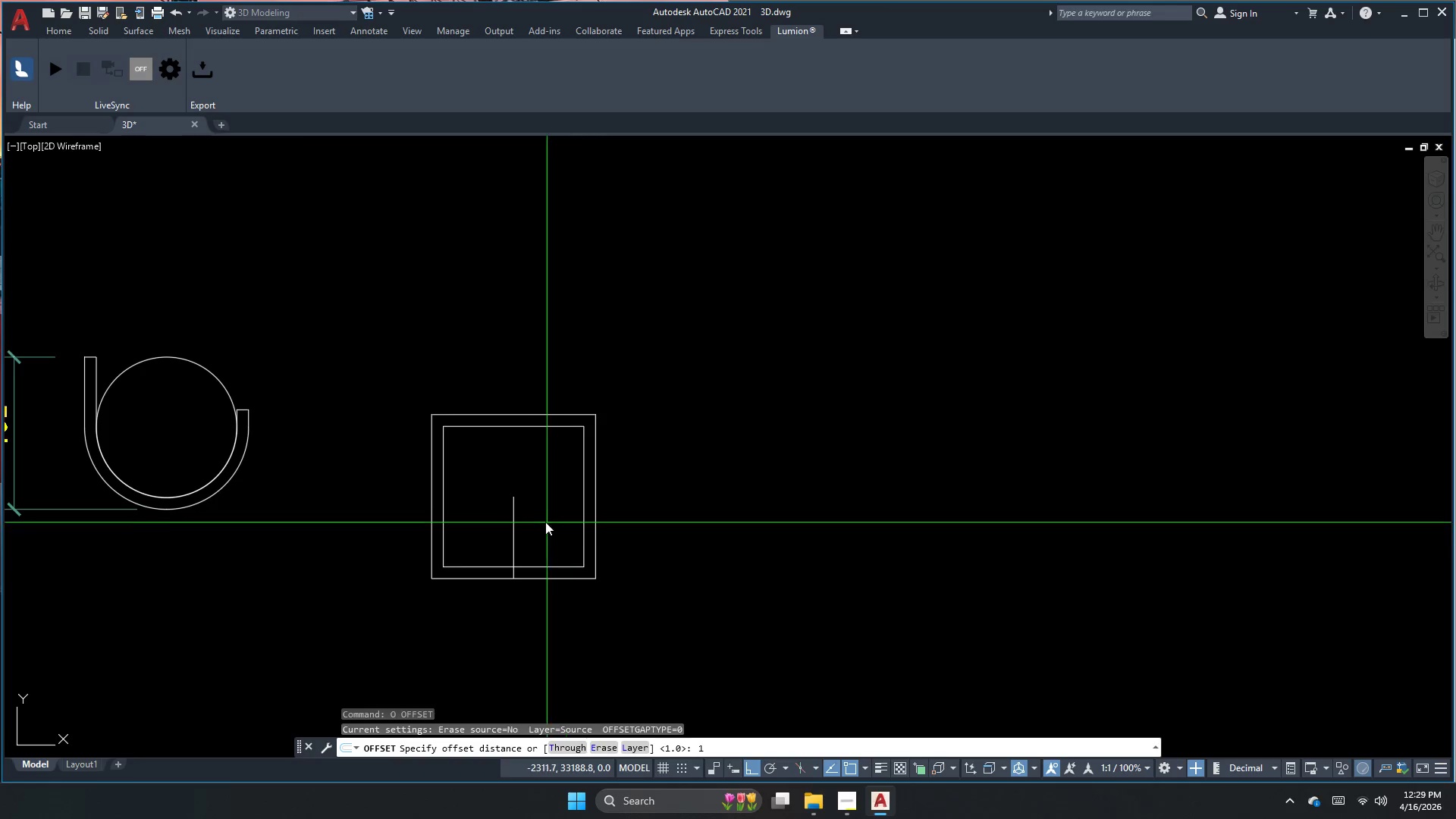 
key(NumpadEnter)
 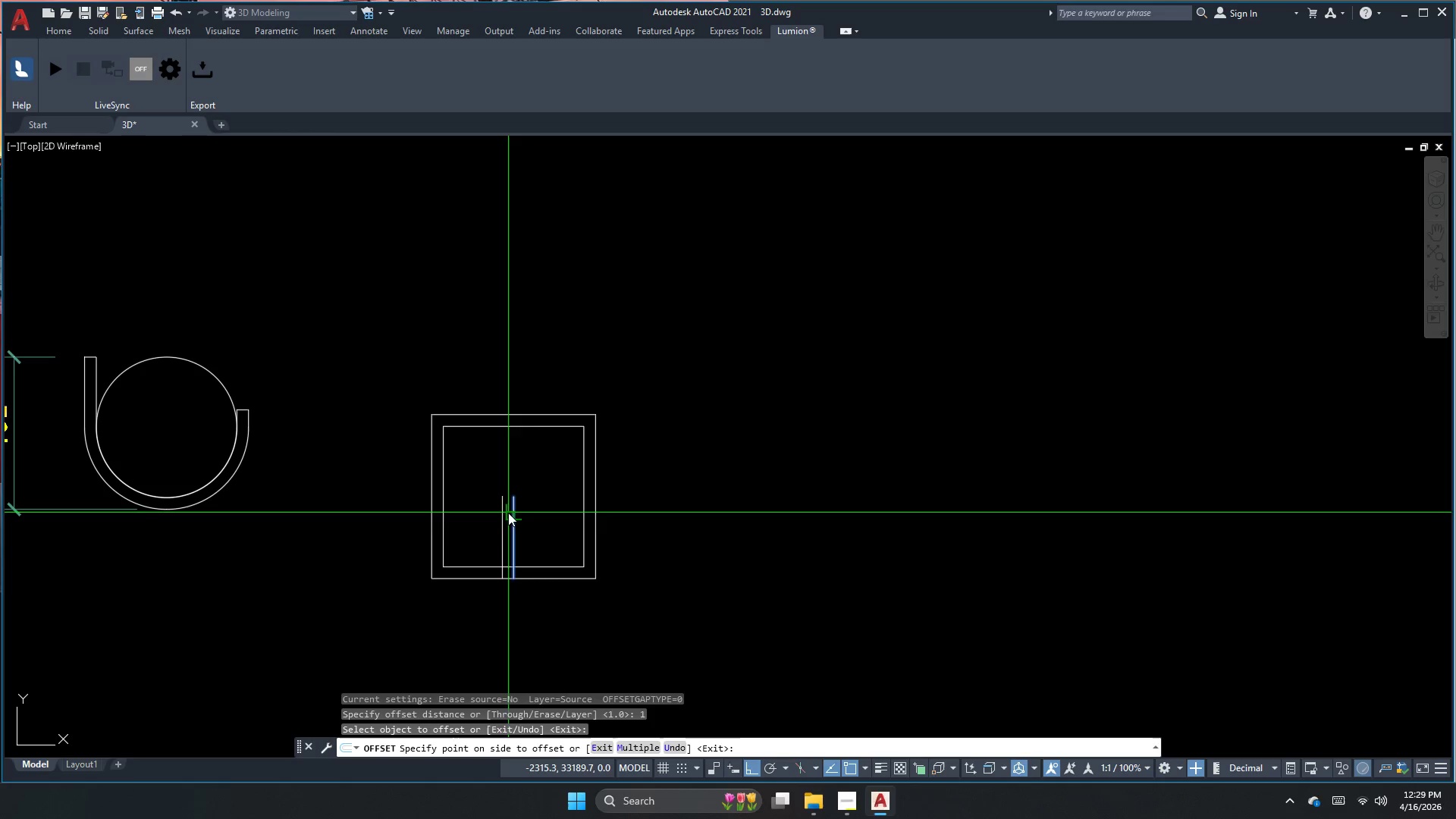 
double_click([485, 526])
 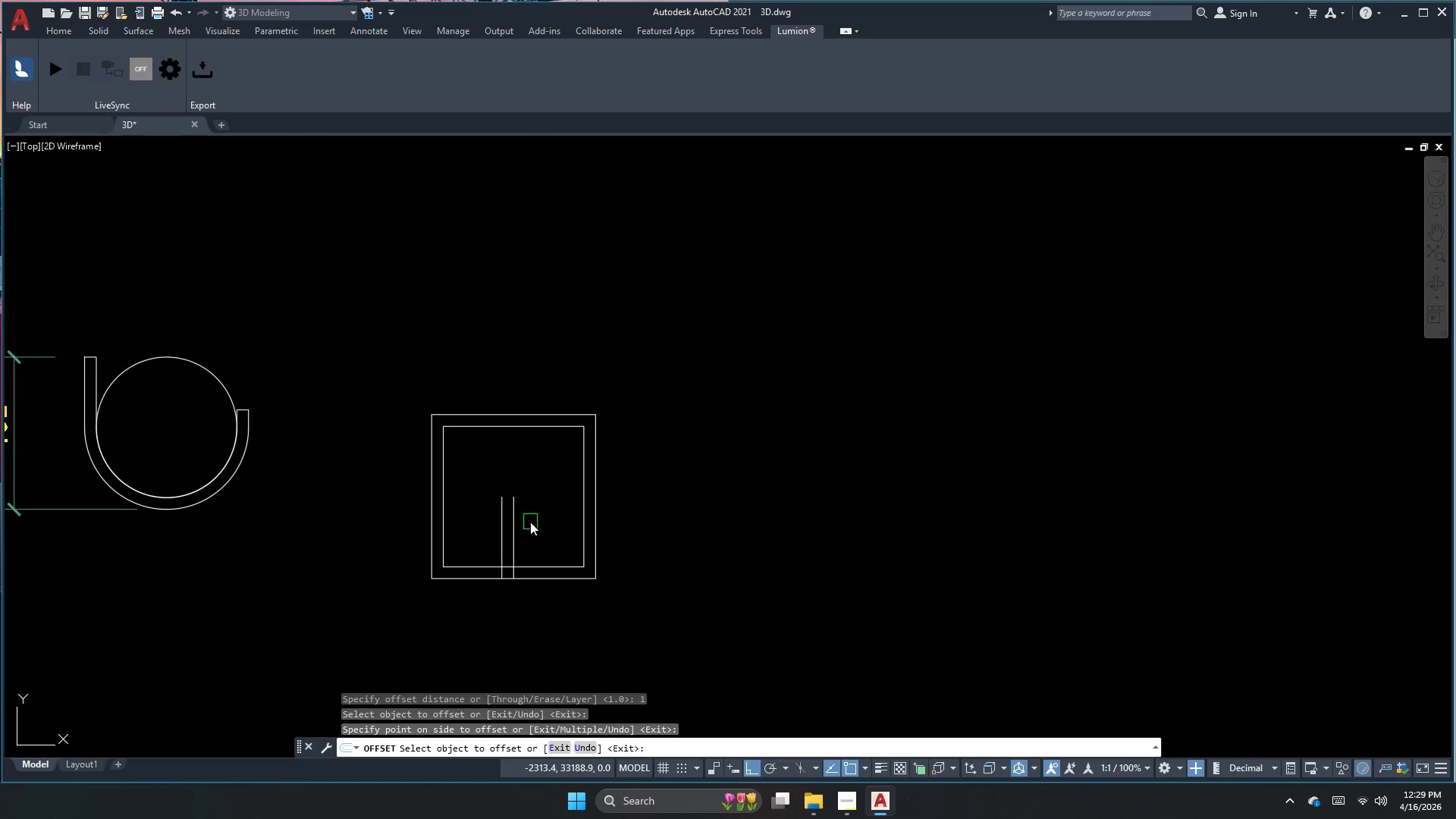 
scroll: coordinate [529, 522], scroll_direction: up, amount: 2.0
 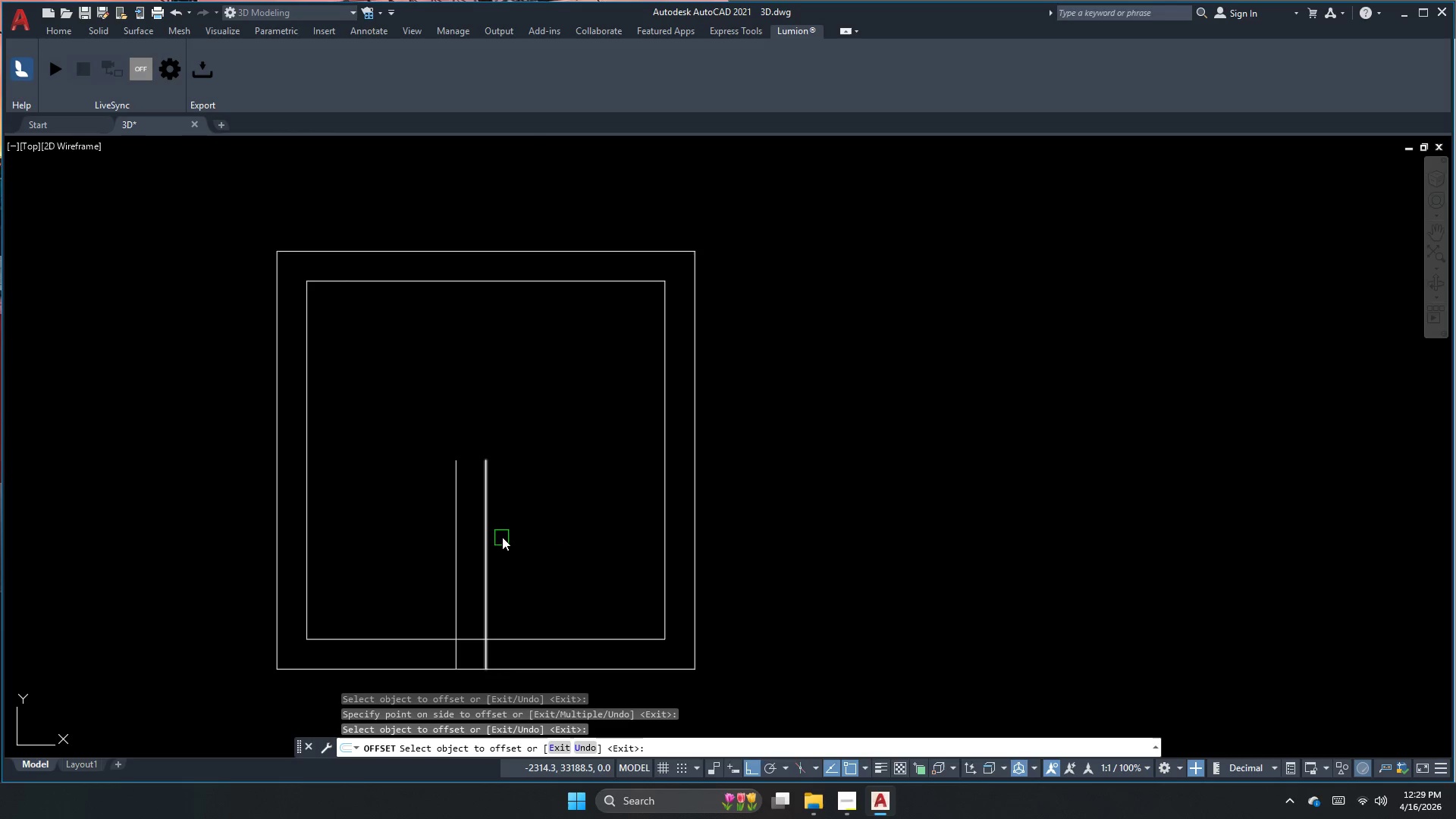 
double_click([489, 542])
 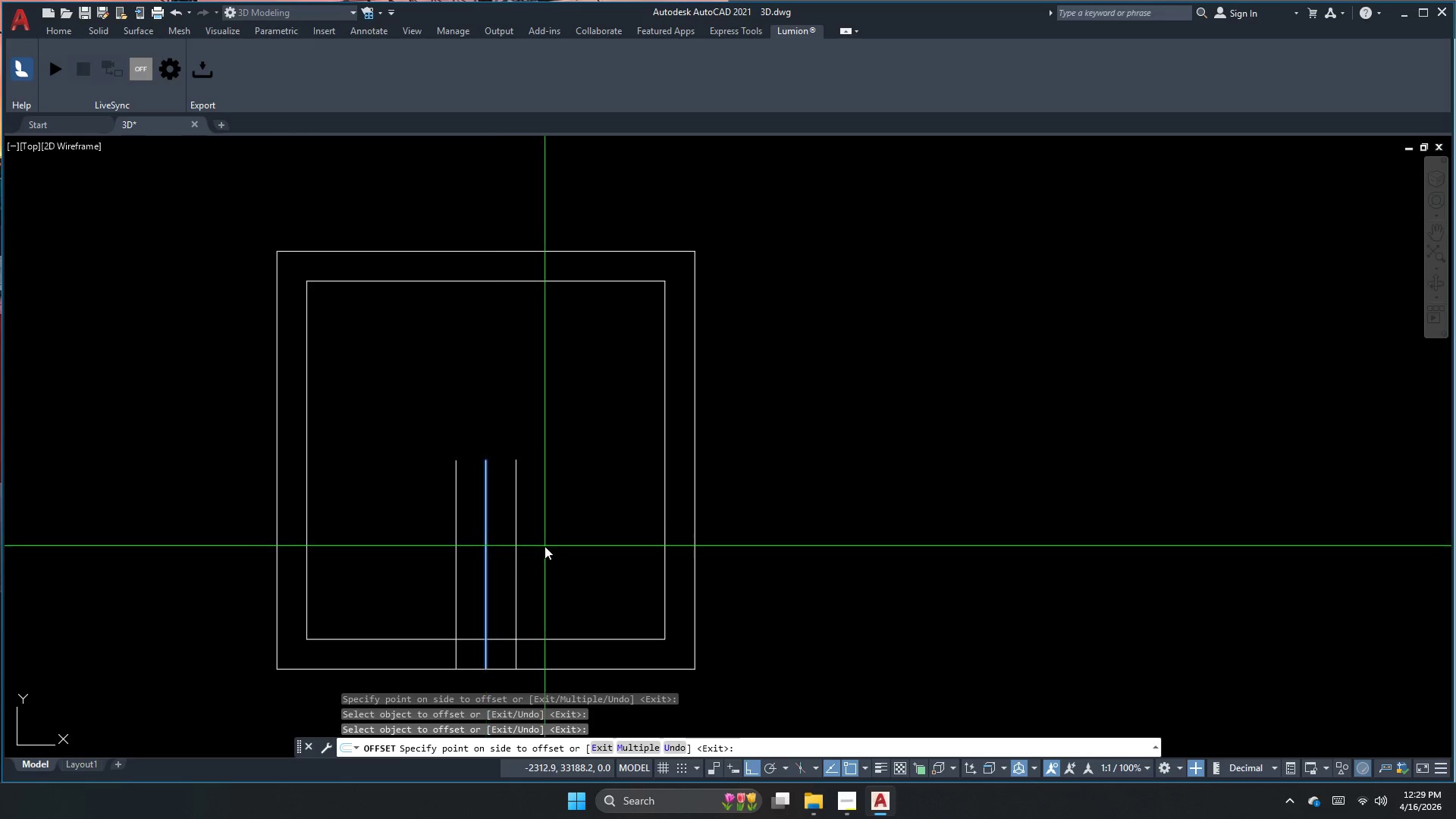 
triple_click([544, 546])
 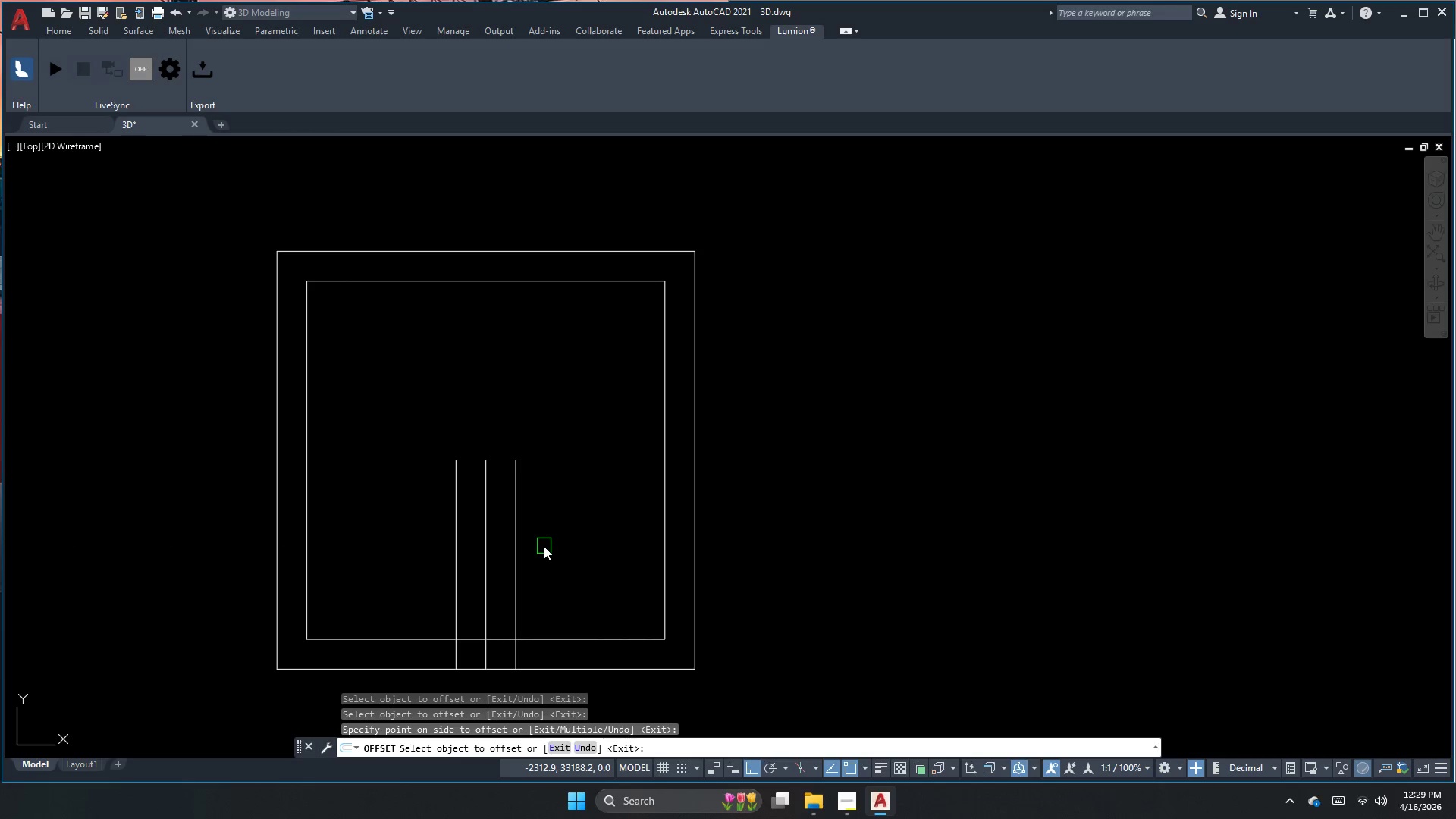 
key(Escape)
 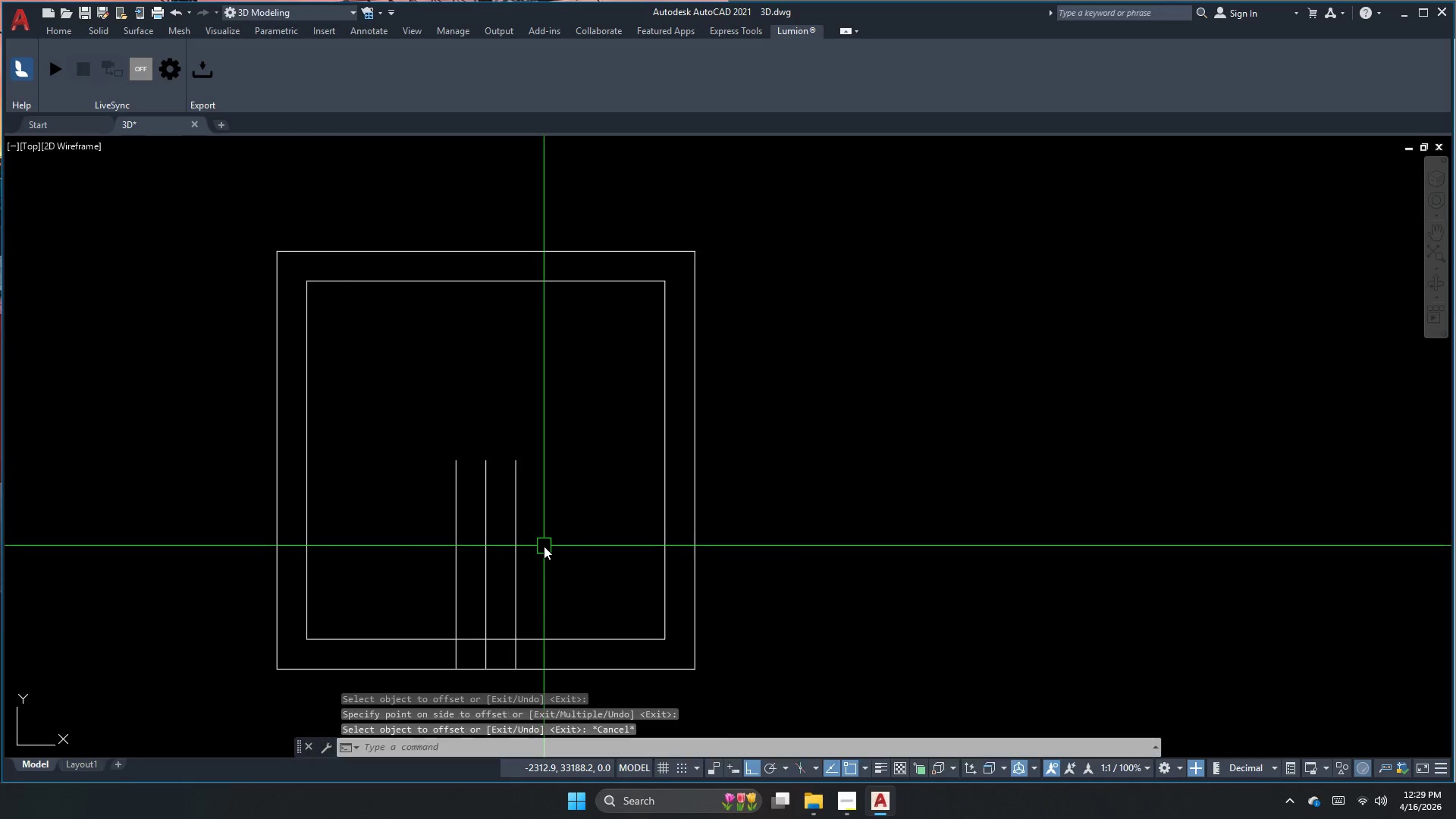 
key(Escape)
 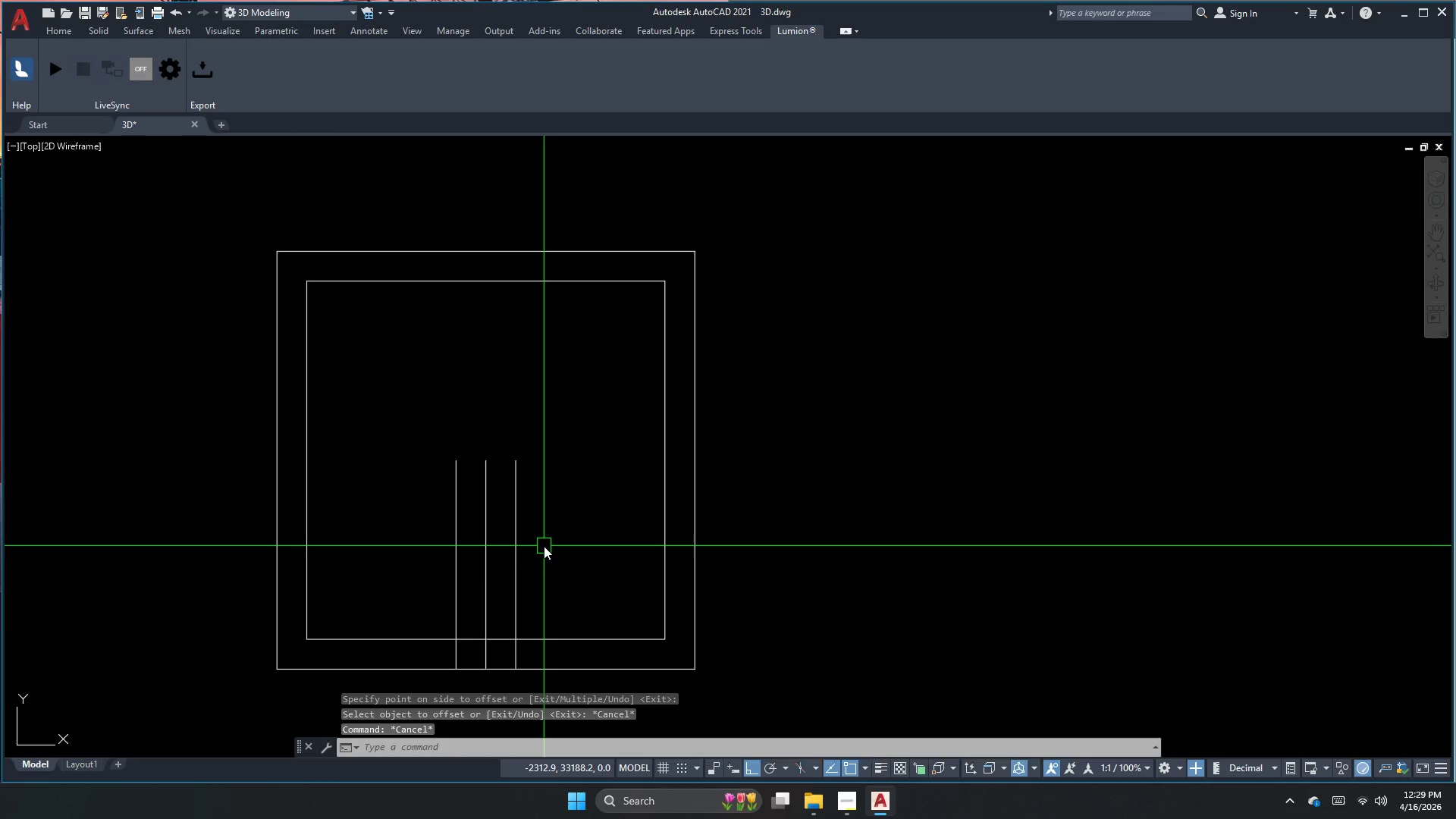 
key(D)
 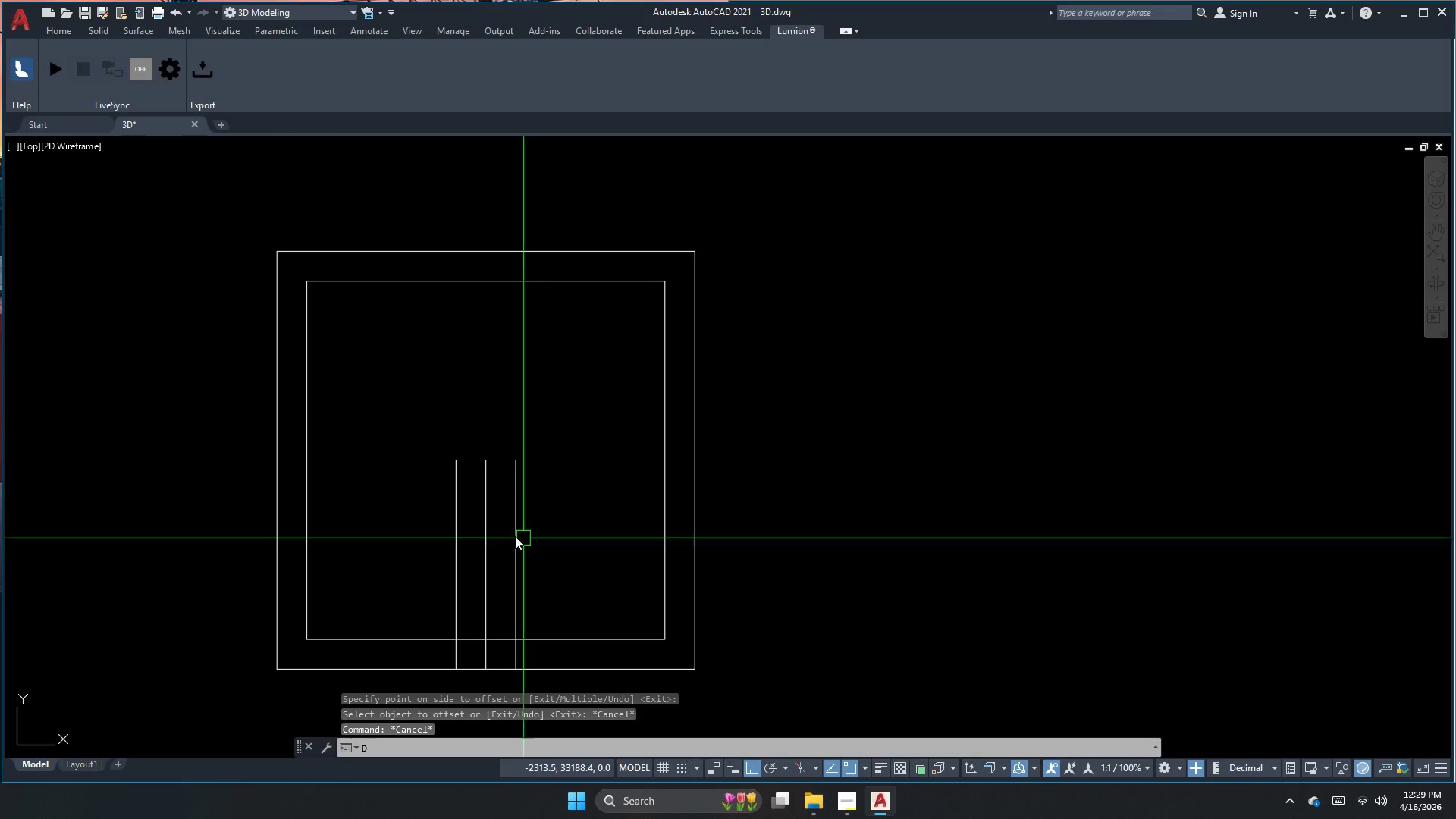 
type(li )
 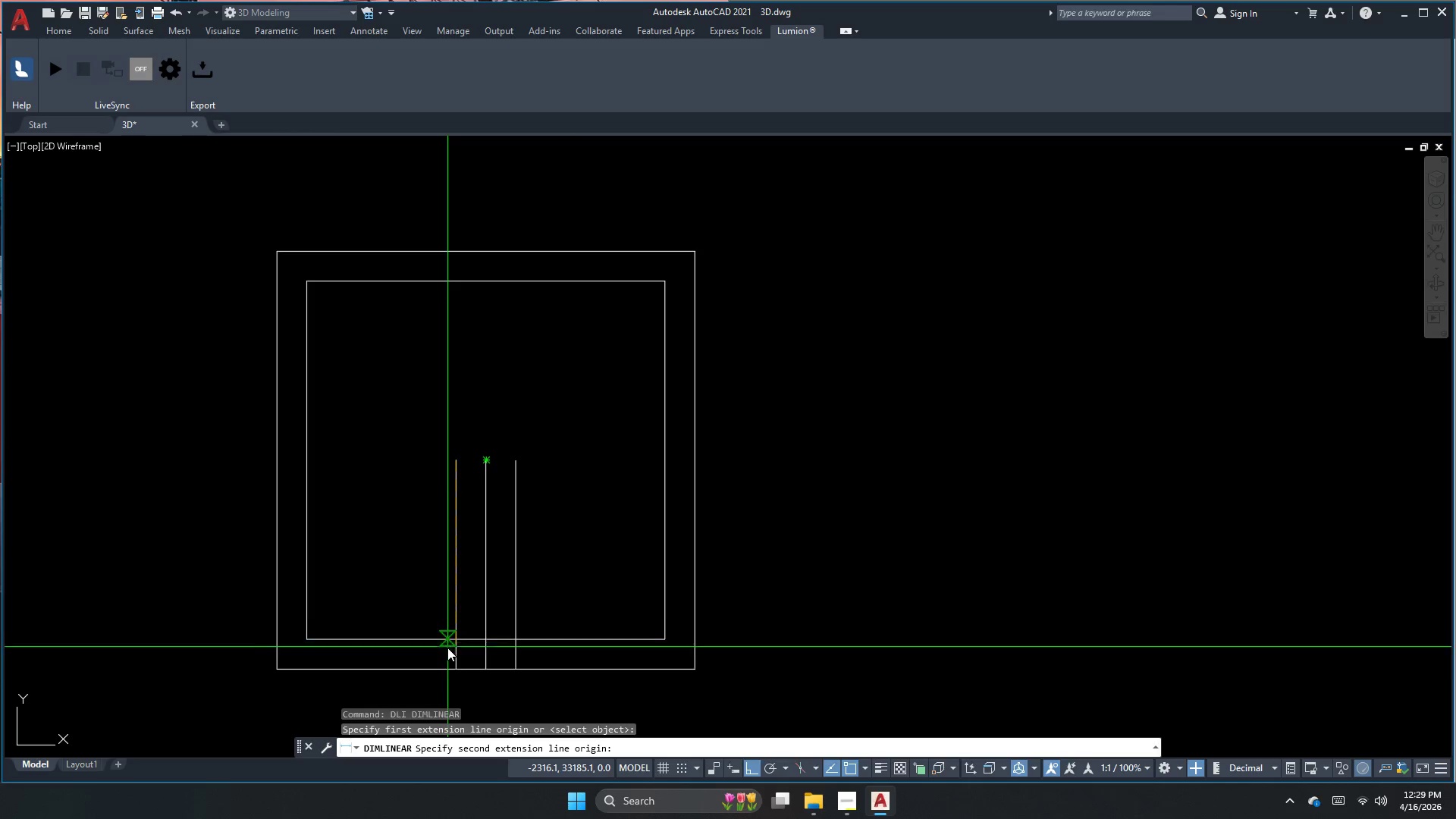 
left_click([454, 665])
 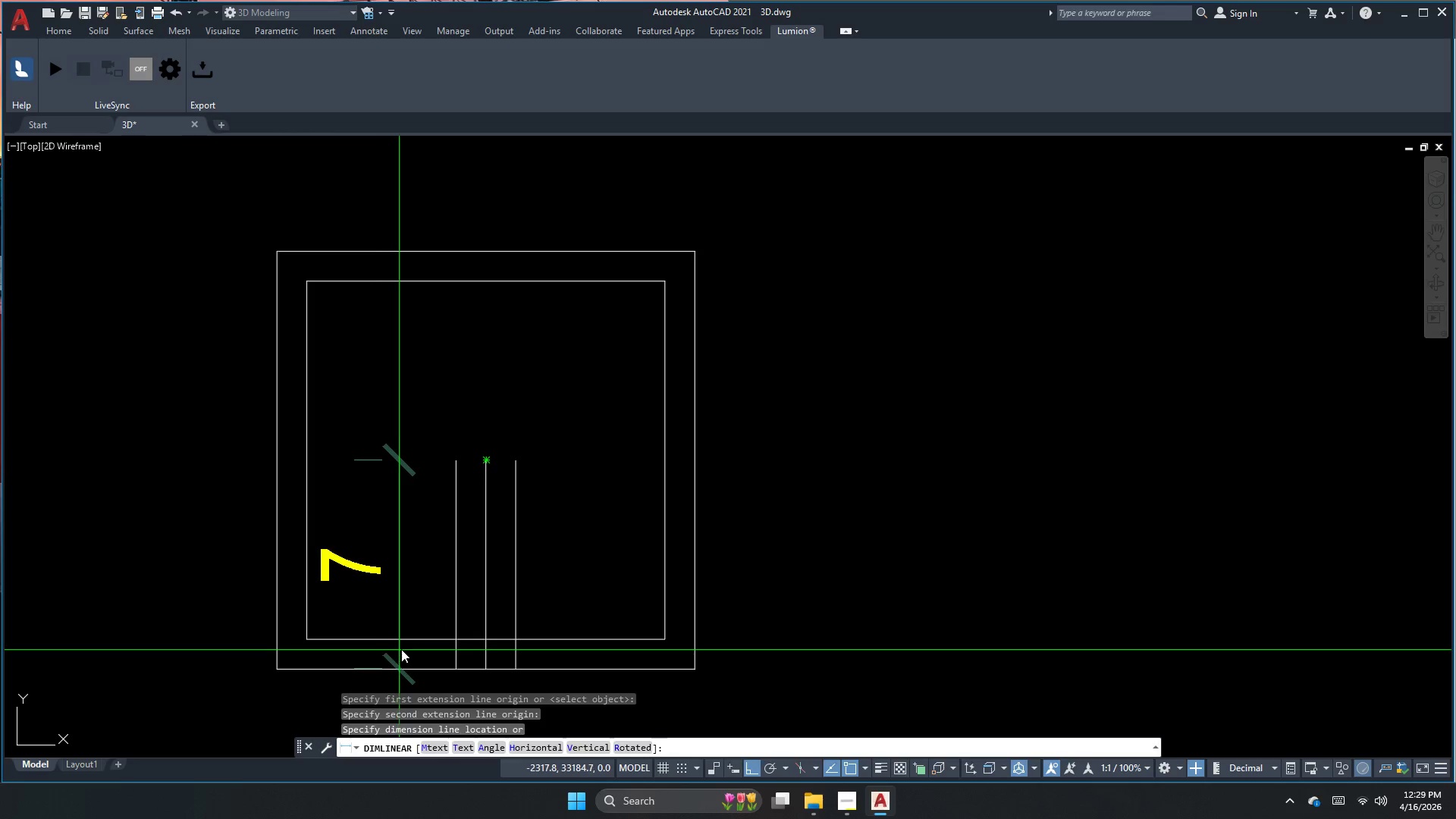 
key(Escape)
 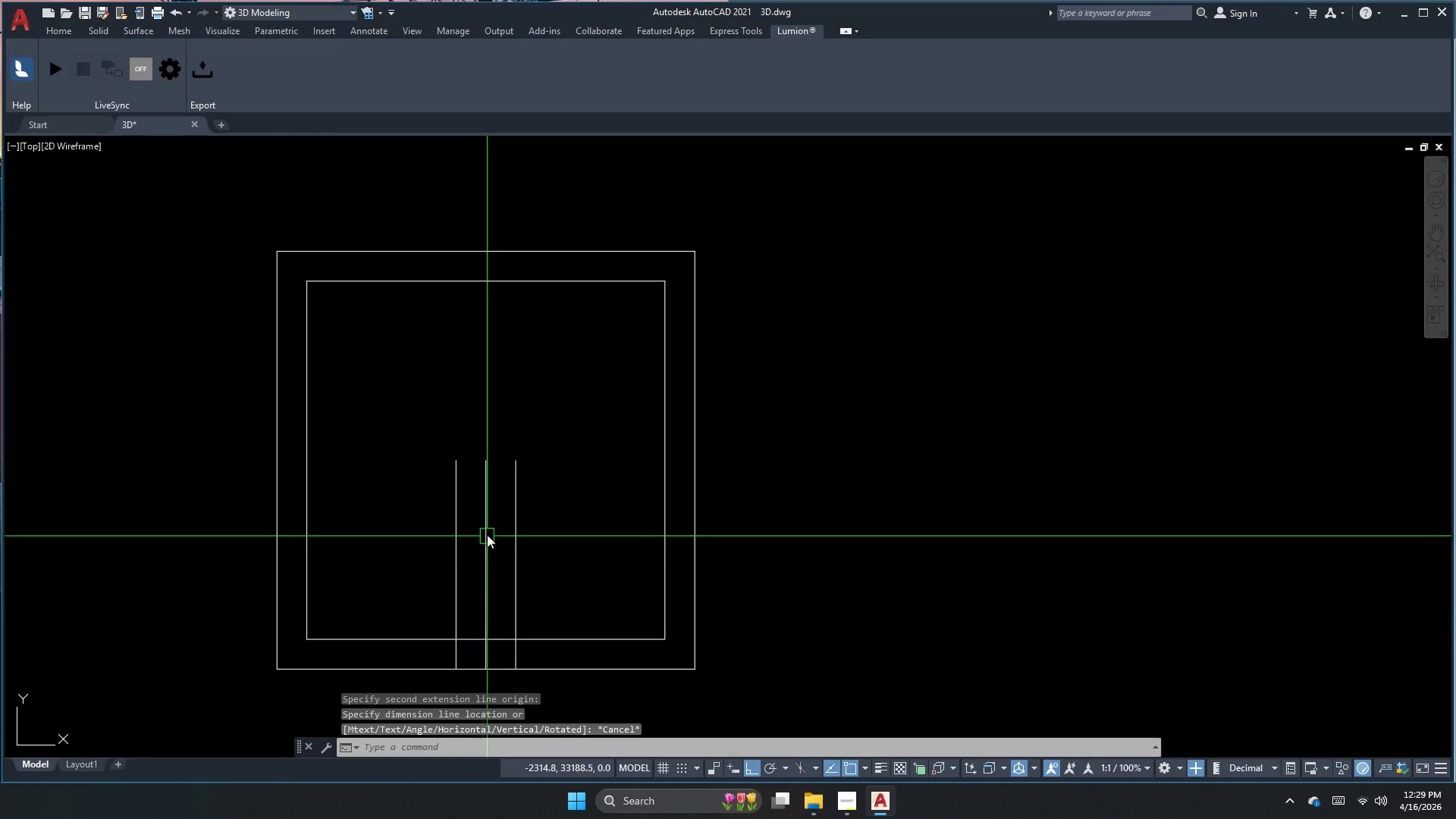 
key(Space)
 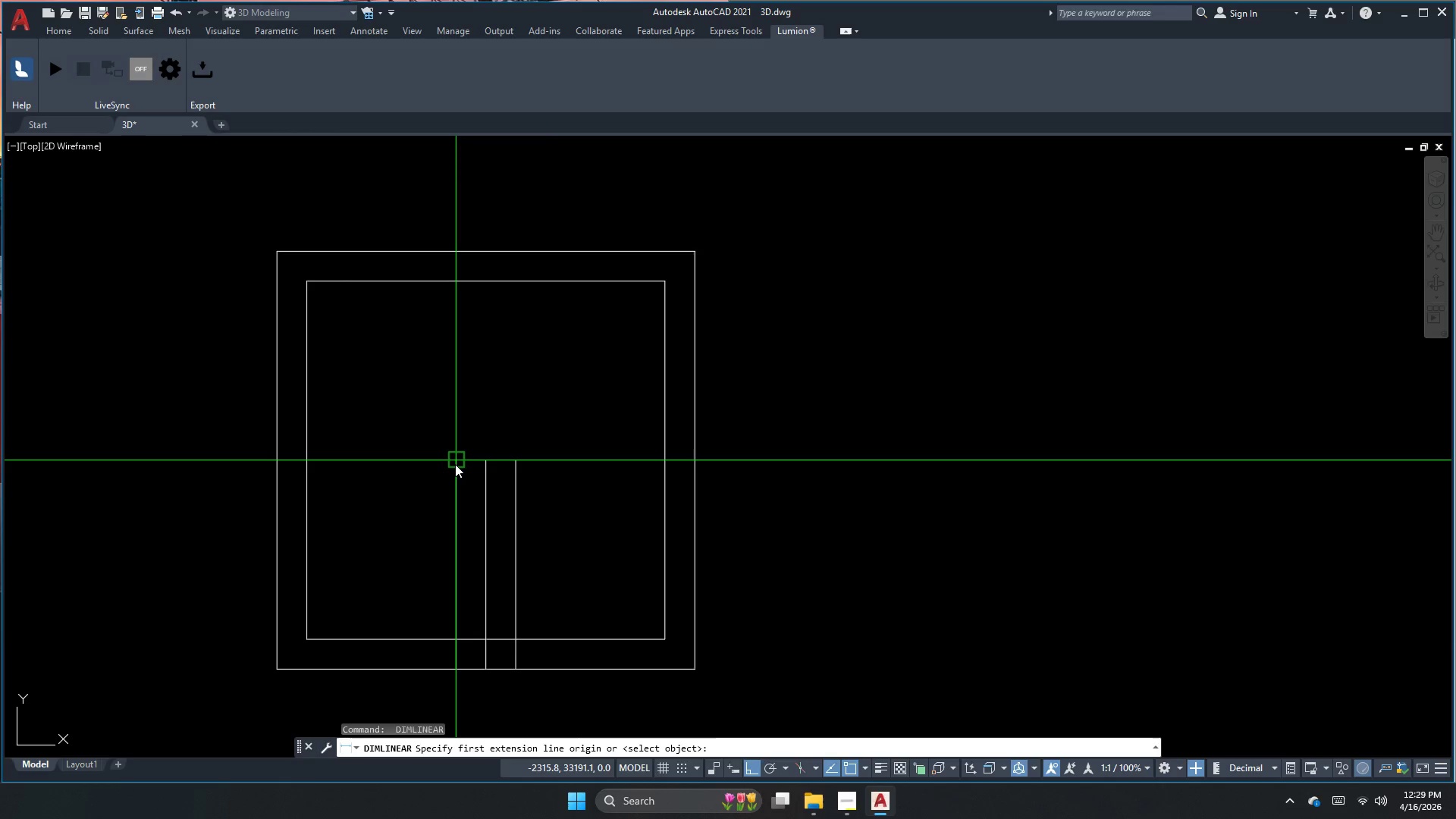 
key(Escape)
 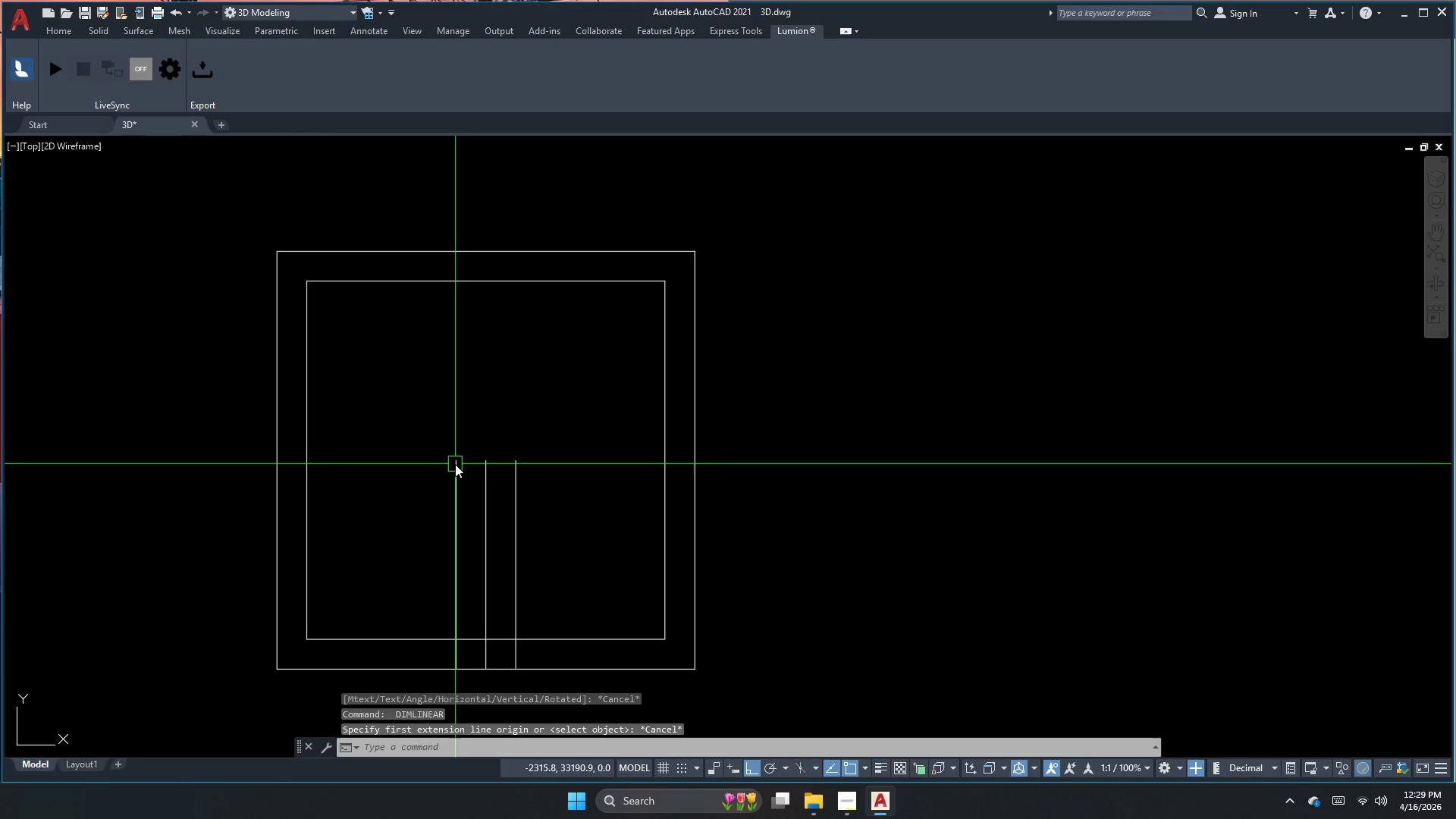 
key(Escape)
 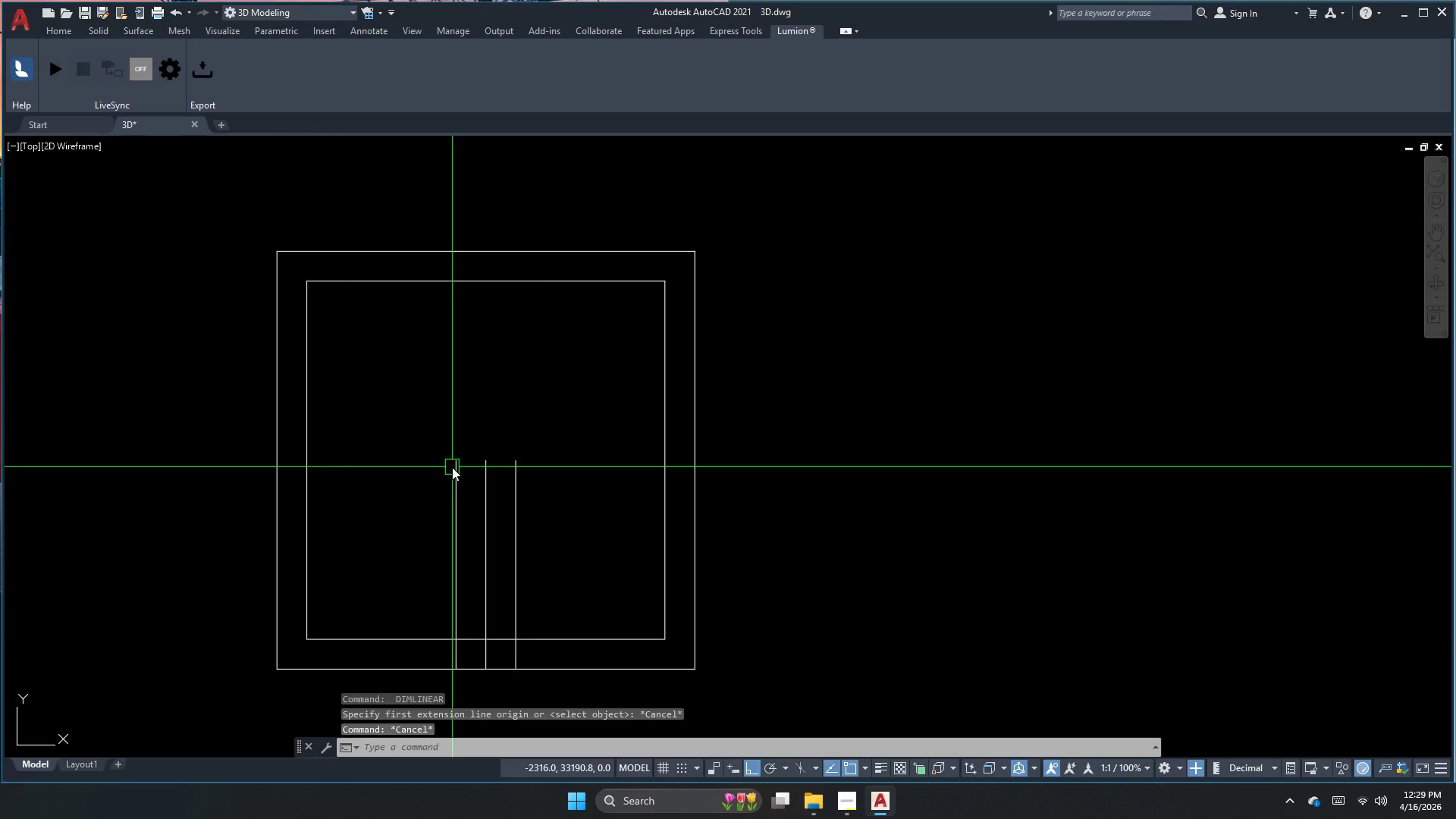 
key(O)
 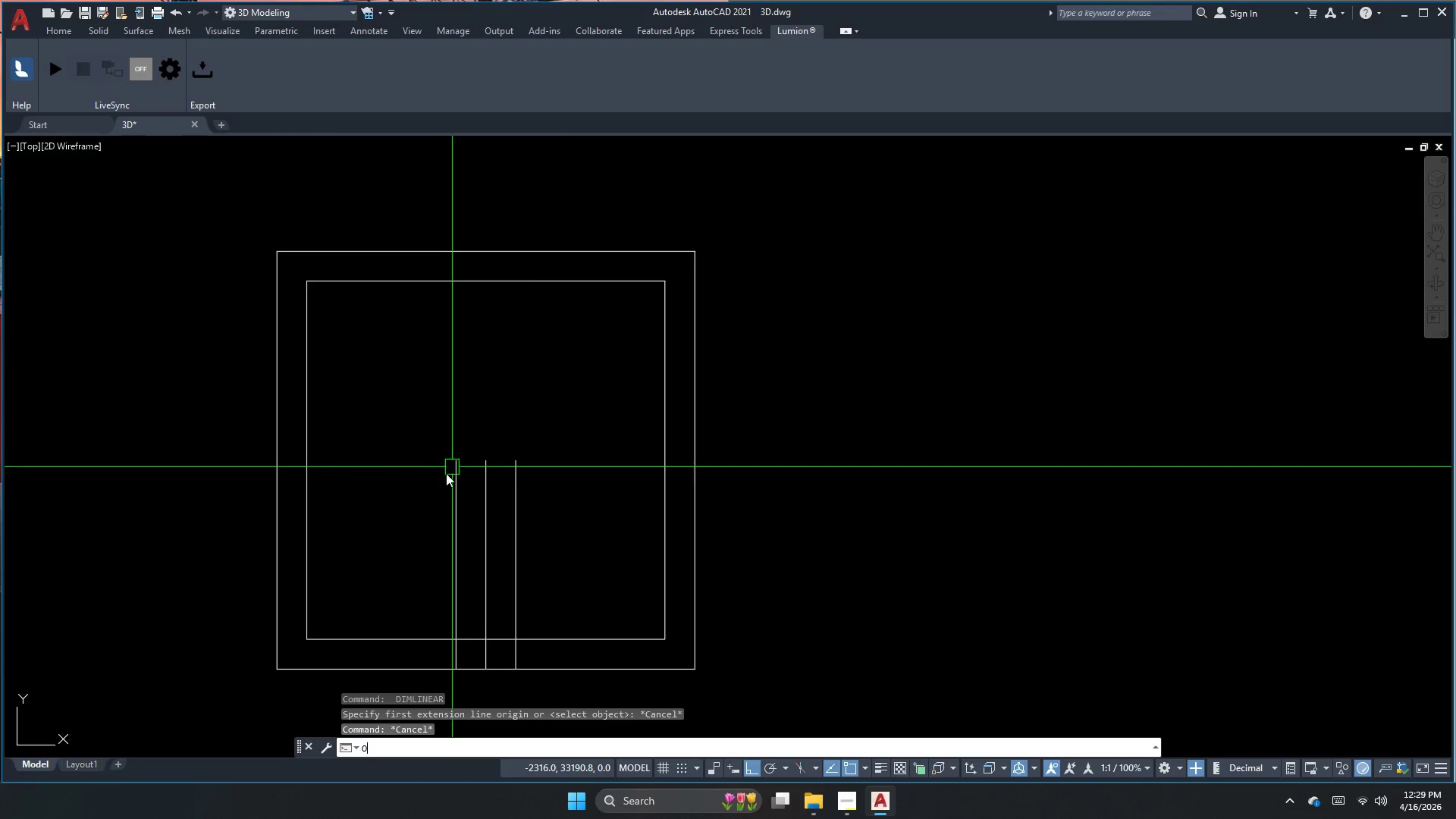 
key(Space)
 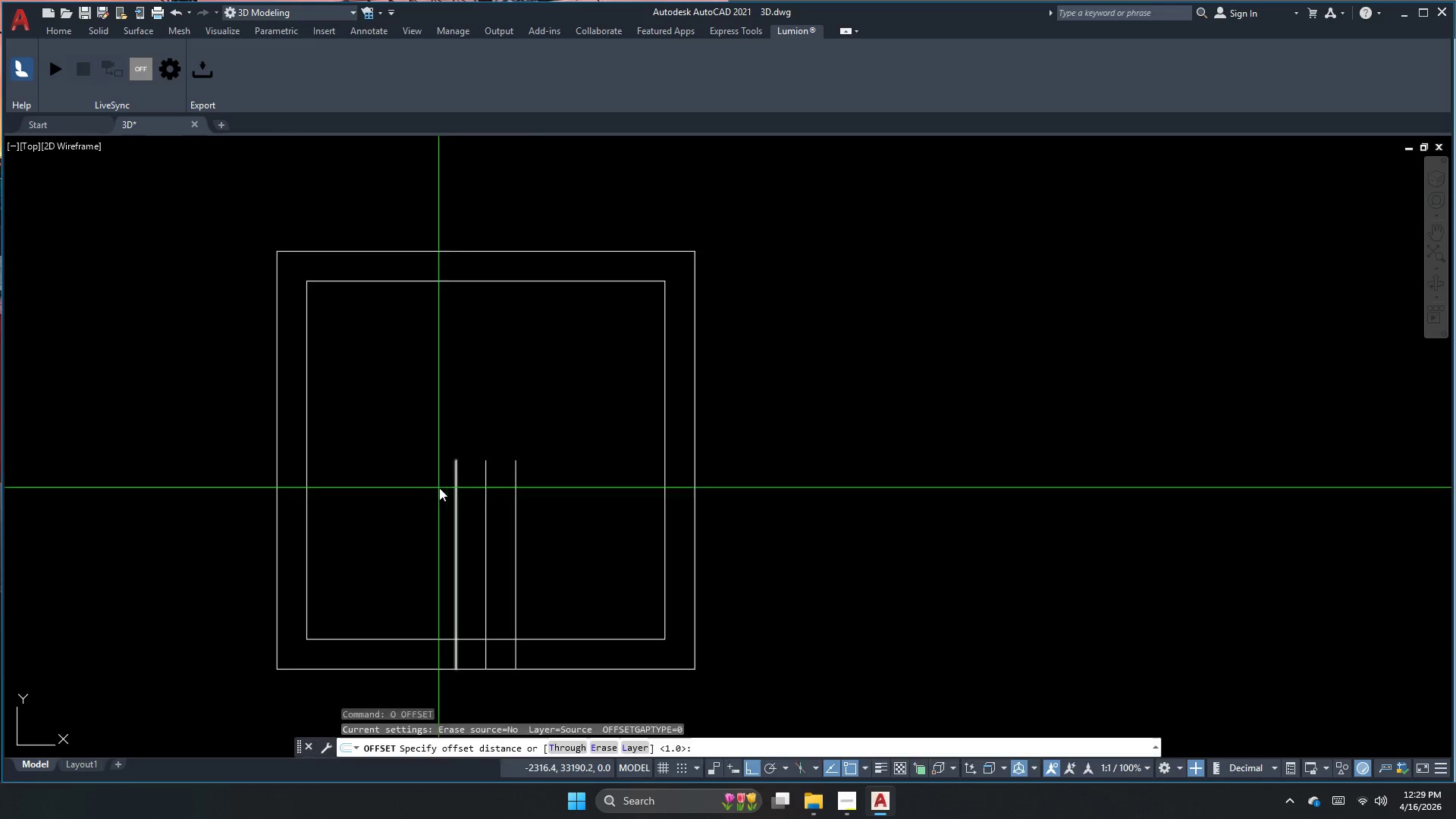 
key(Space)
 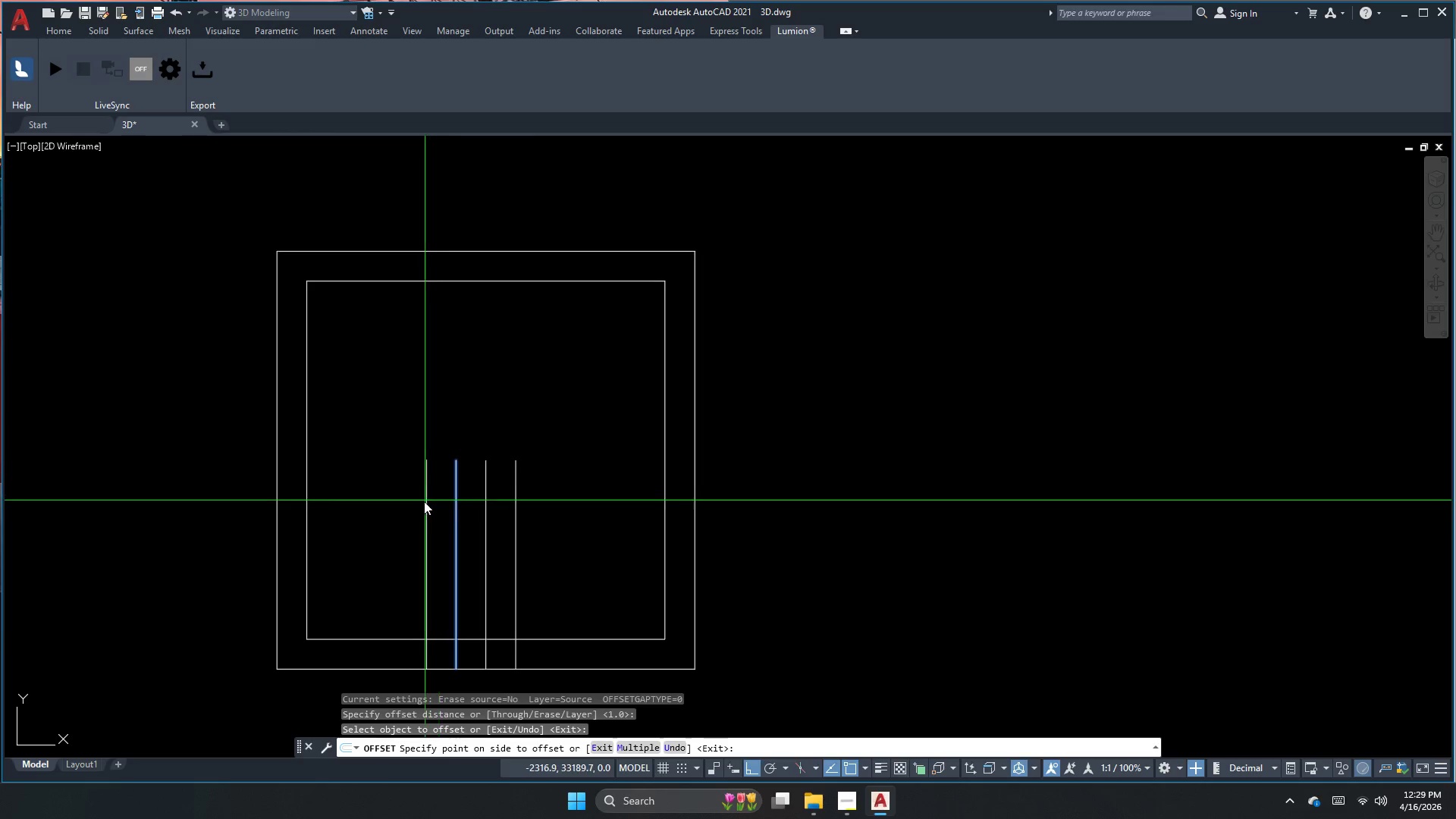 
double_click([422, 504])
 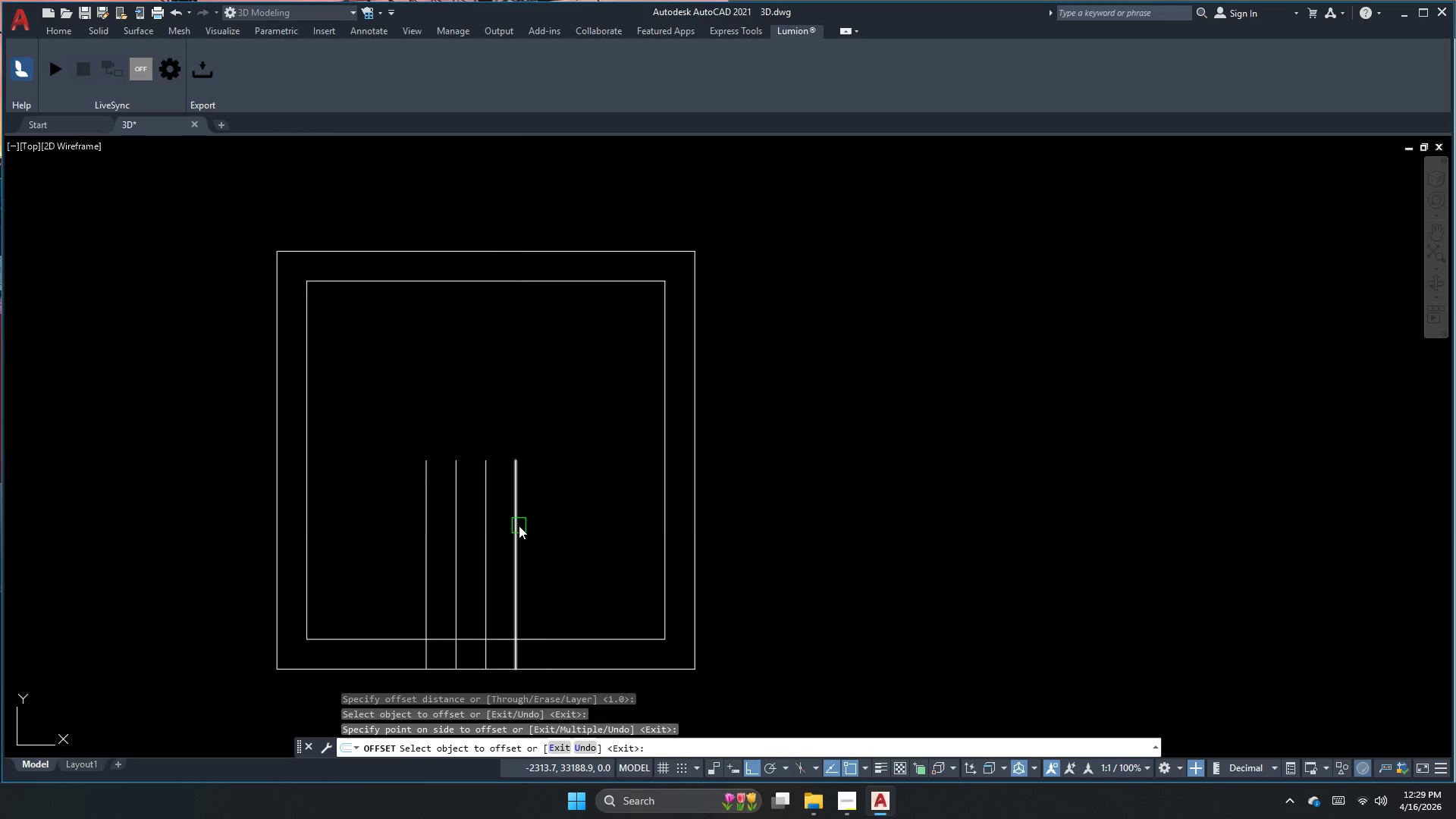 
double_click([544, 533])
 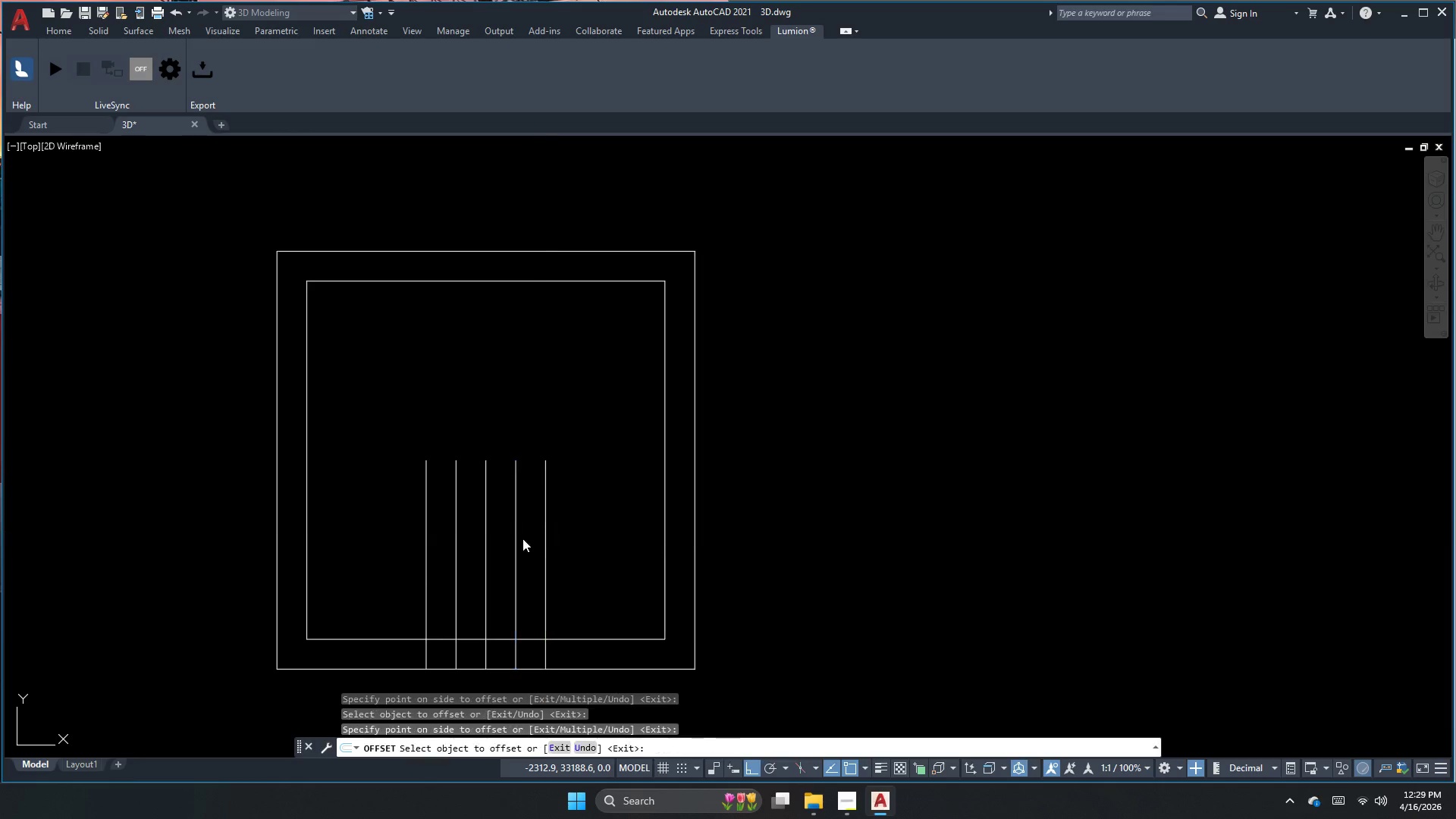 
key(Escape)
type(rec  )
key(Escape)
type(e )
key(Escape)
 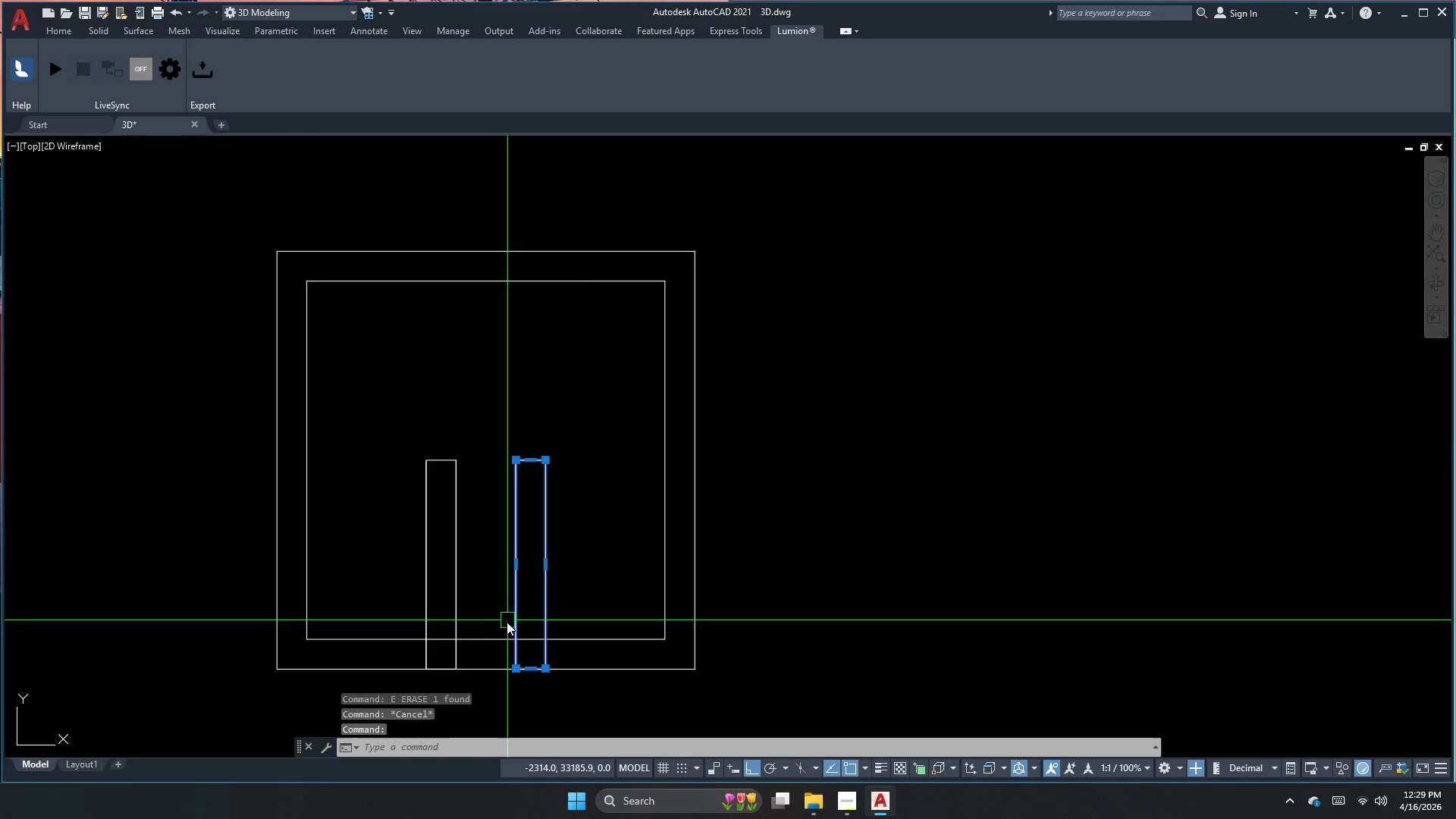 
left_click_drag(start_coordinate=[512, 463], to_coordinate=[513, 466])
 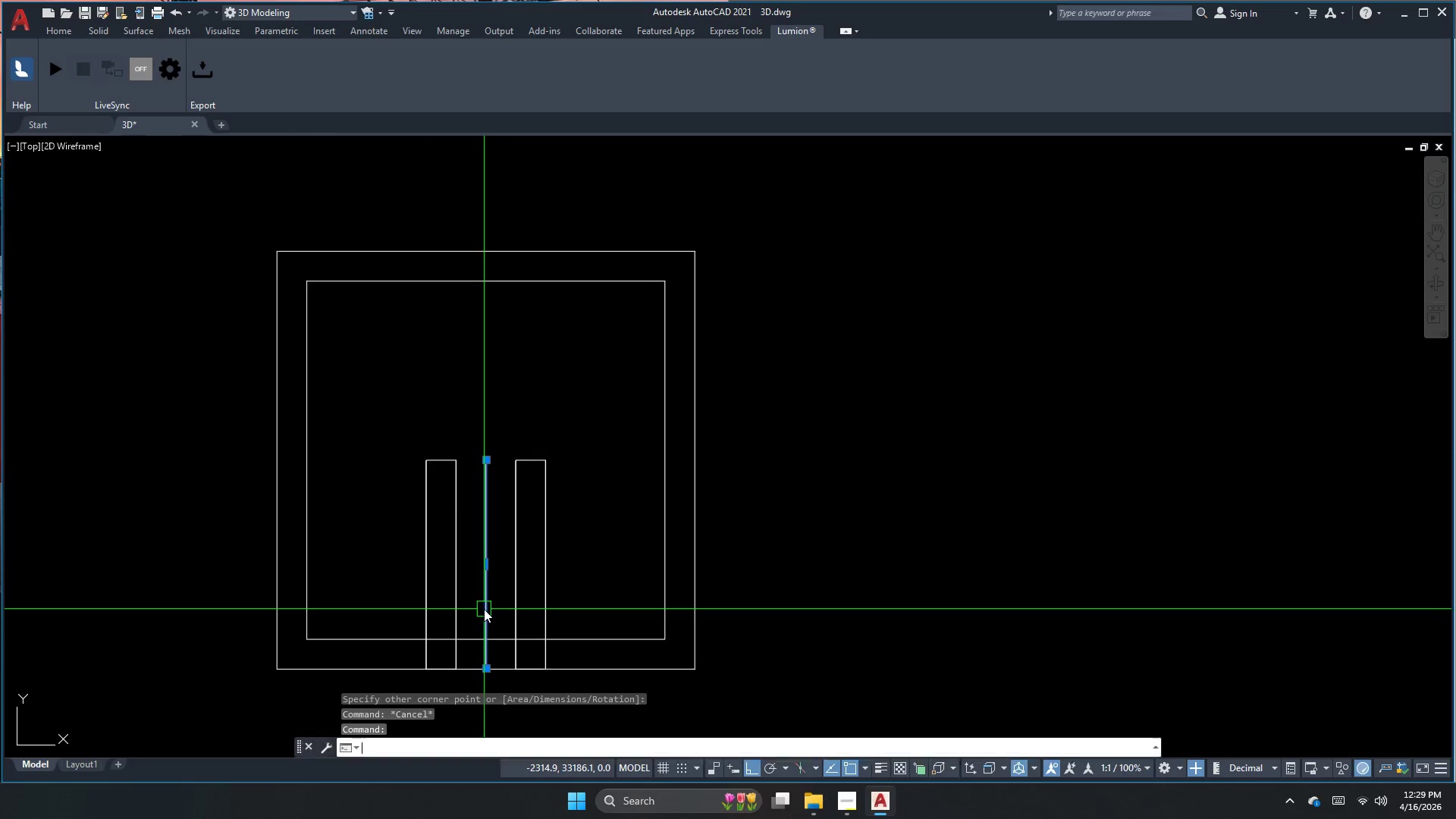 
left_click([513, 604])
 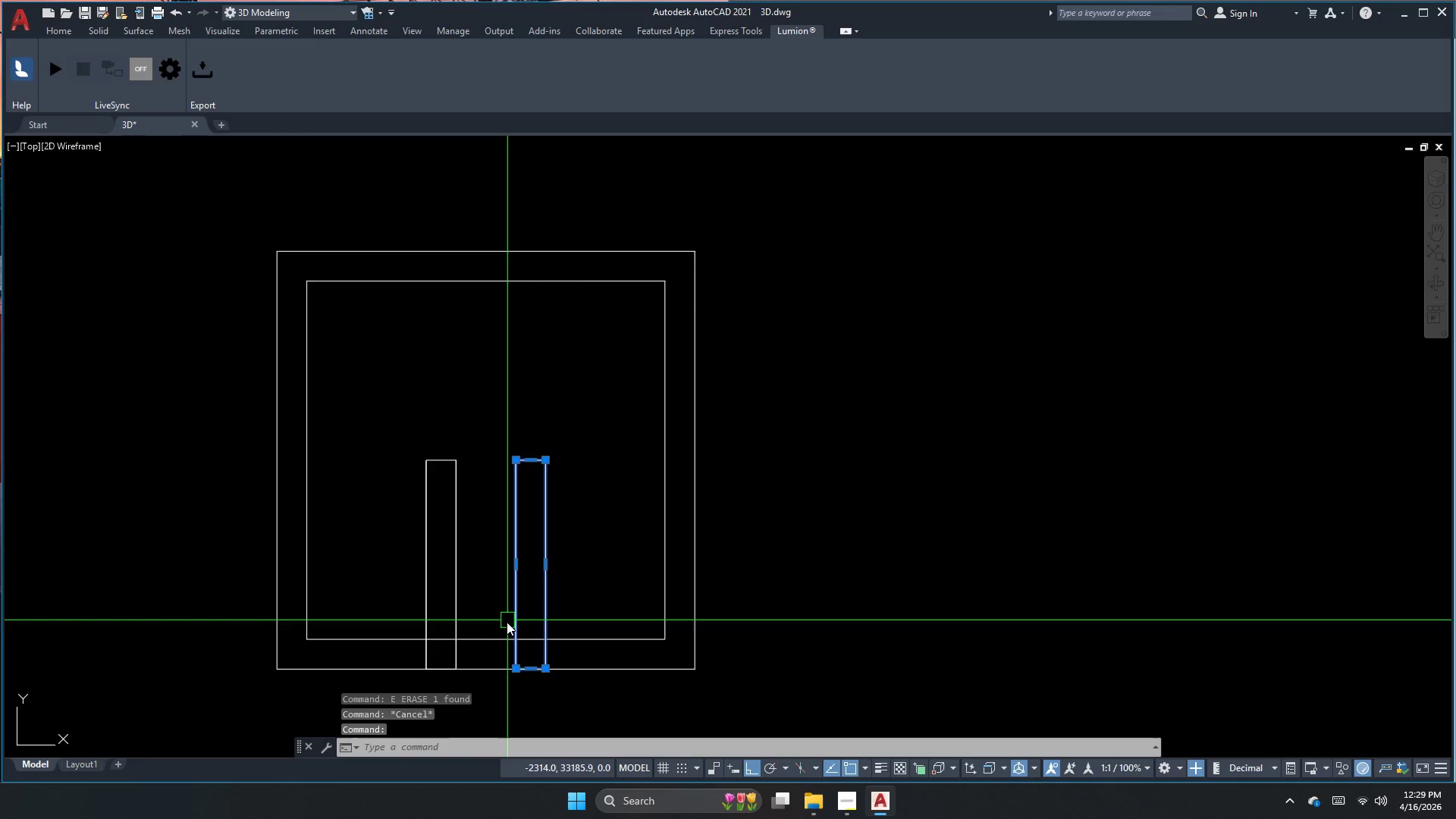 
key(Escape)
key(Escape)
type(dli  )
 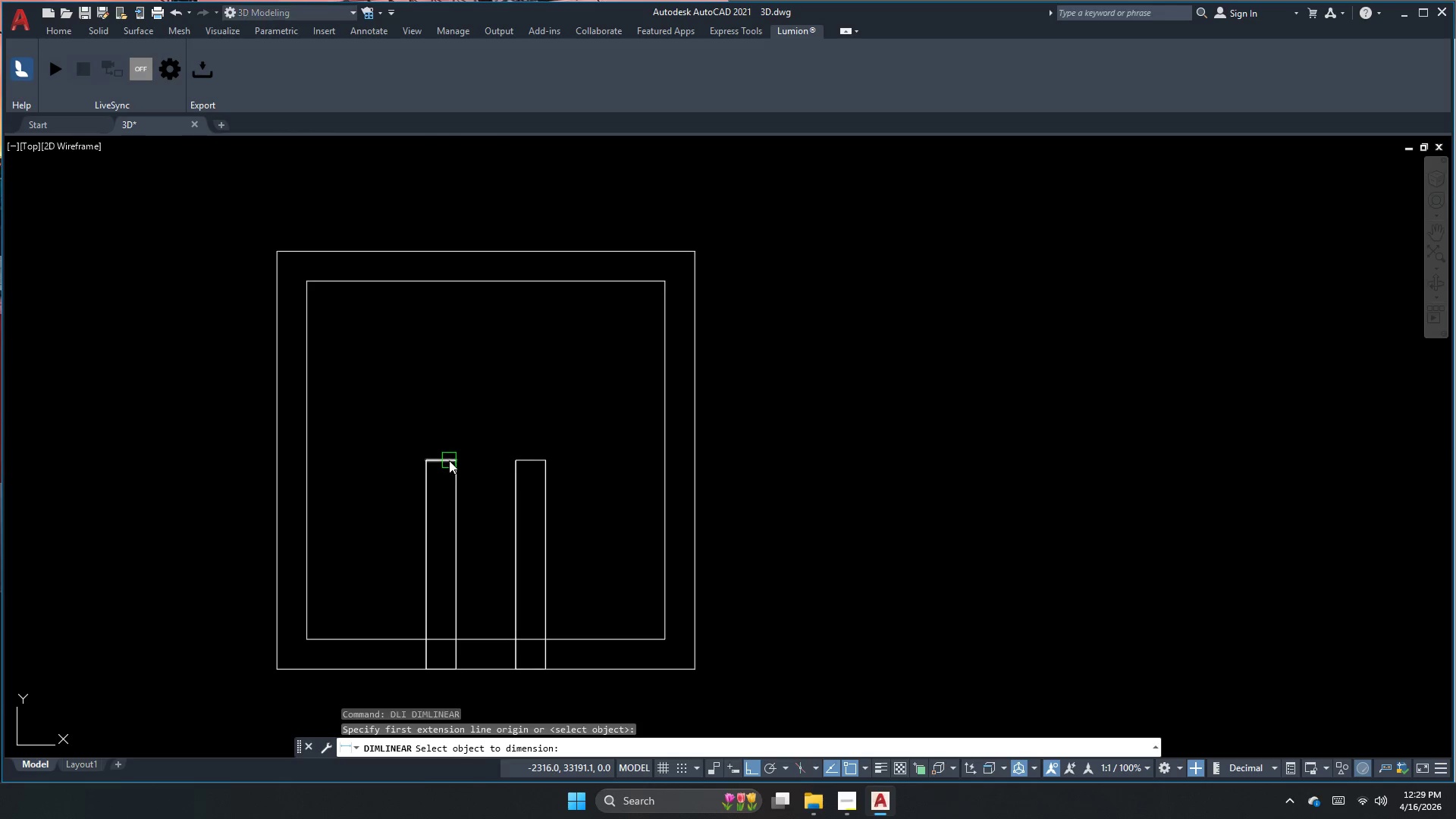 
left_click([446, 465])
 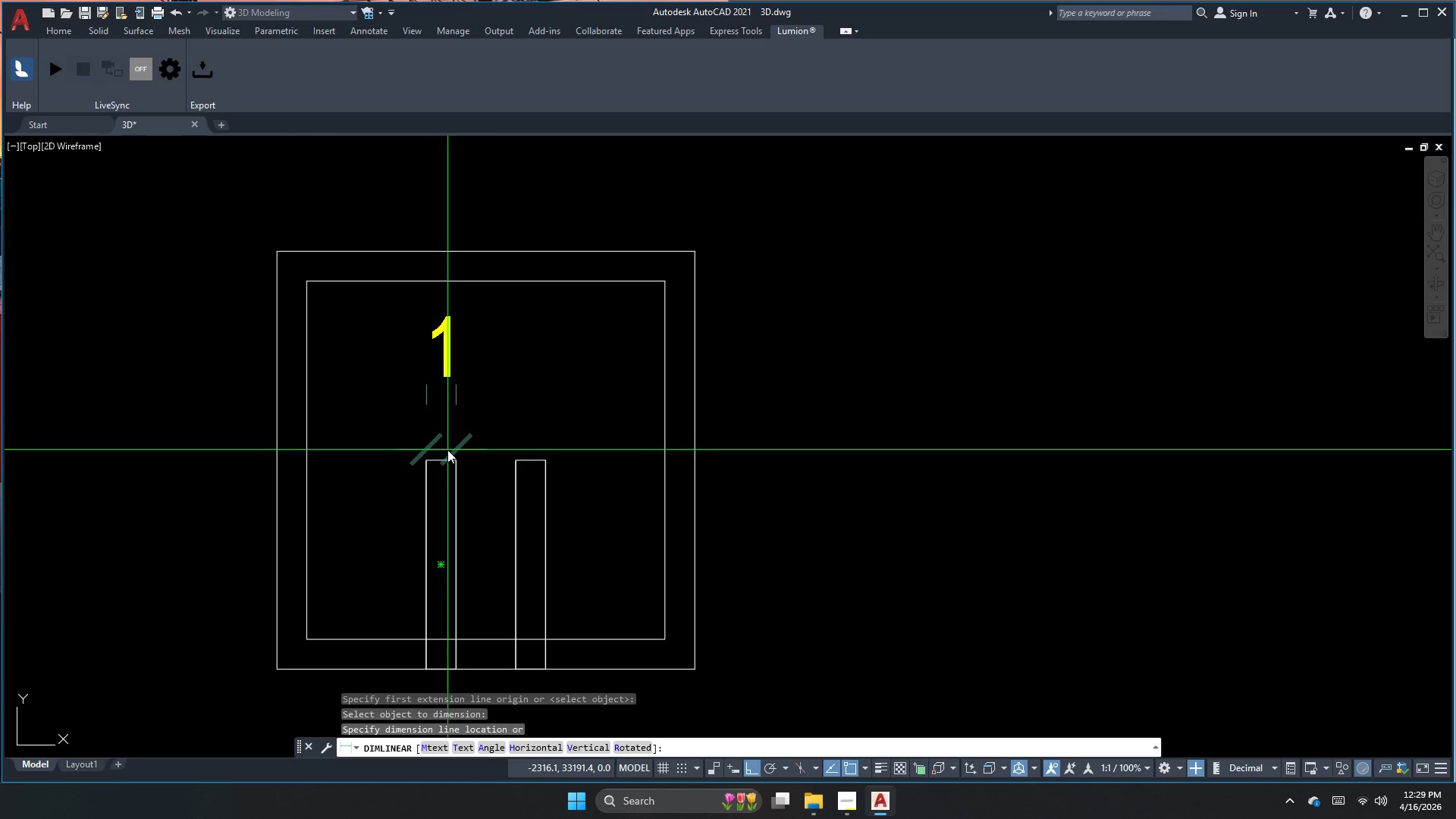 
key(Escape)
 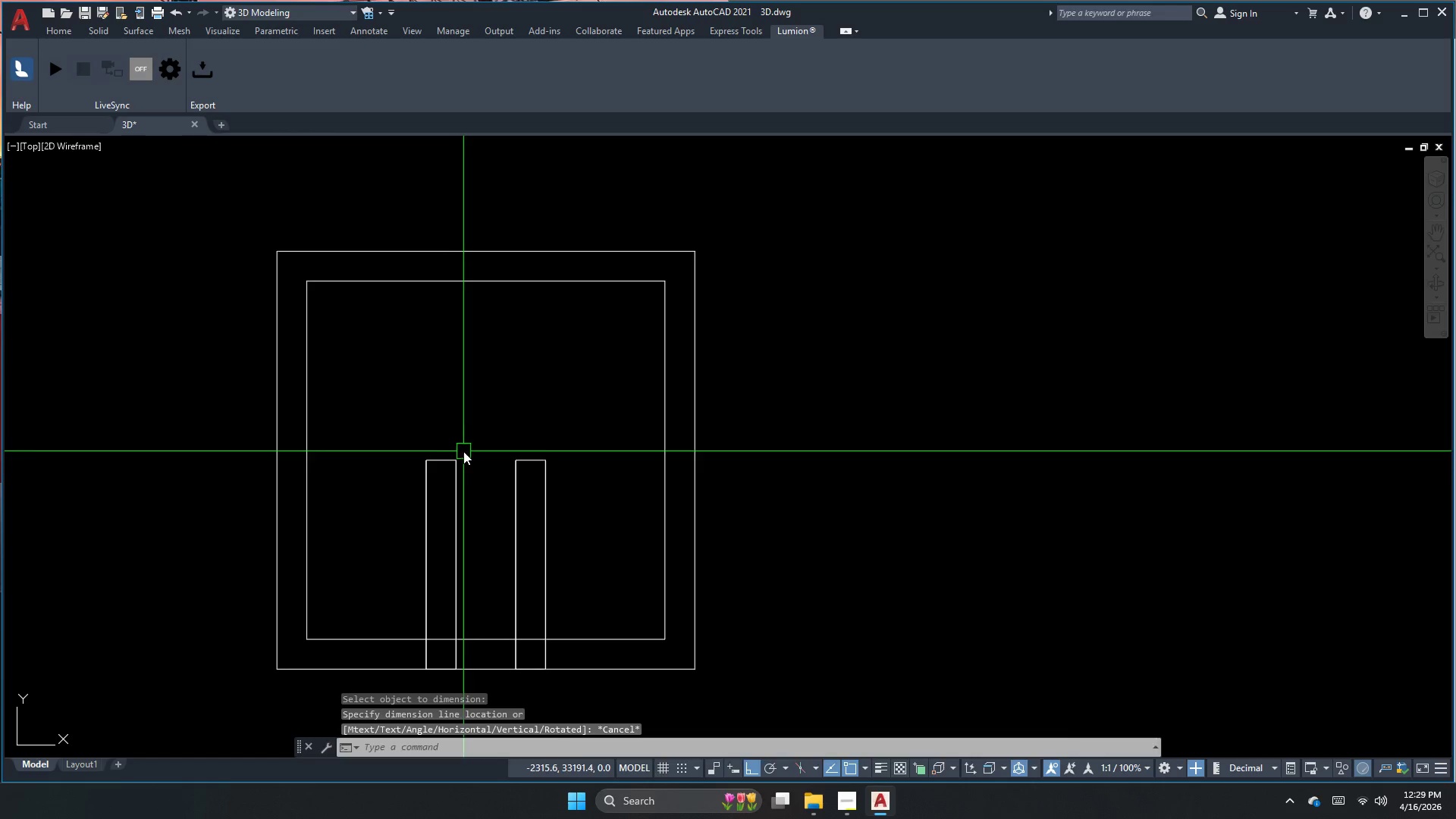 
key(Space)
 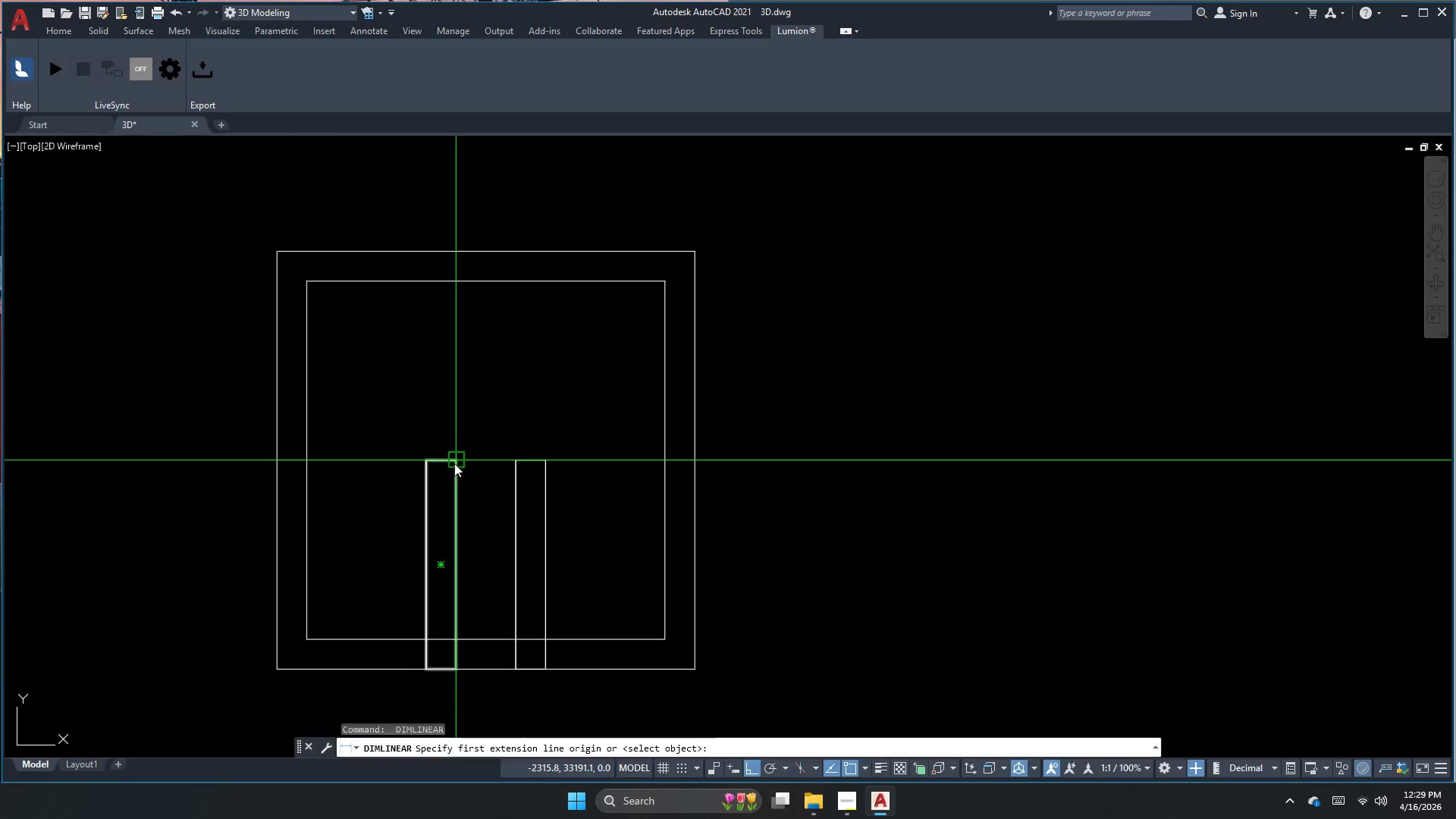 
left_click([454, 463])
 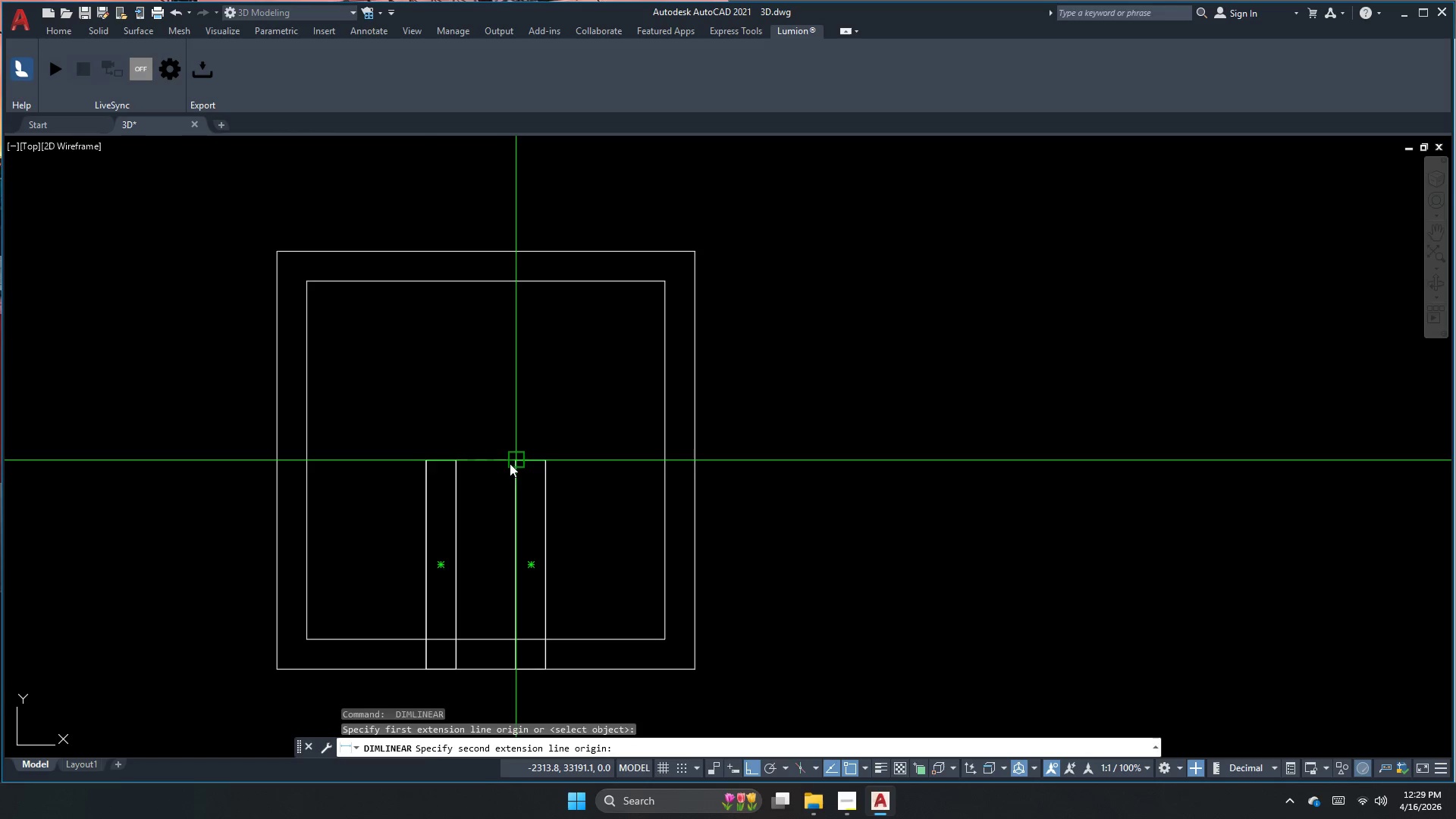 
left_click_drag(start_coordinate=[513, 463], to_coordinate=[513, 460])
 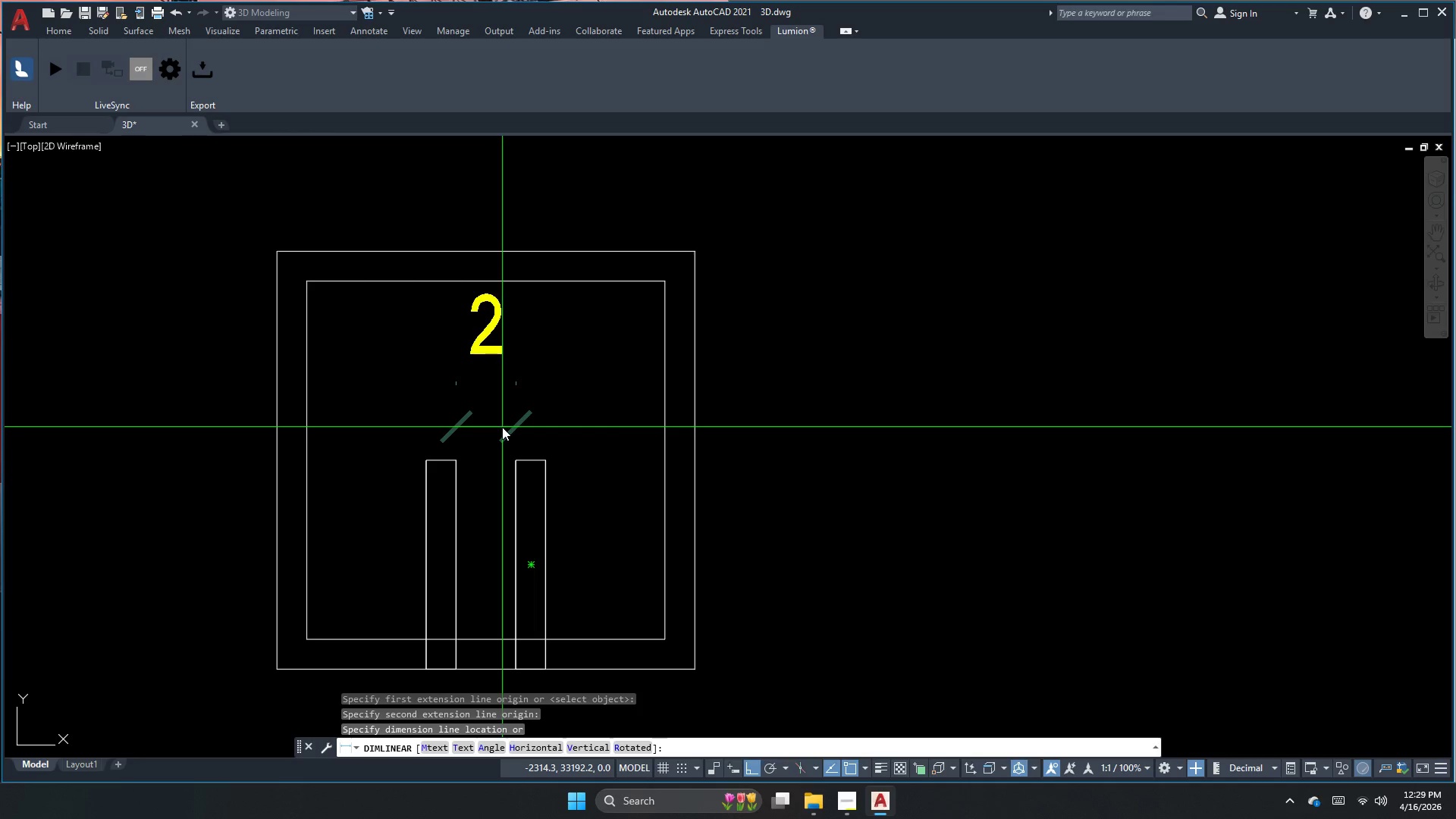 
wait(5.19)
 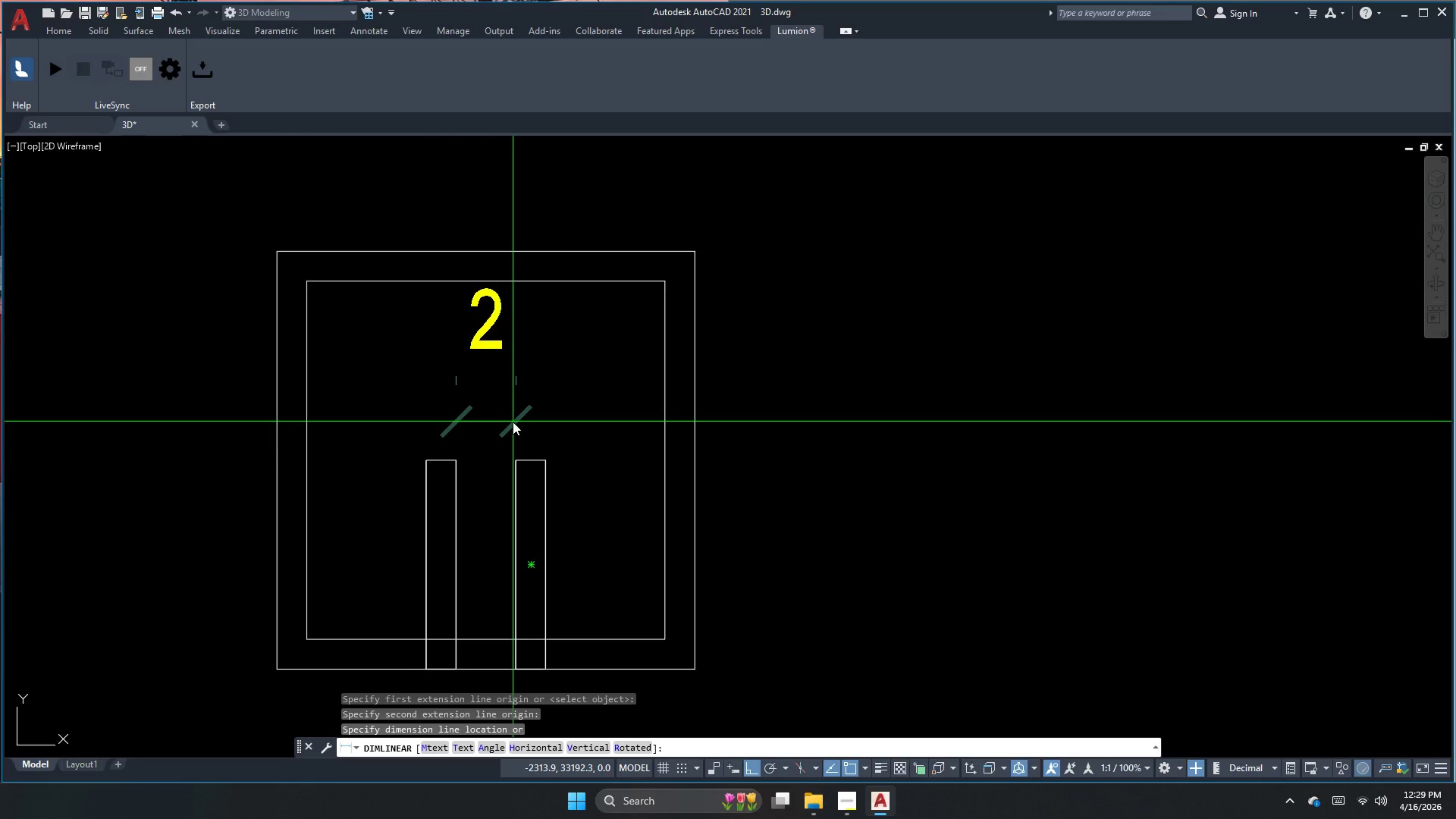 
key(Escape)
 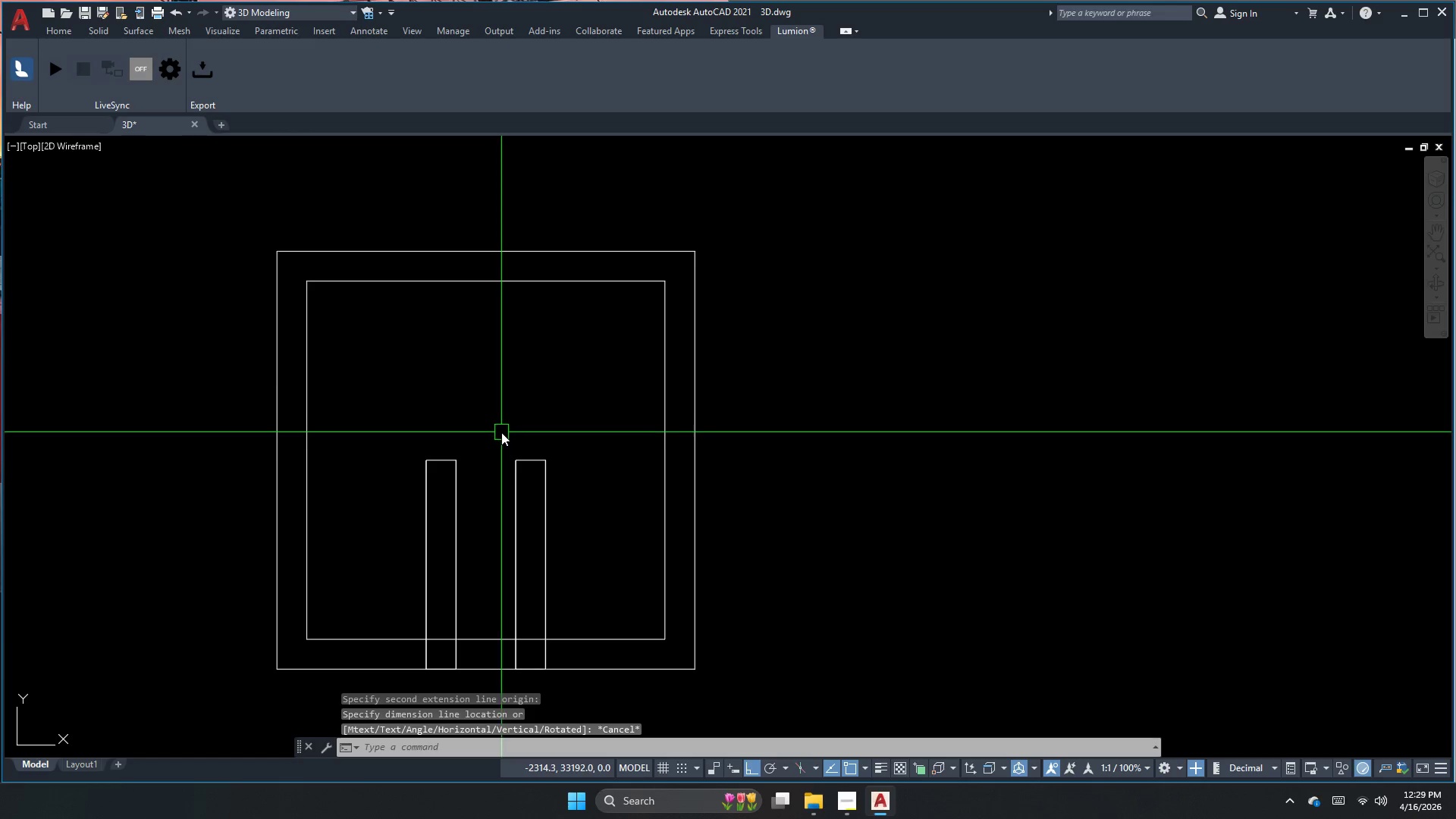 
key(Escape)
 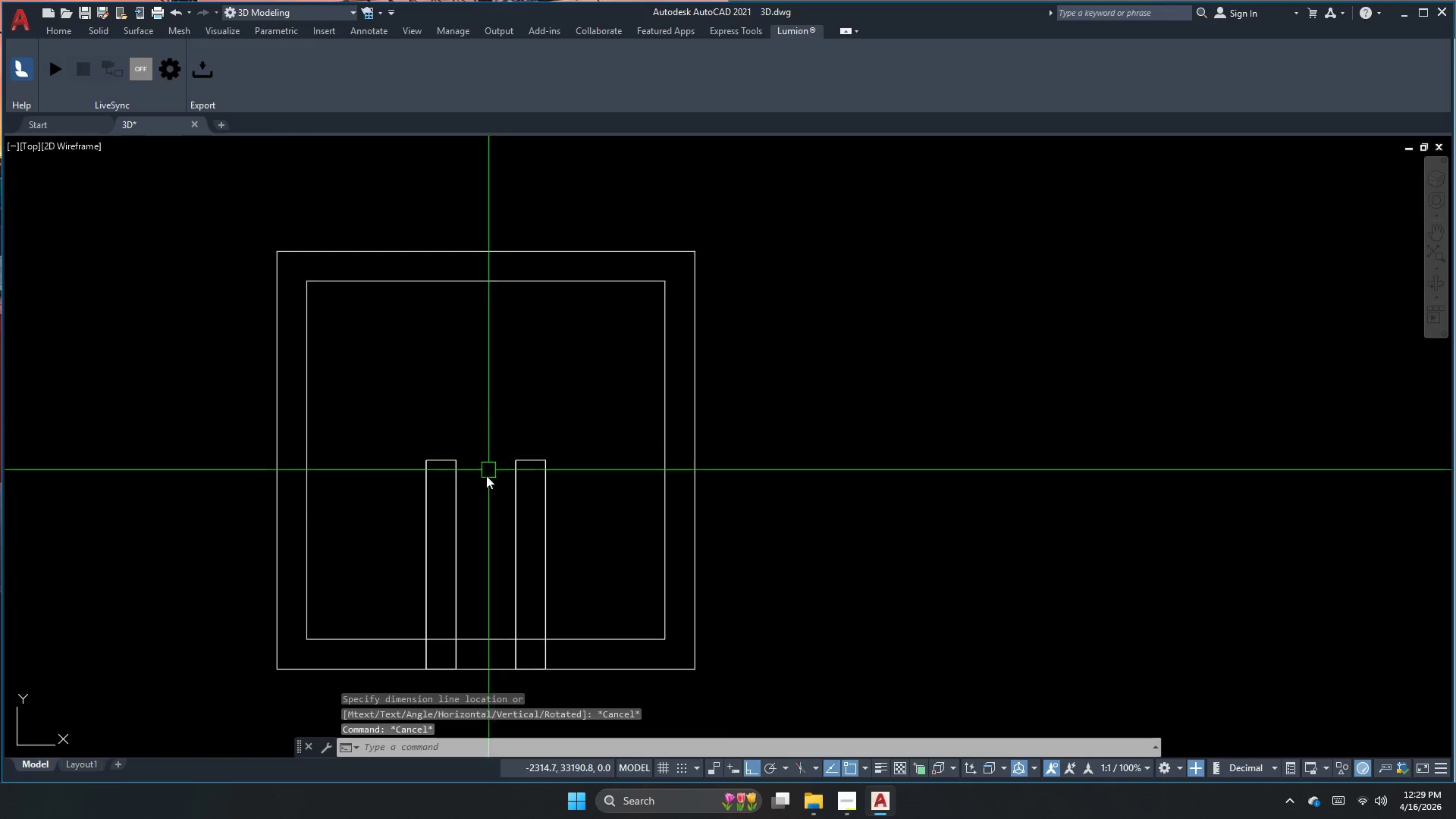 
scroll: coordinate [476, 514], scroll_direction: down, amount: 2.0
 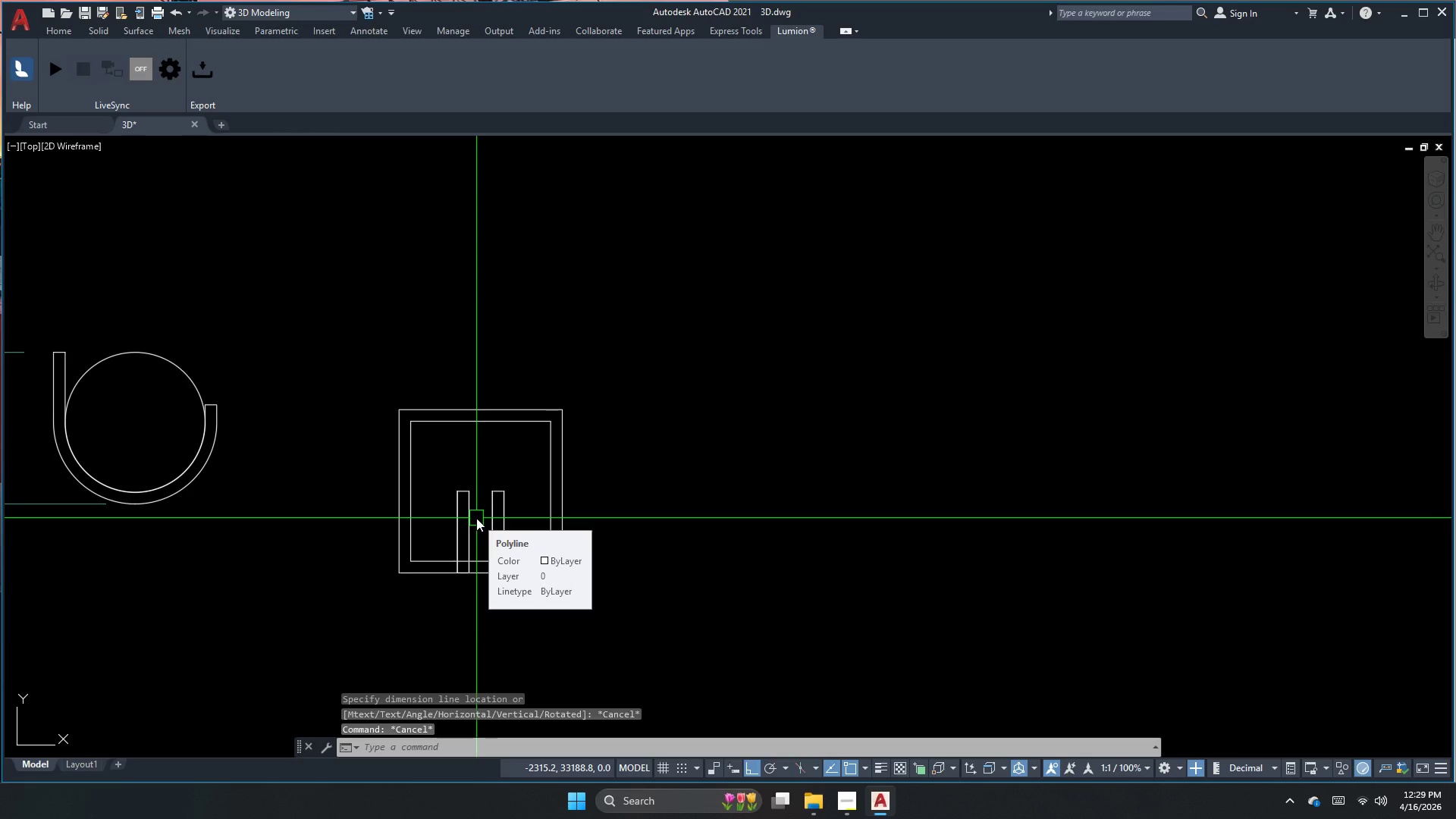 
key(Escape)
 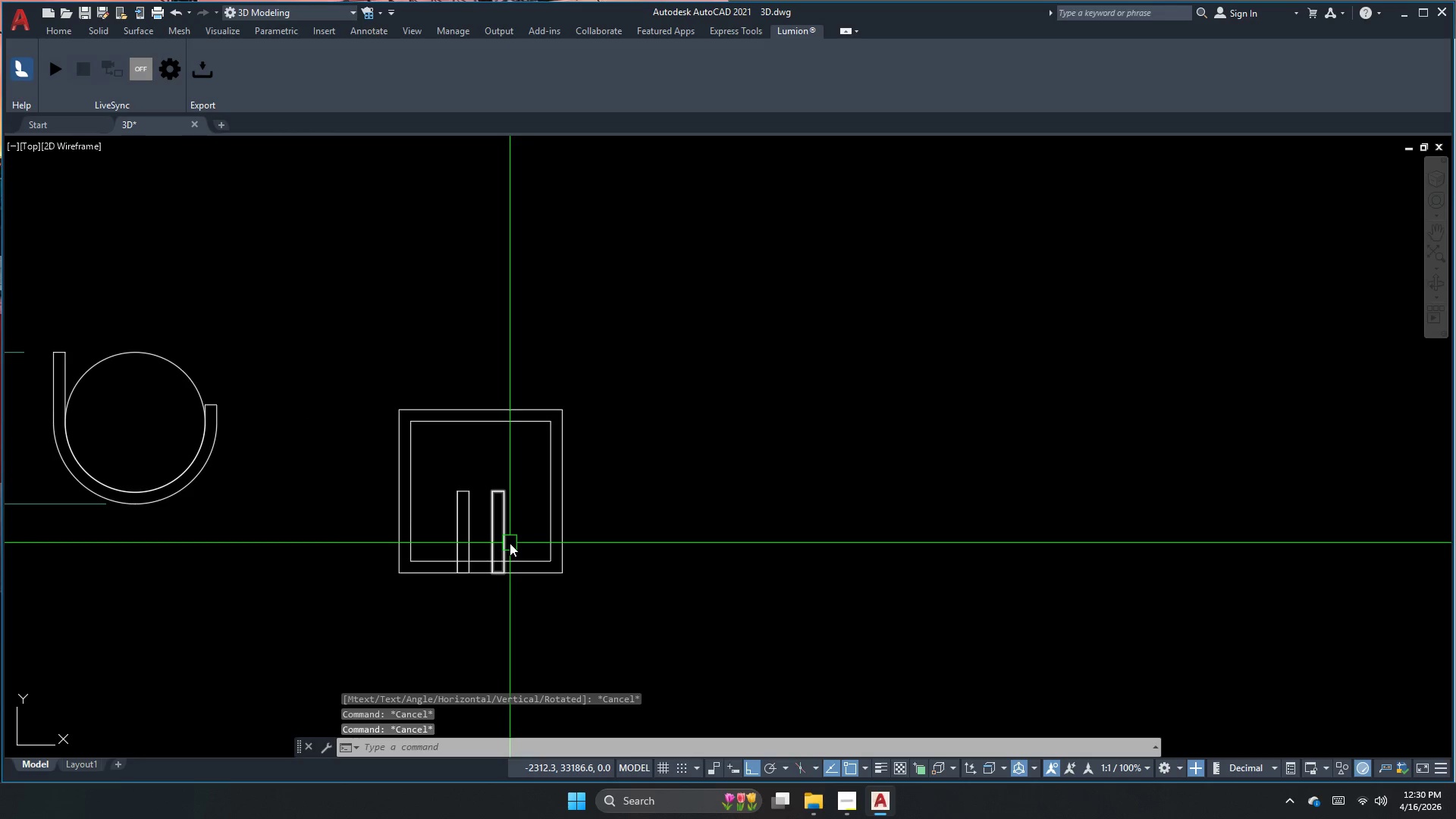 
scroll: coordinate [510, 539], scroll_direction: up, amount: 1.0
 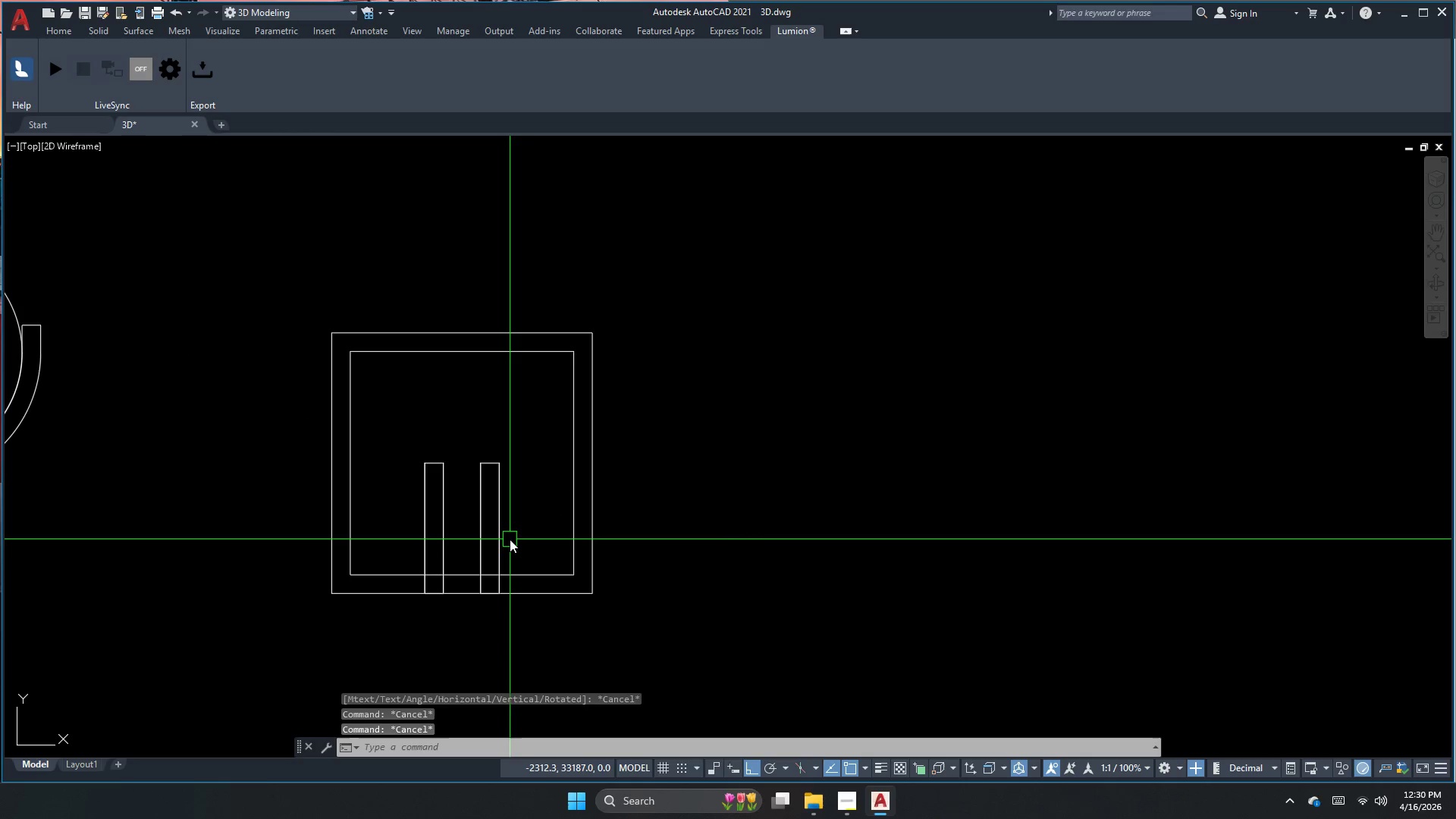 
key(Escape)
 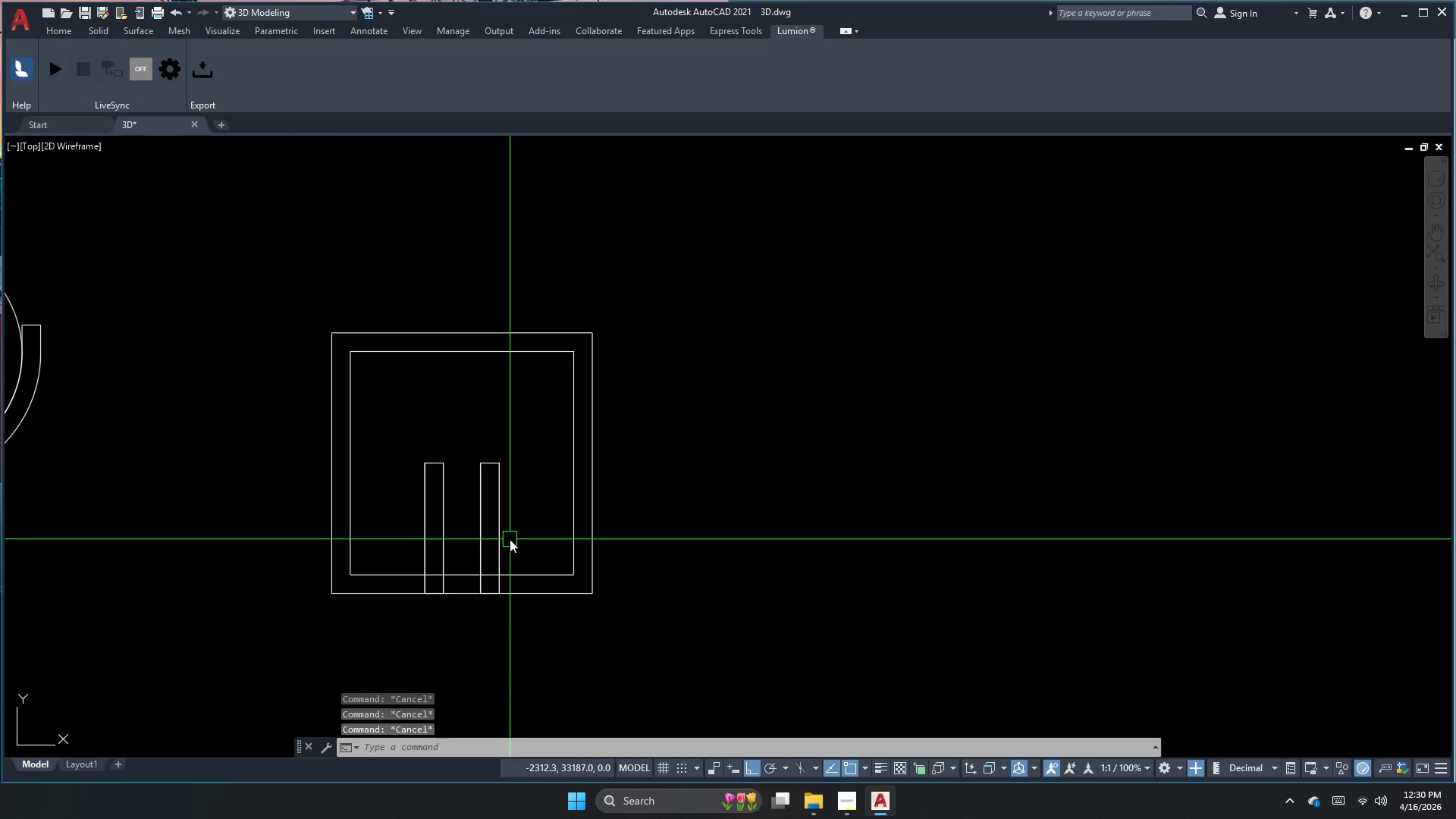 
key(Escape)
 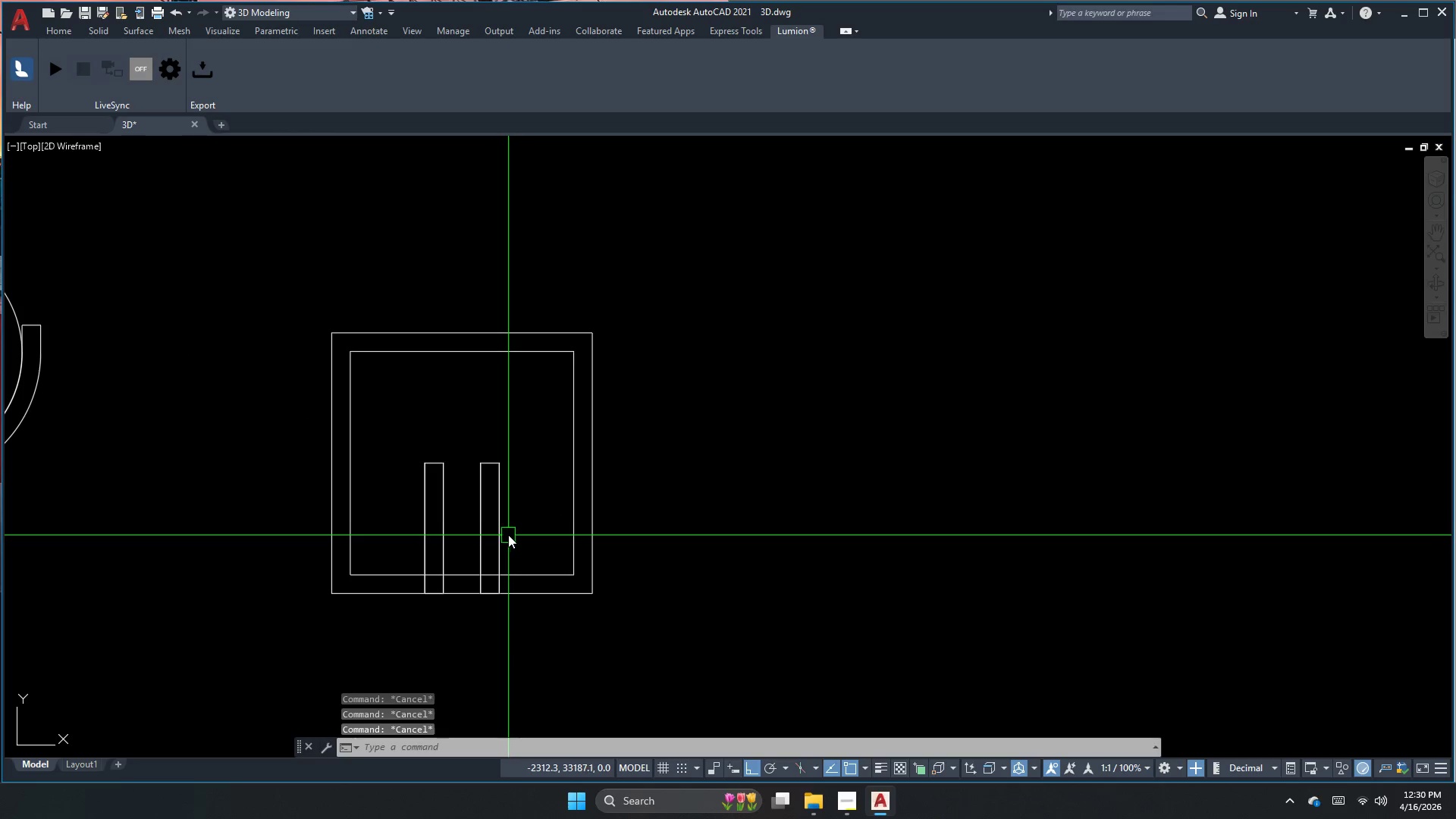 
key(D)
 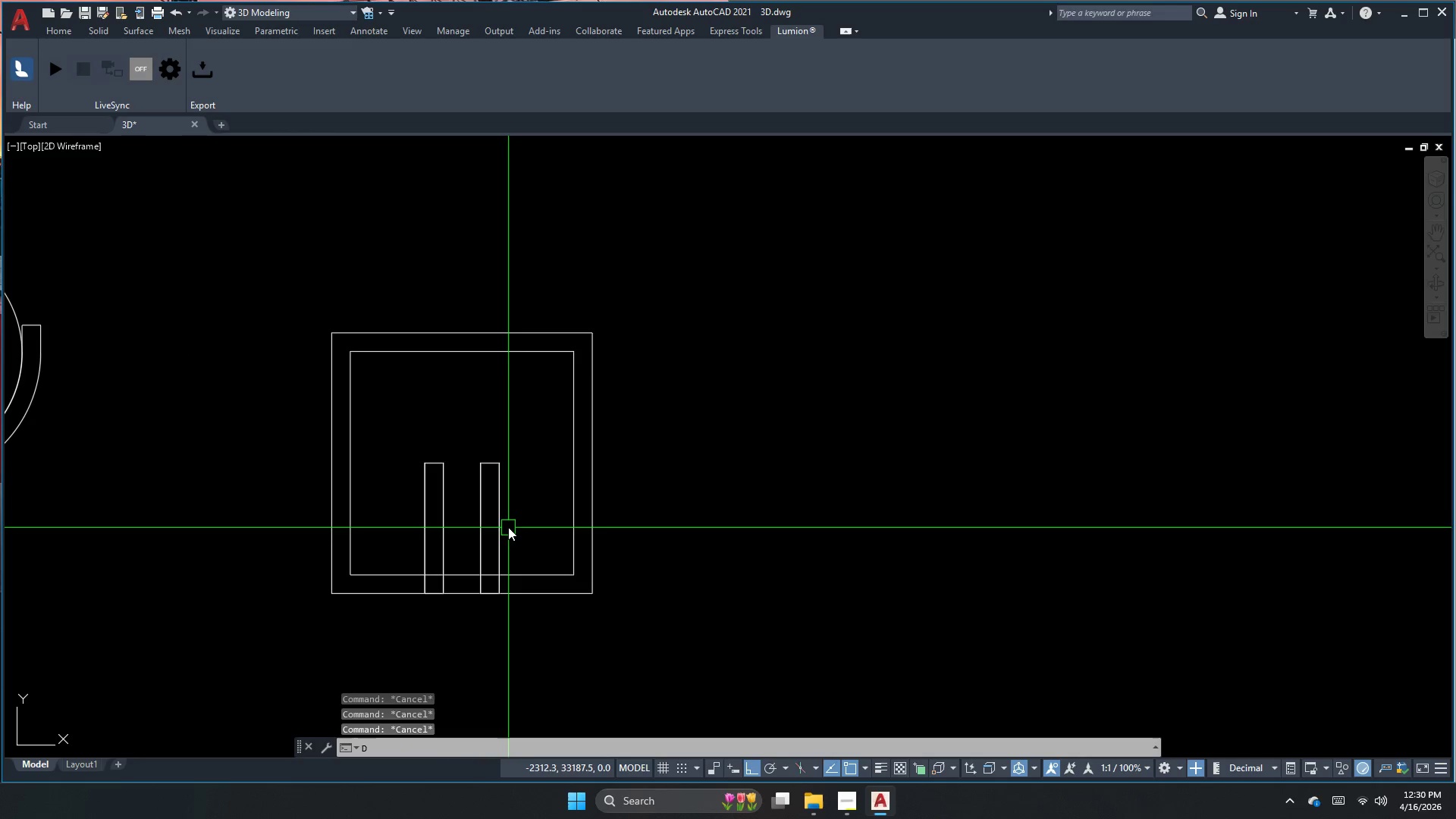 
type(li )
 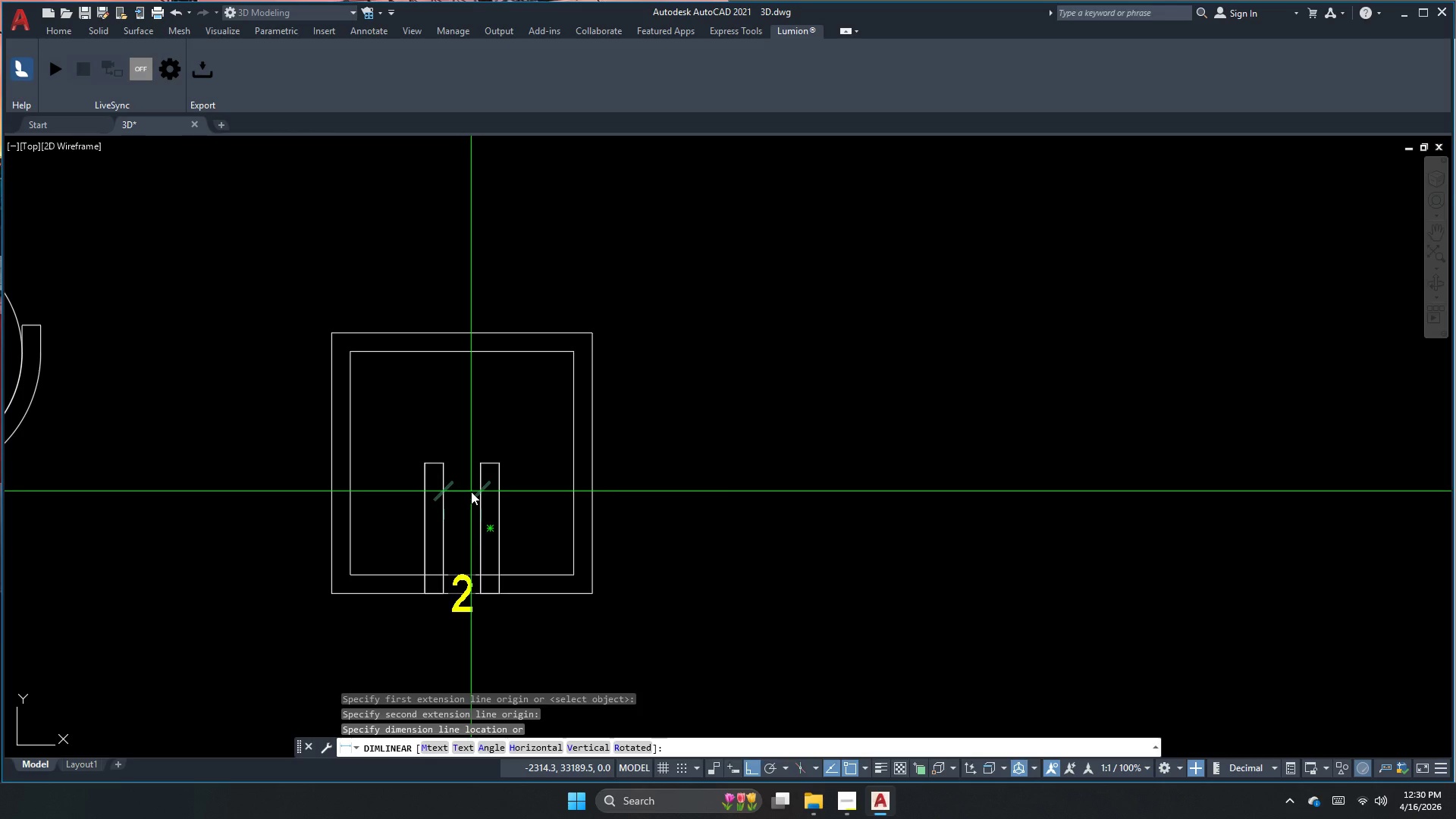 
wait(5.91)
 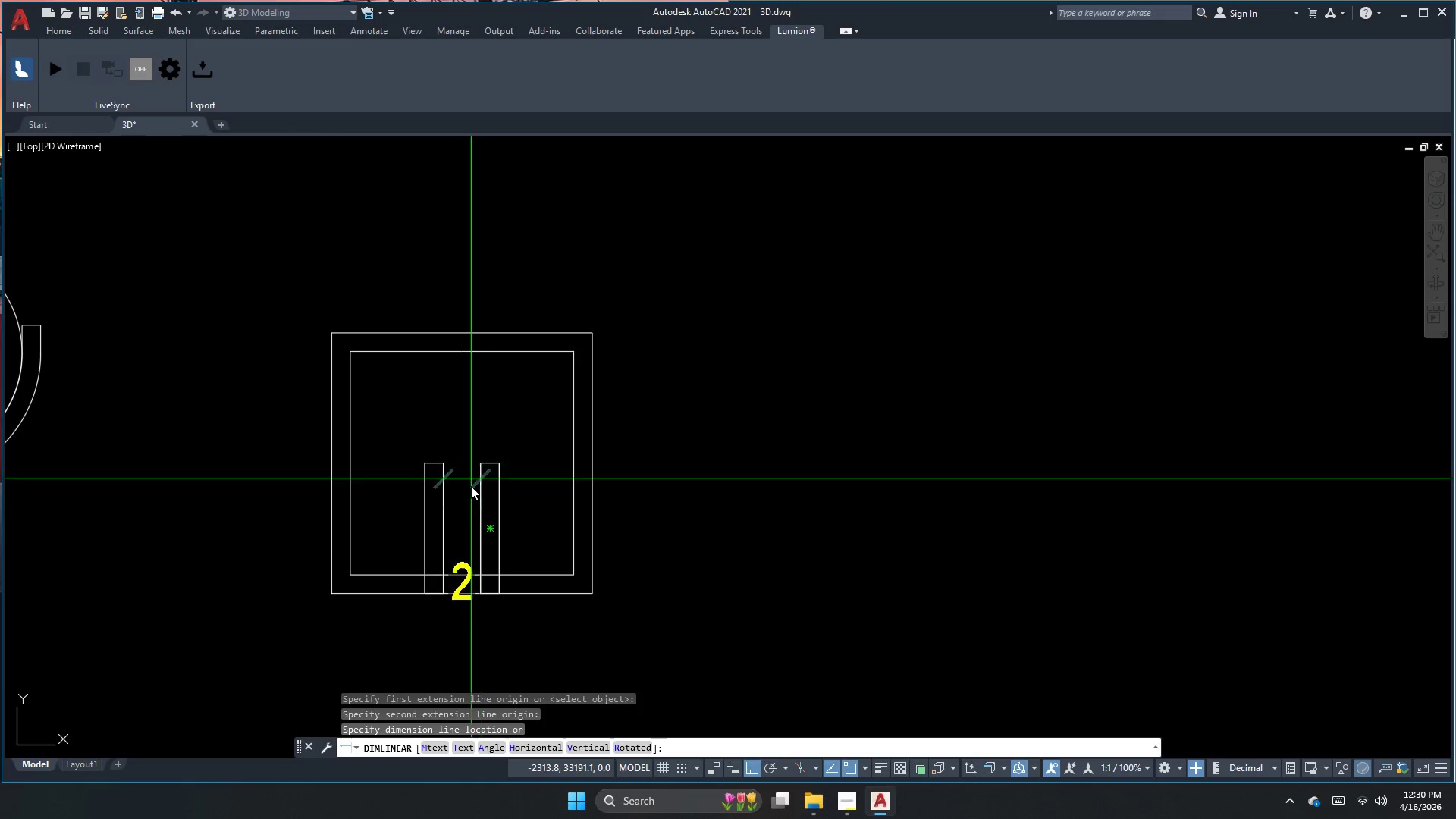 
scroll: coordinate [463, 497], scroll_direction: up, amount: 1.0
 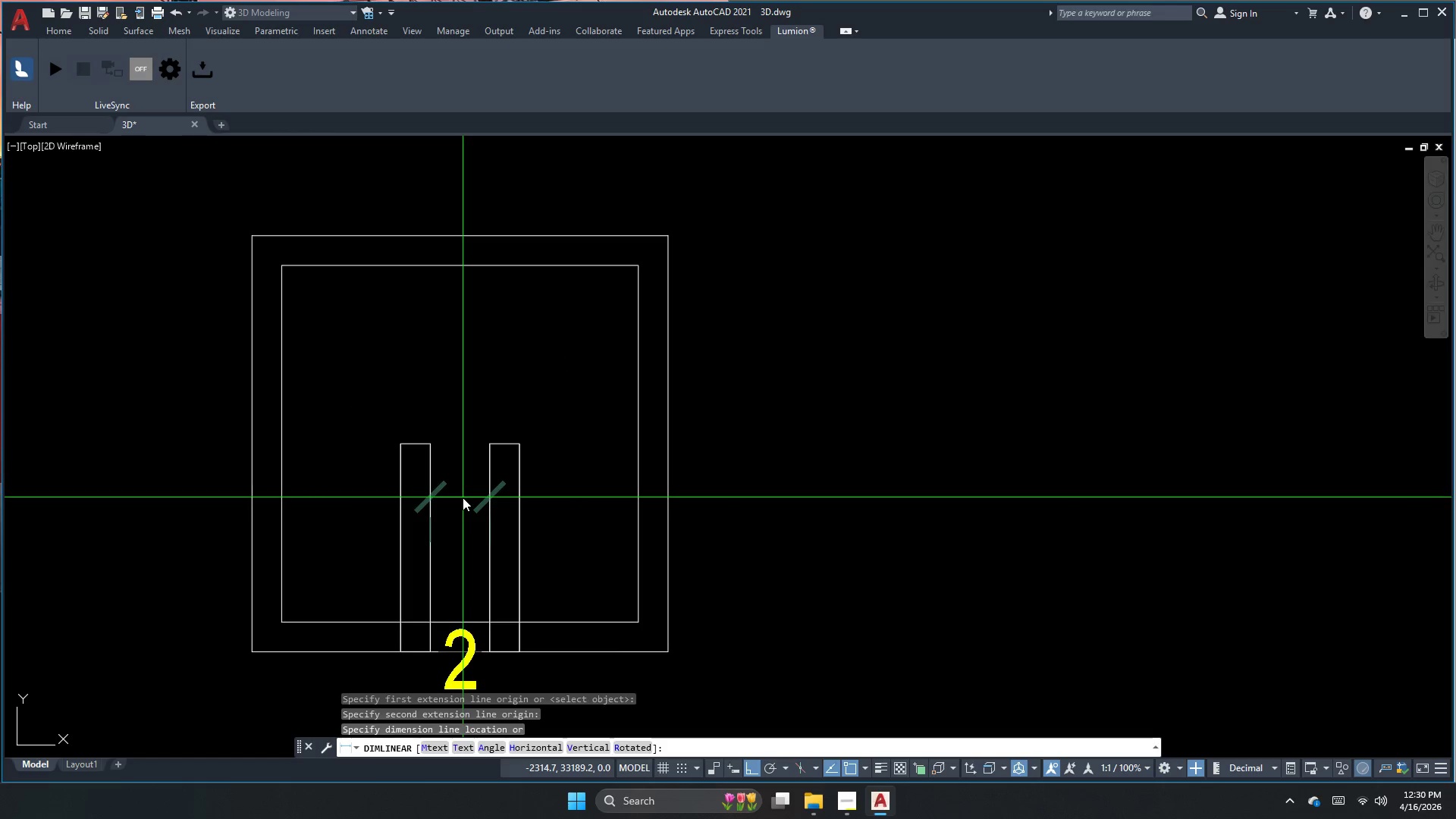 
key(Escape)
 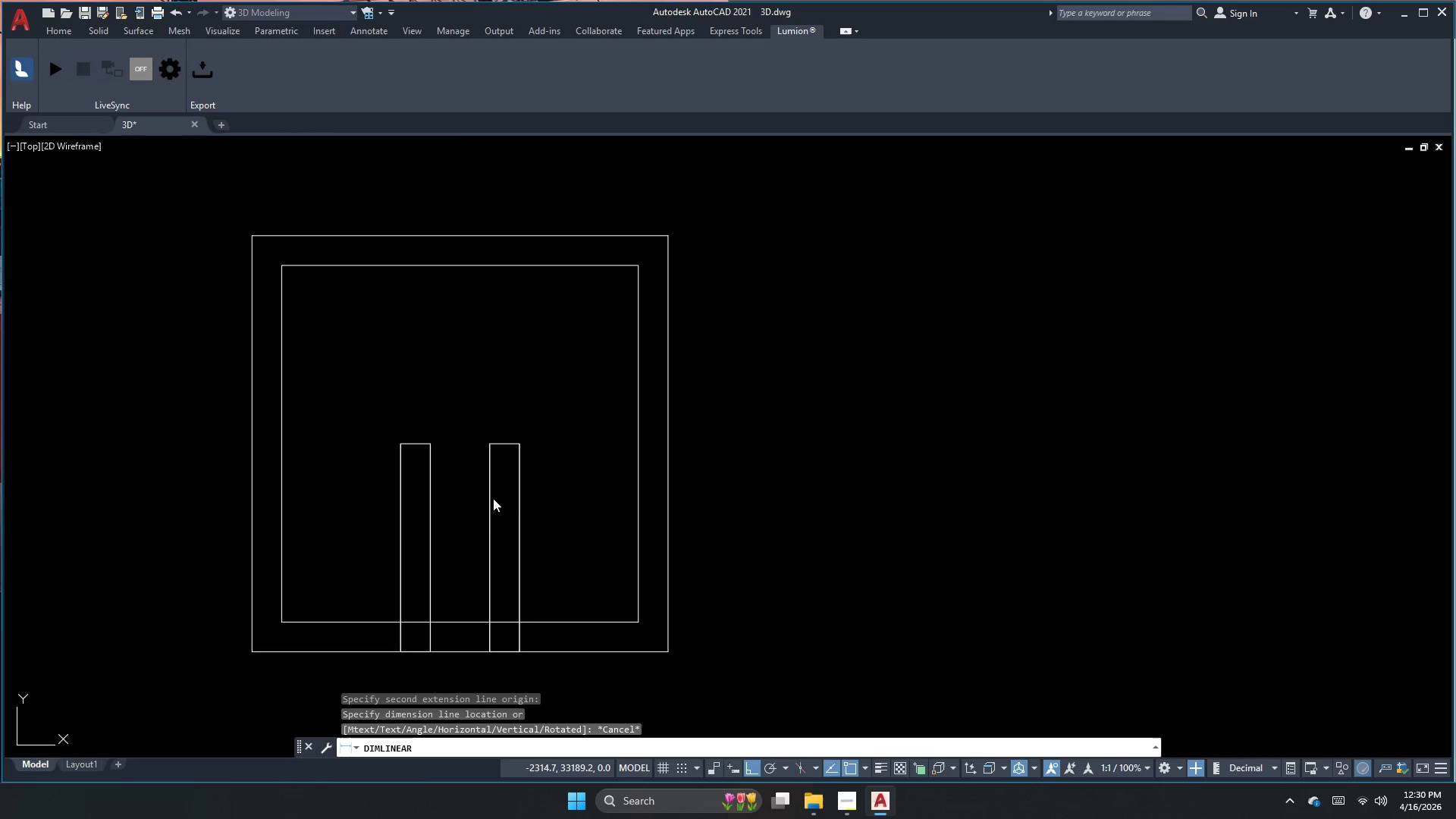 
key(S)
 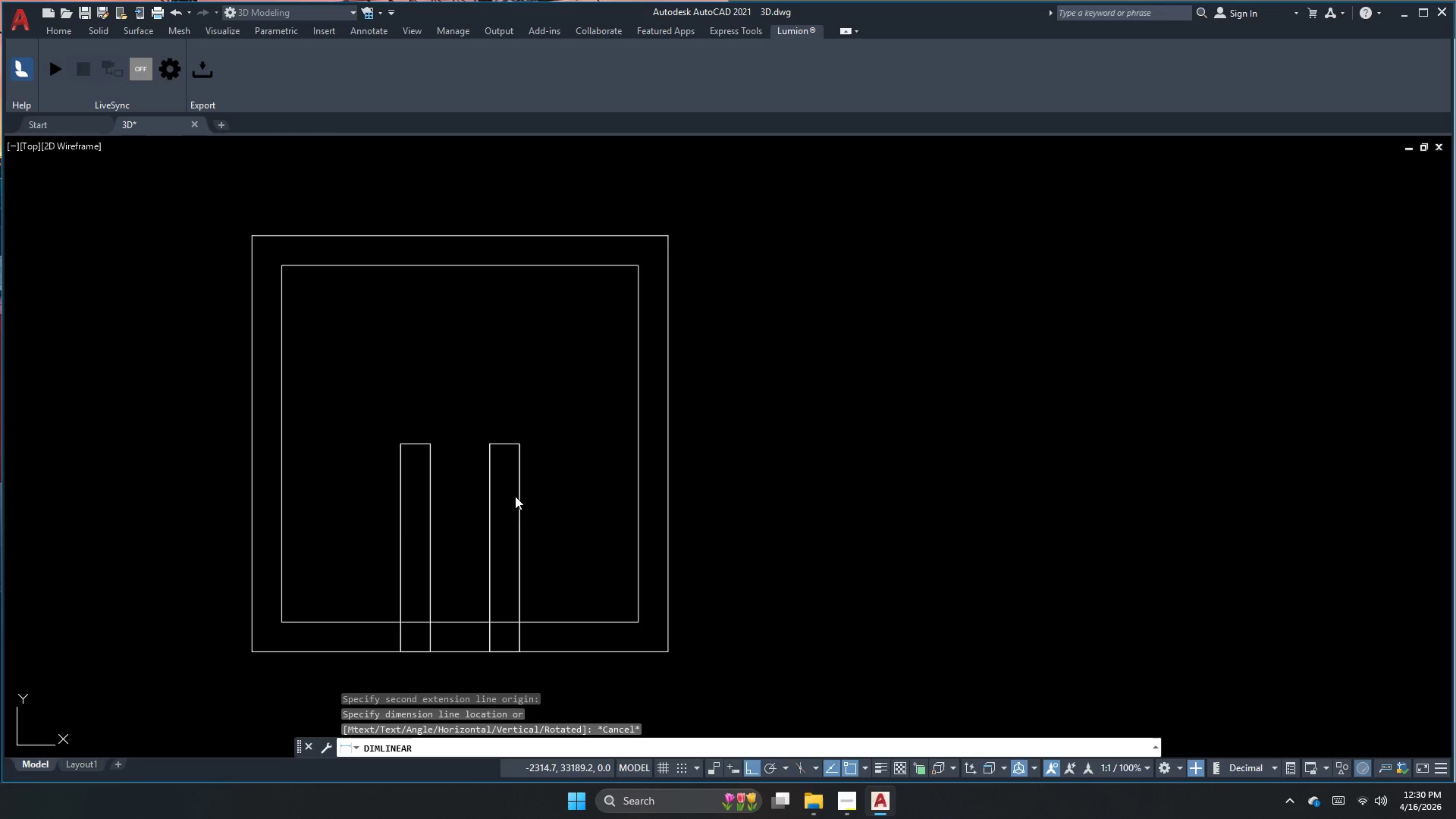 
key(Space)
 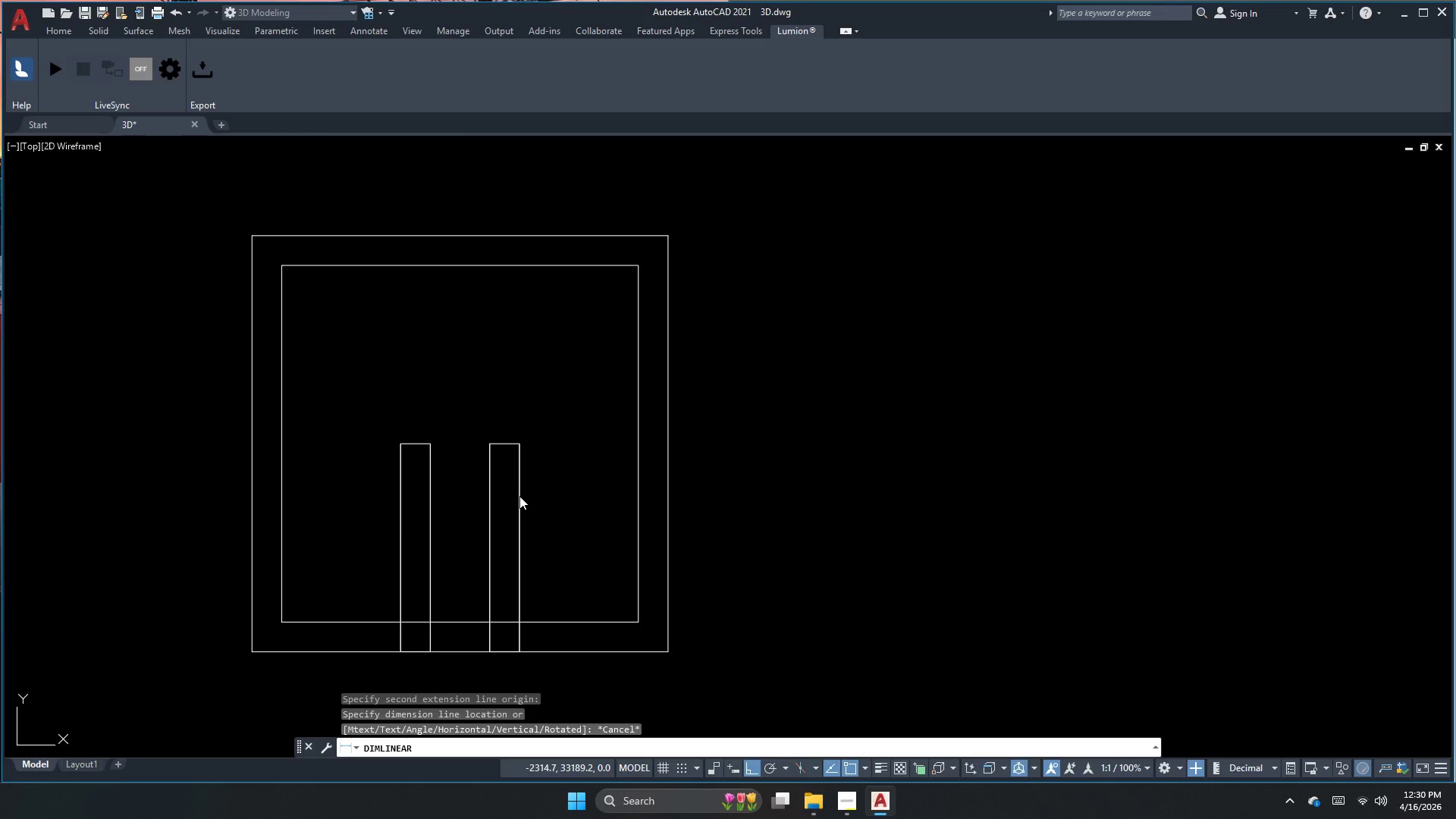 
key(Escape)
 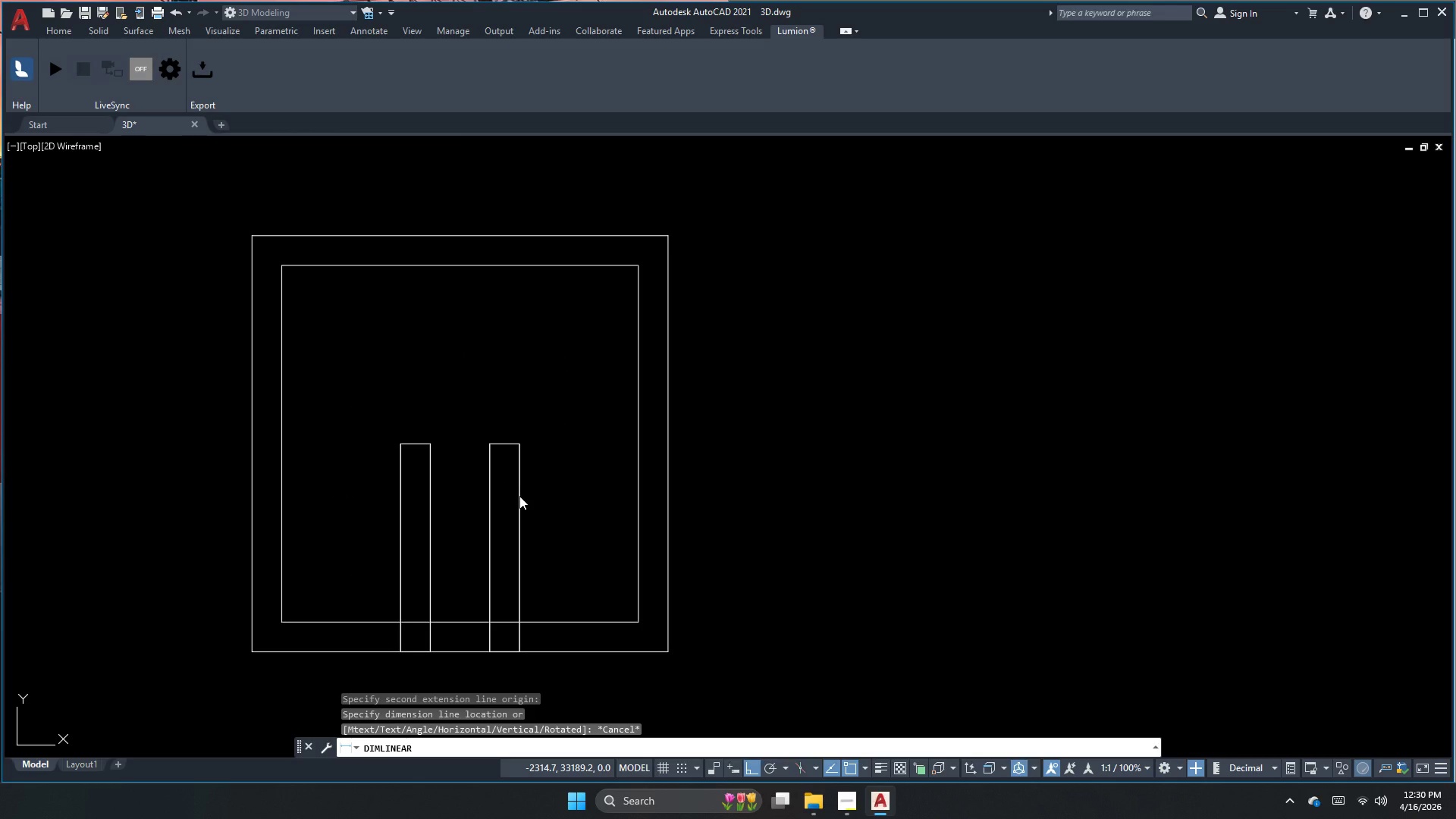 
key(Escape)
 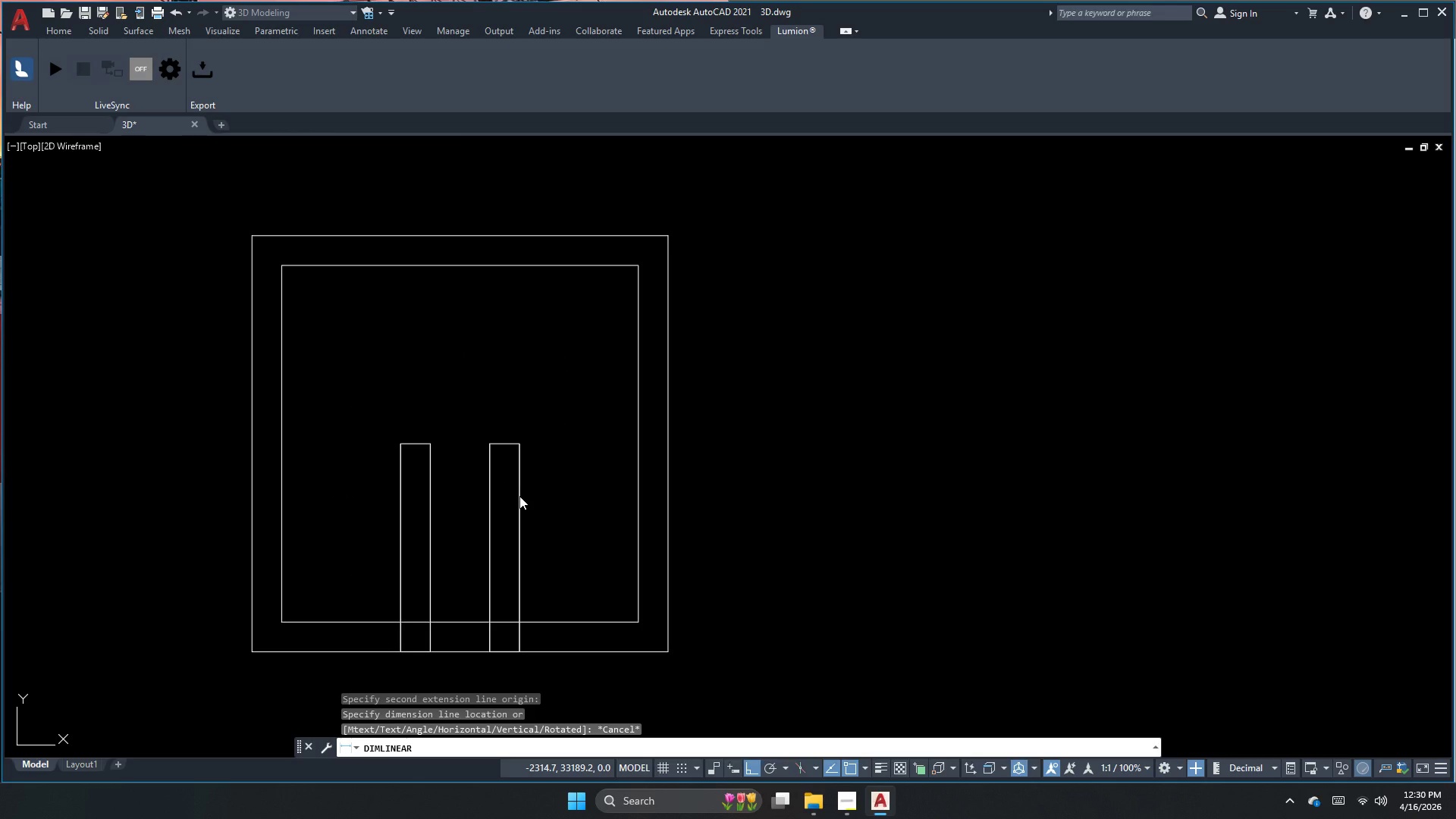 
key(Escape)
 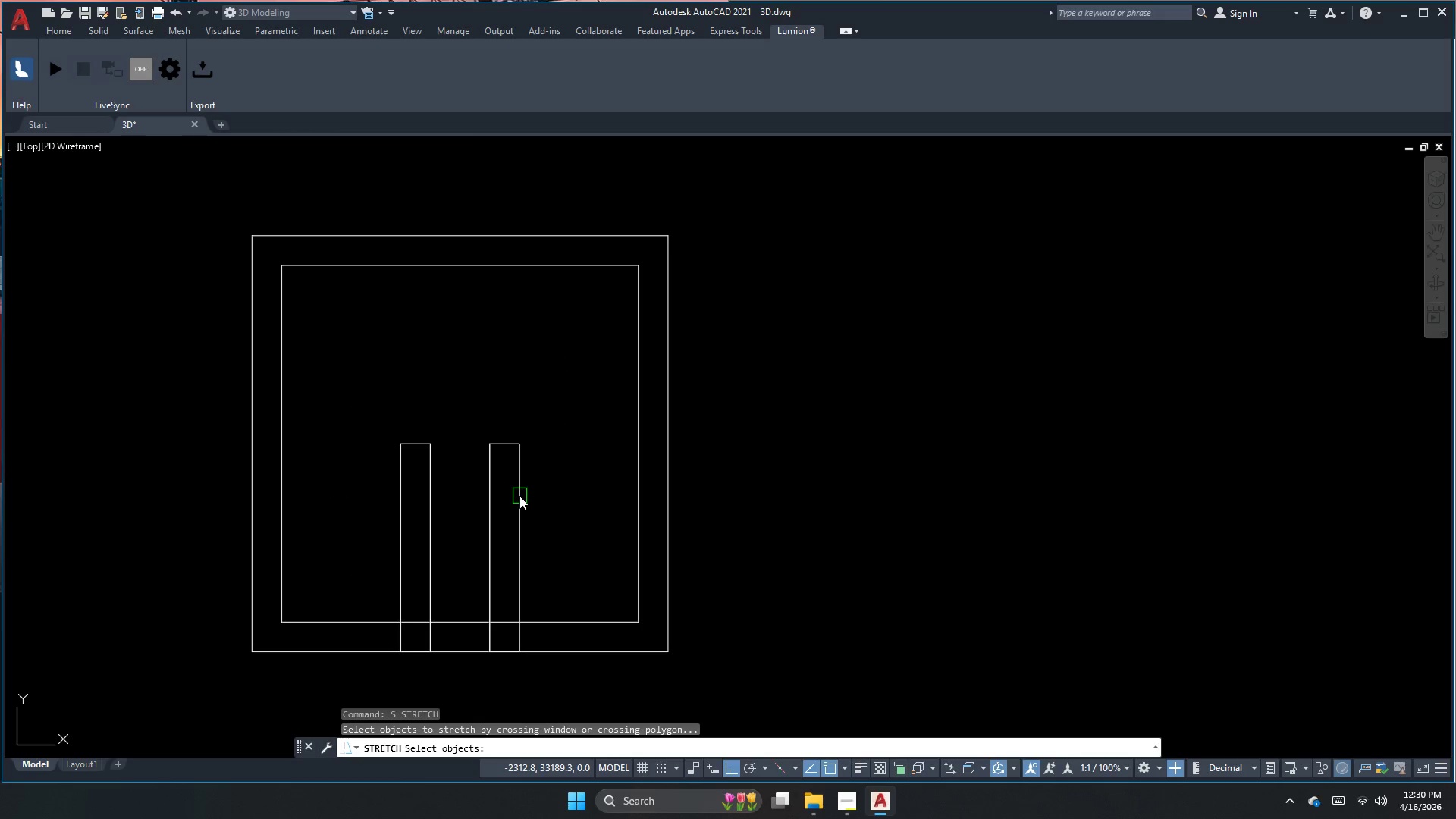 
key(Escape)
 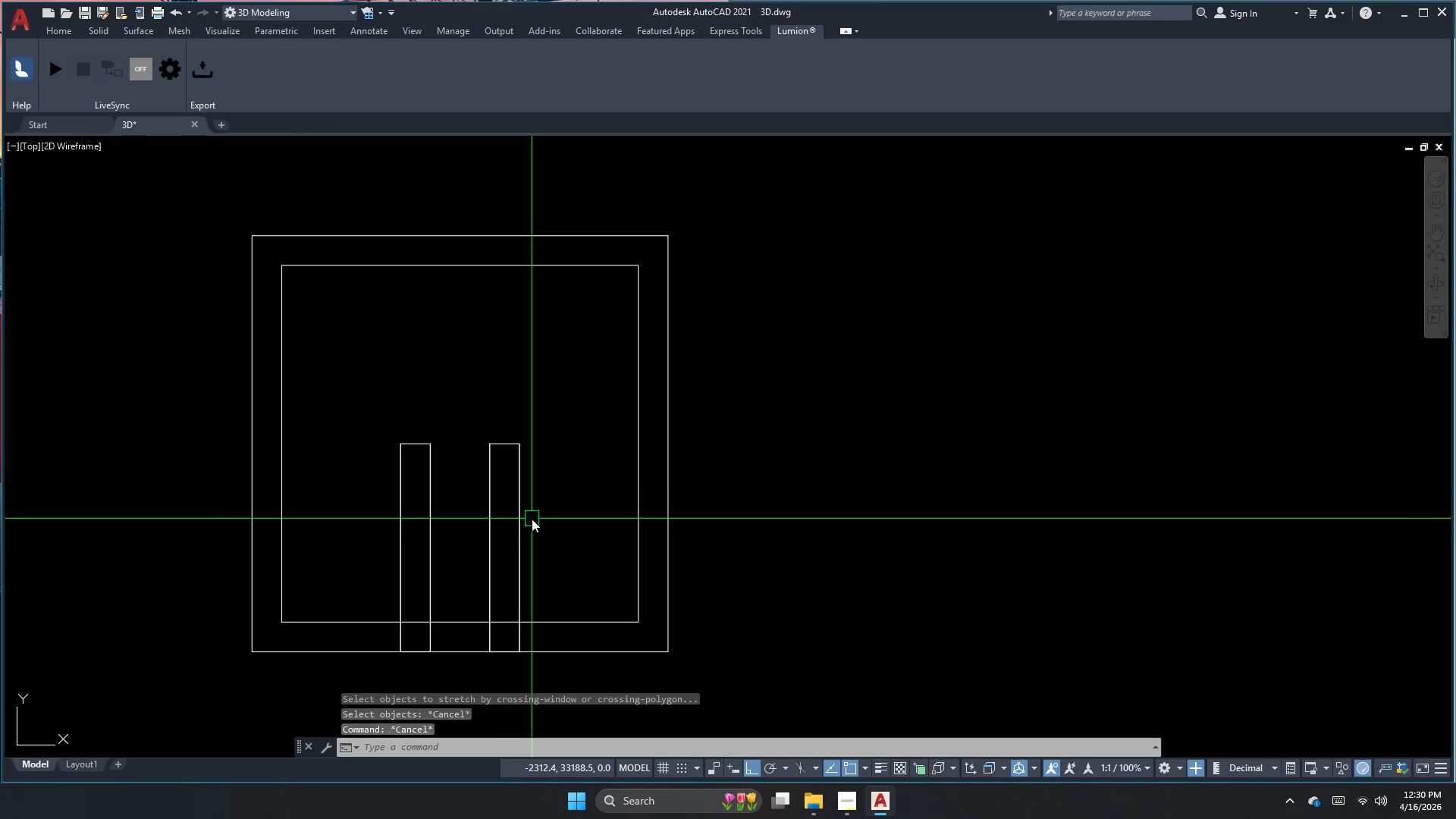 
key(Escape)
type(dli )
 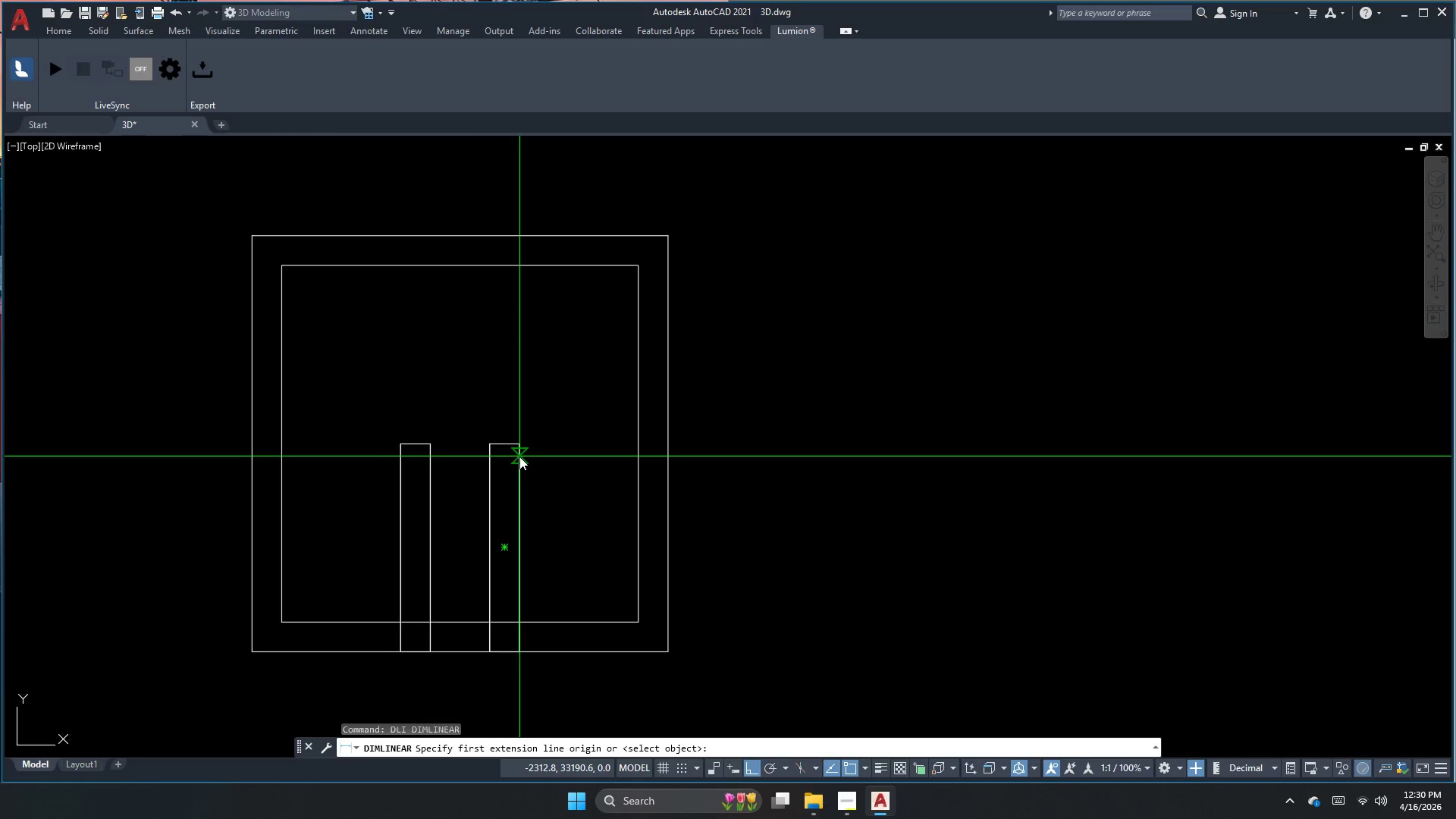 
left_click_drag(start_coordinate=[519, 449], to_coordinate=[516, 470])
 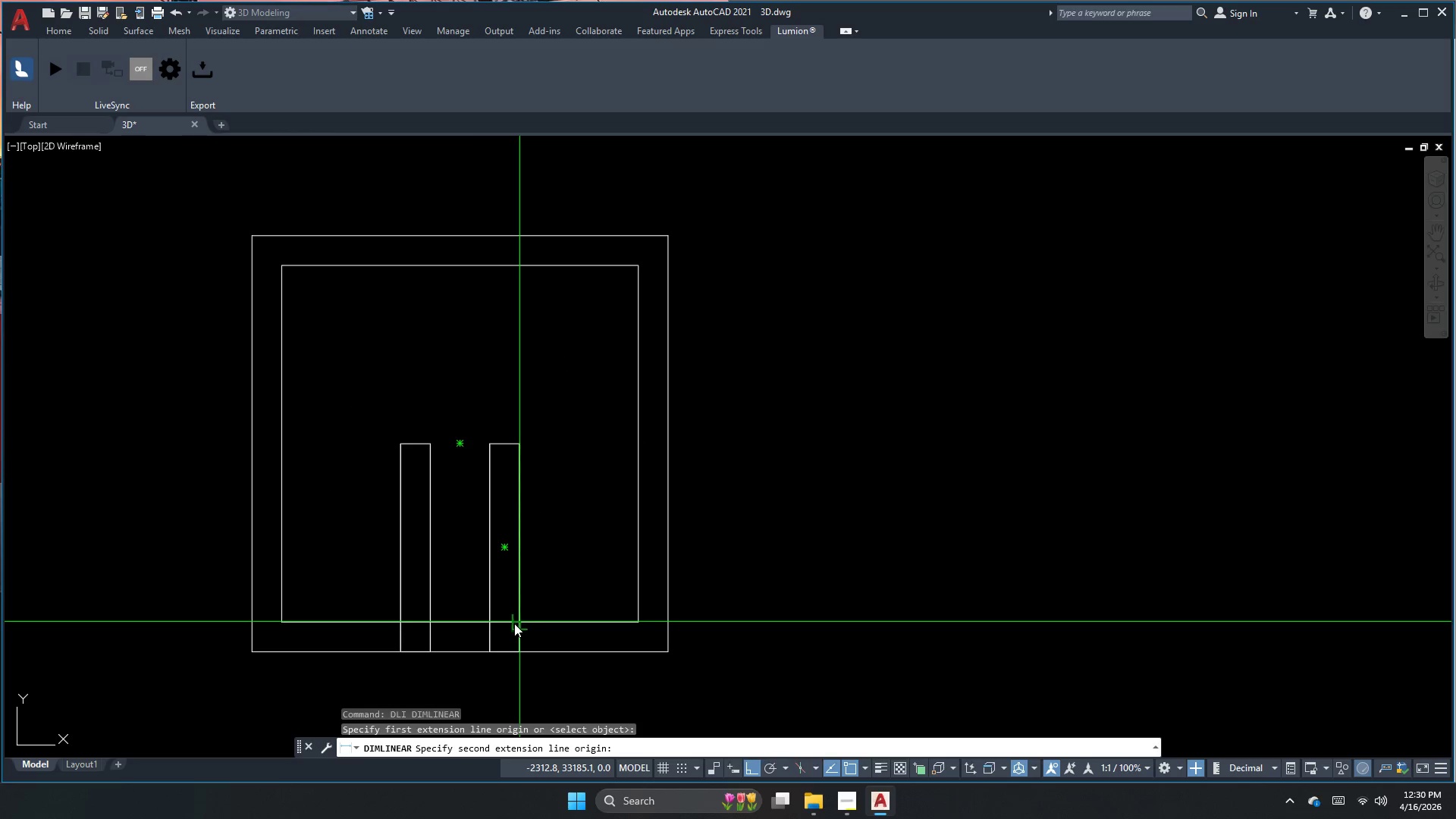 
left_click([514, 623])
 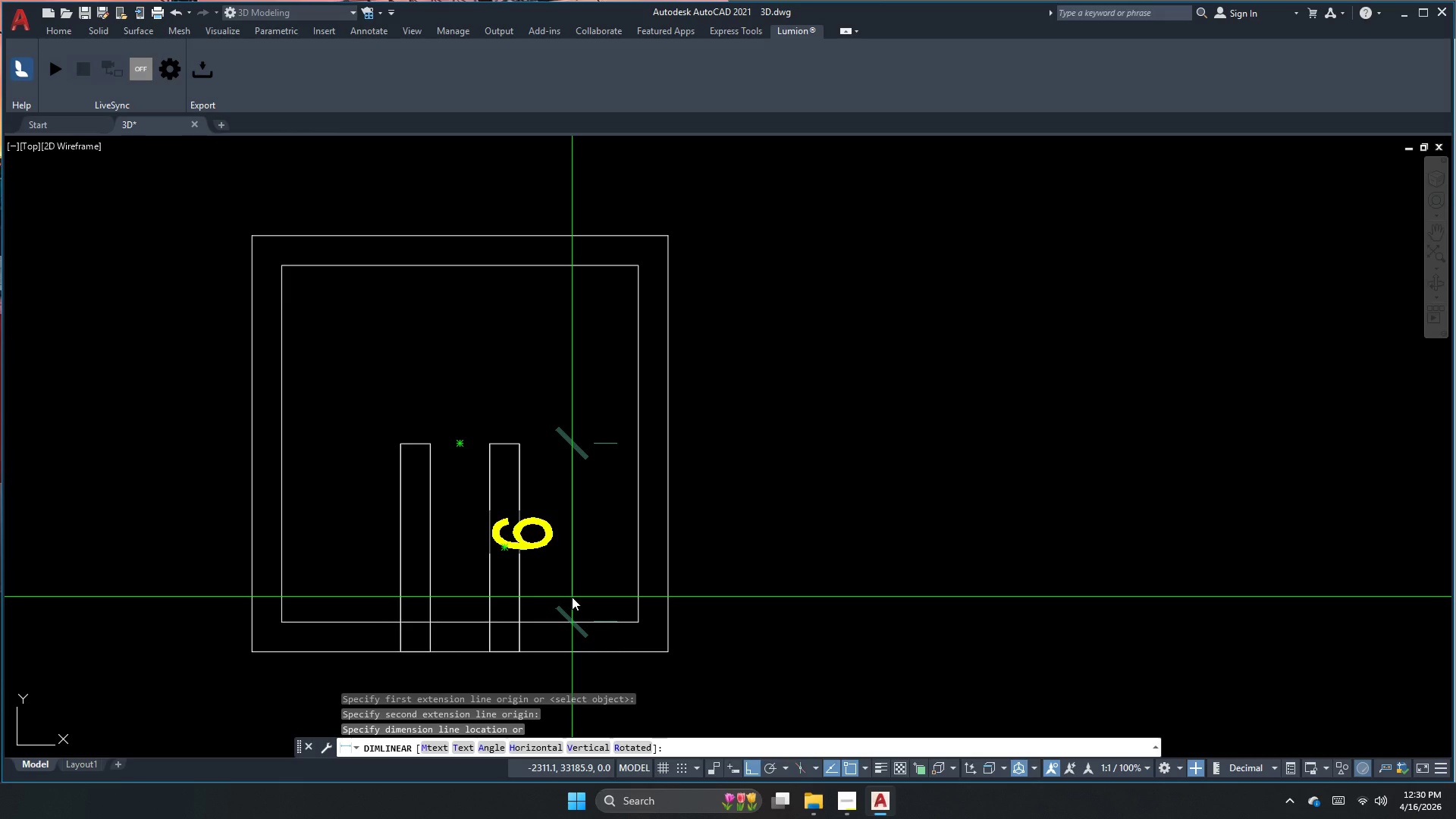 
wait(7.5)
 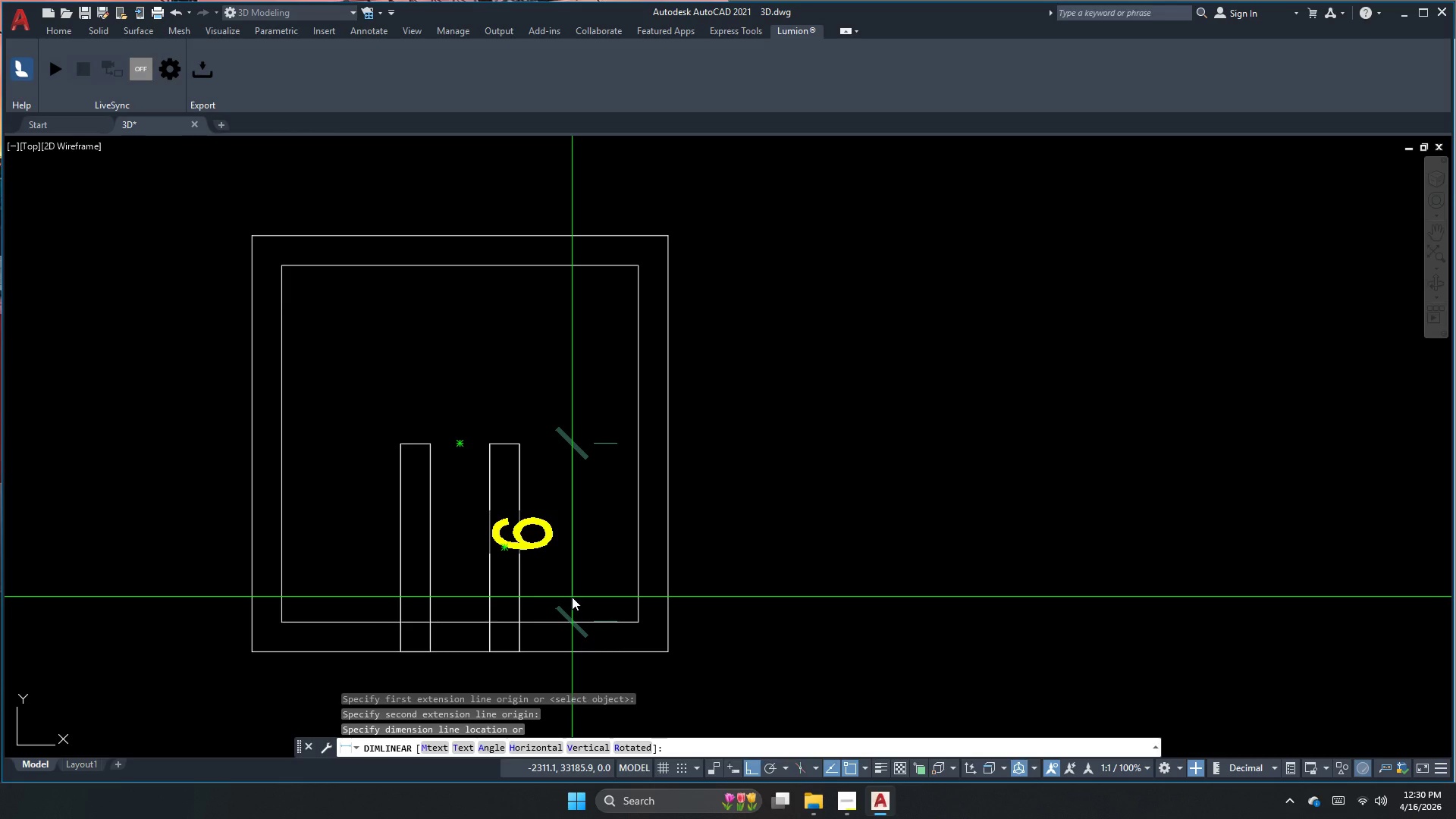 
key(Escape)
 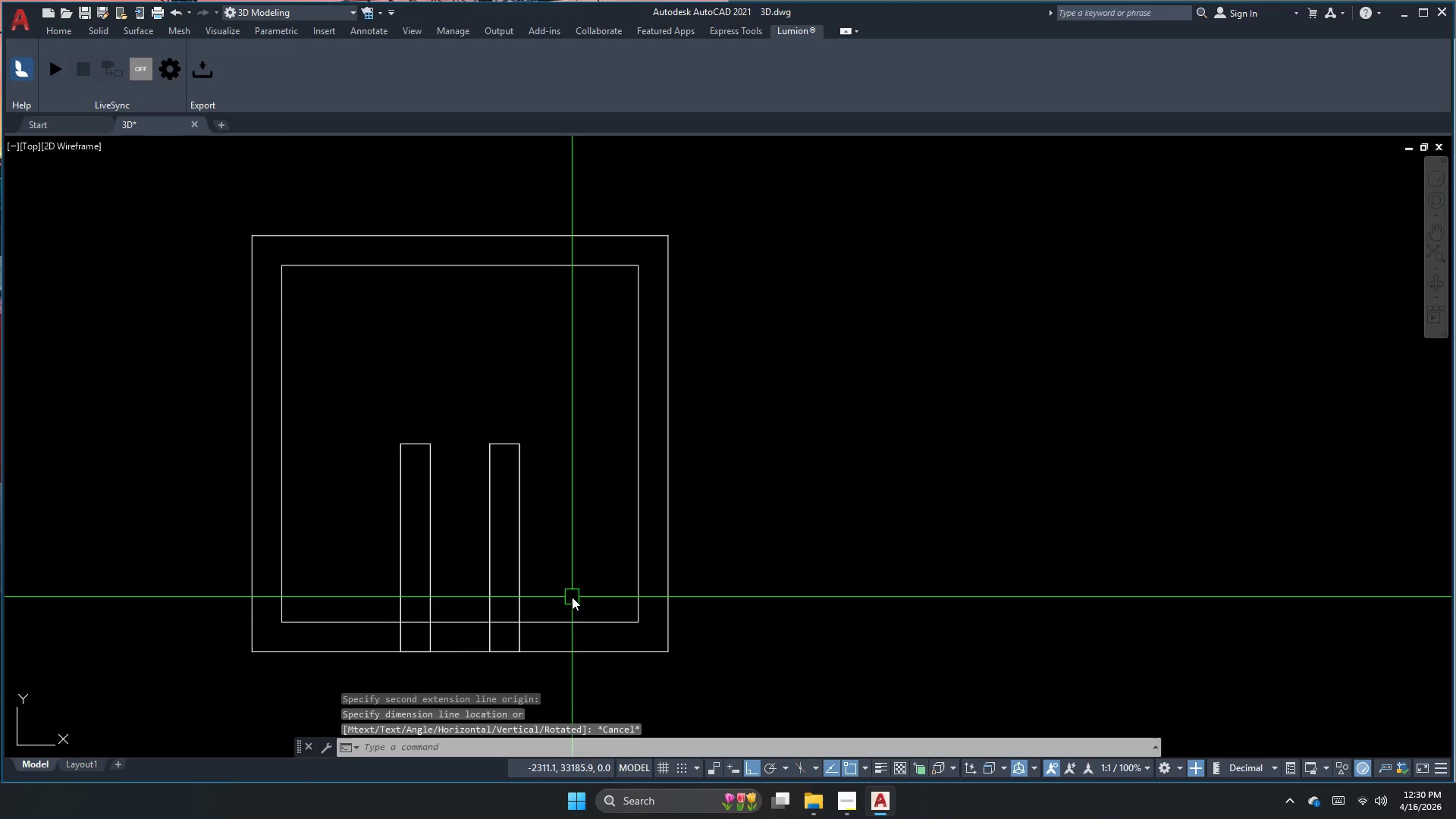 
key(Space)
 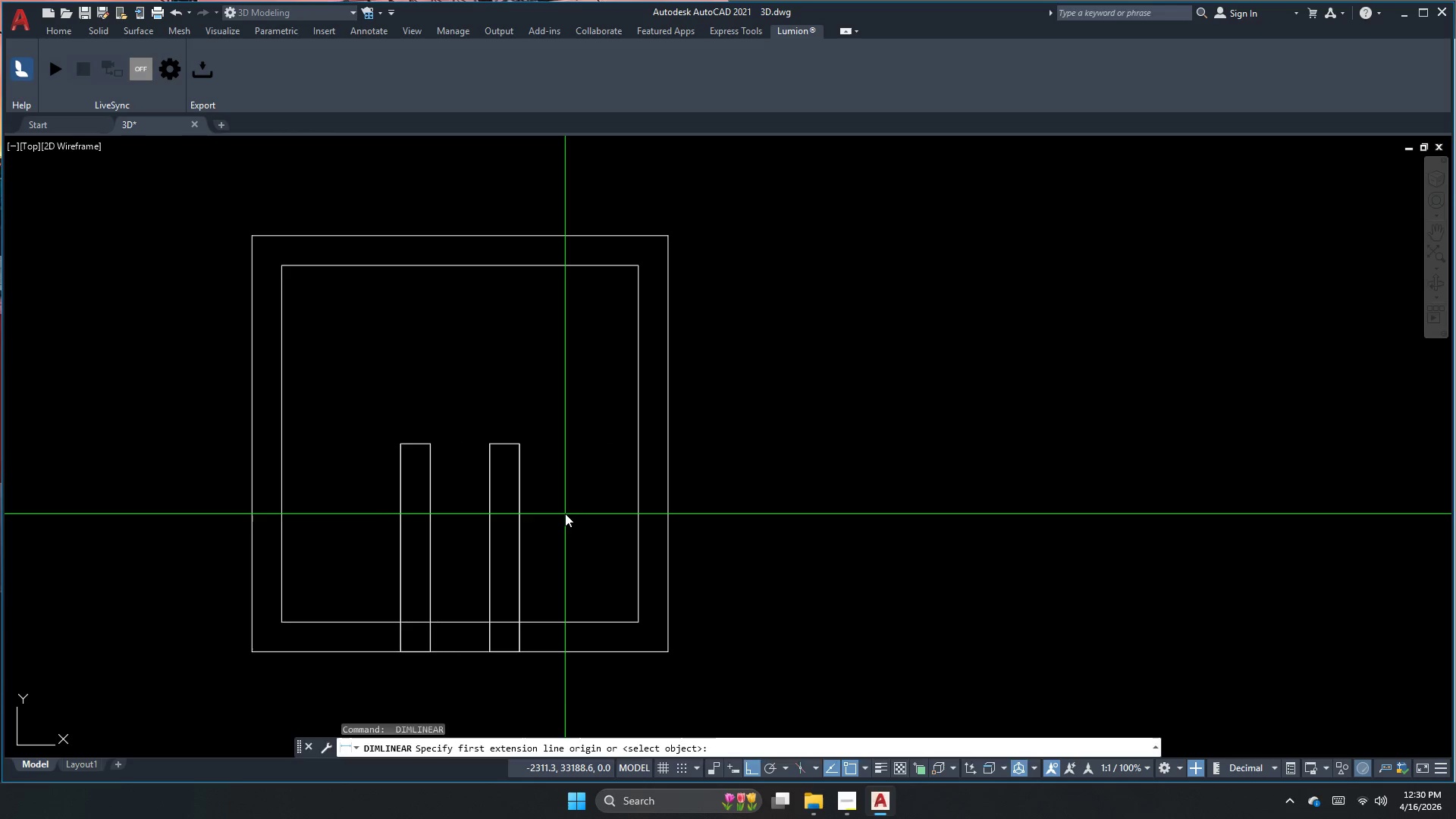 
key(Escape)
 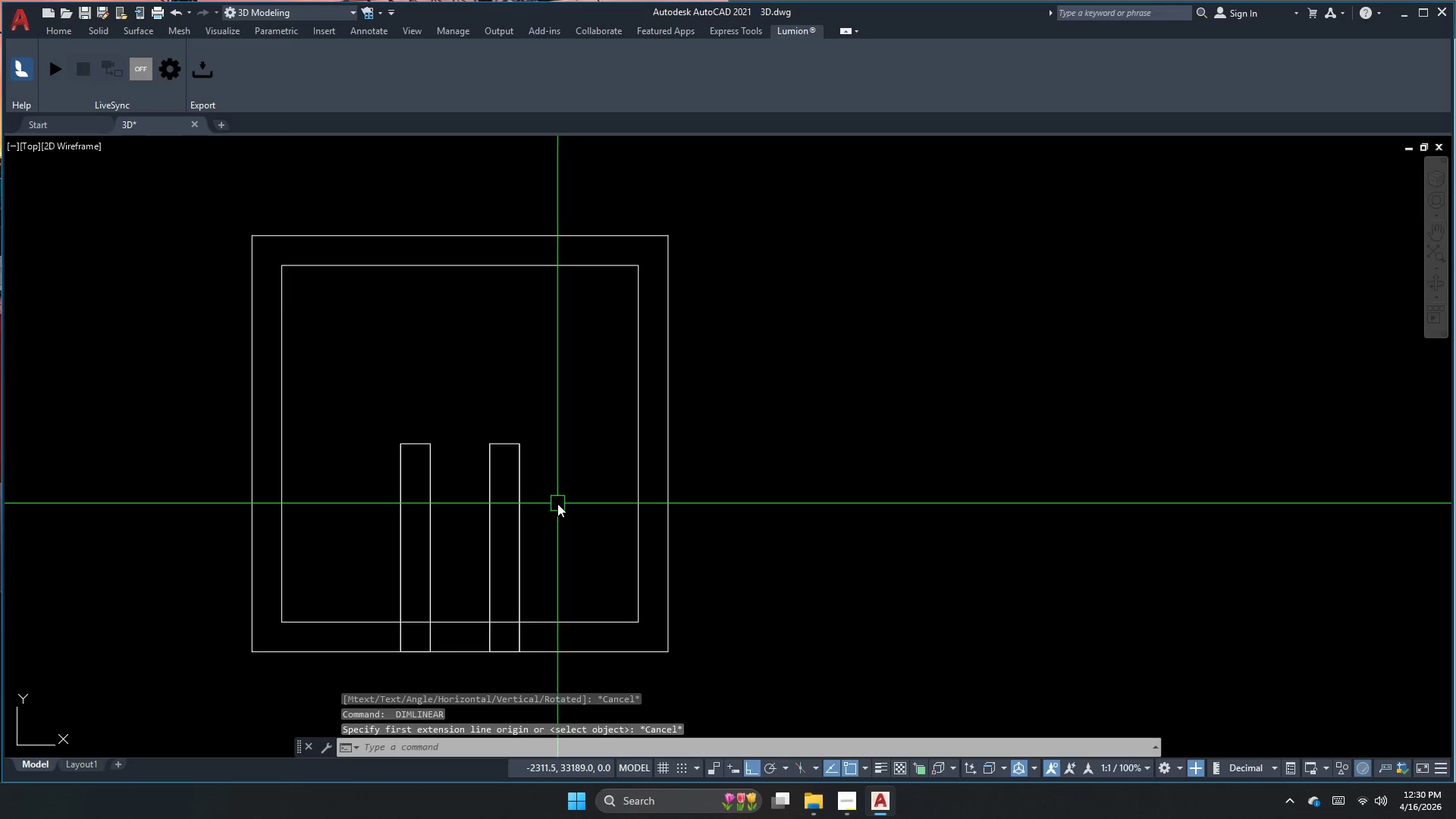 
key(S)
 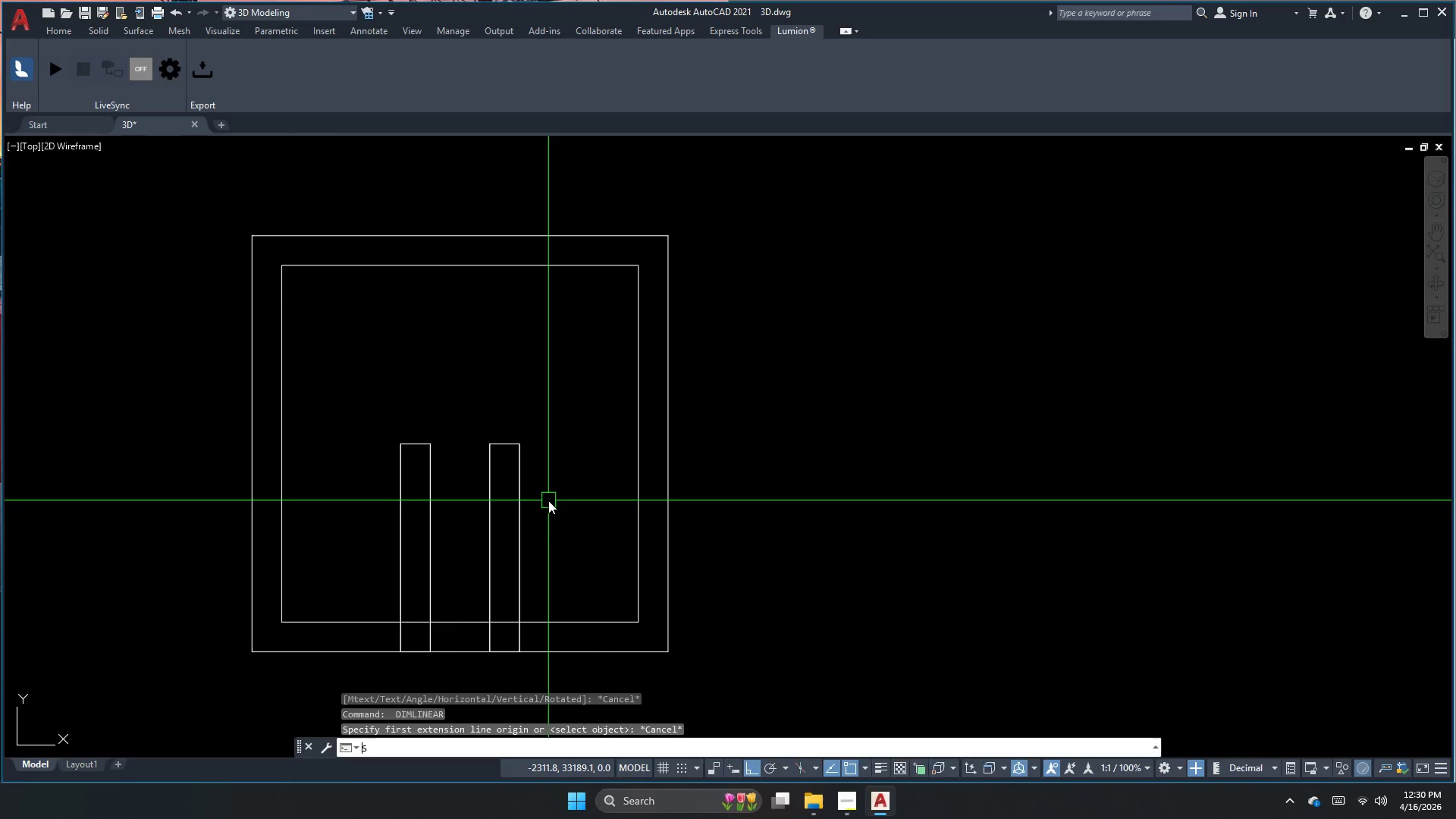 
key(Space)
 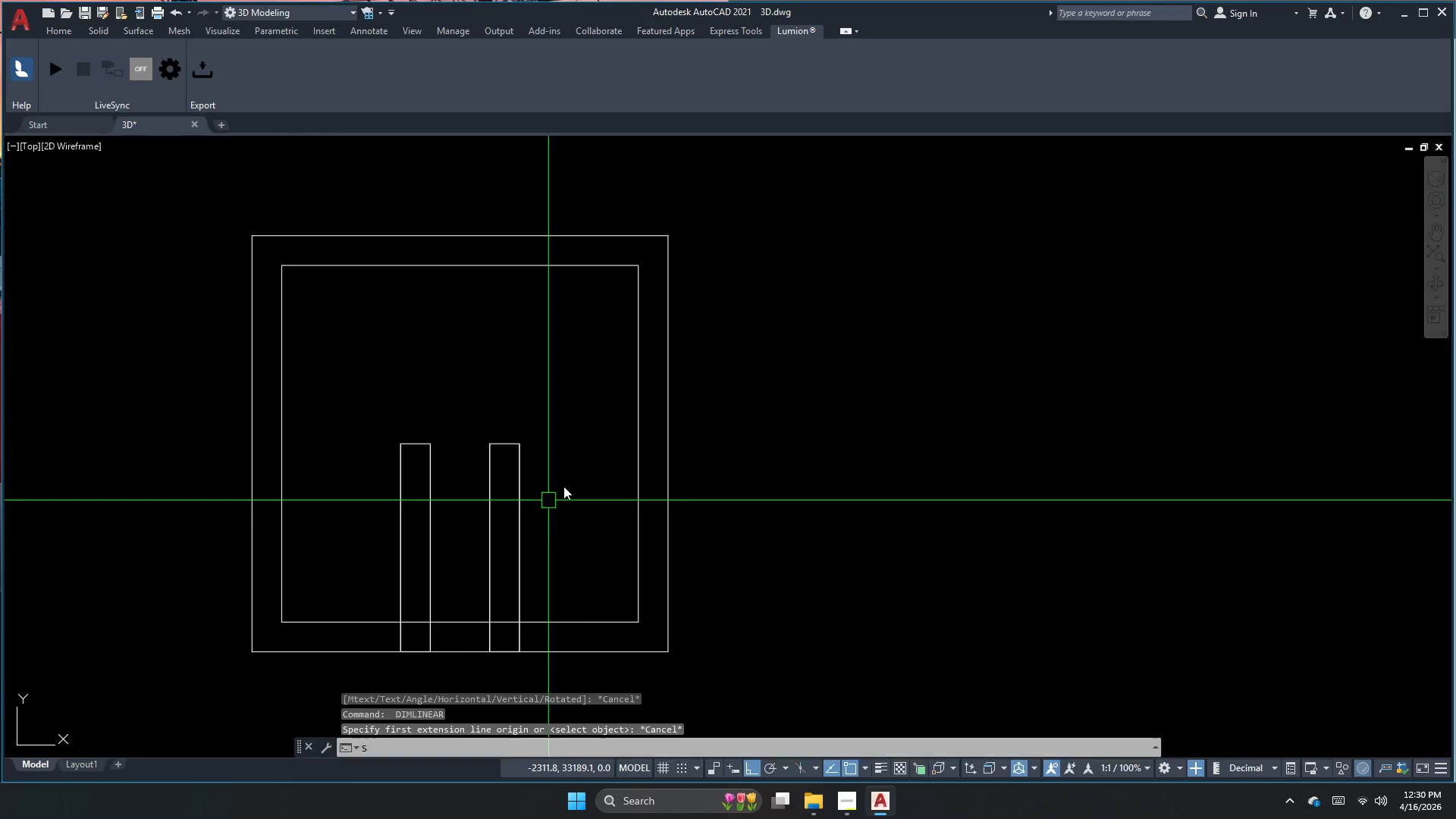 
left_click_drag(start_coordinate=[564, 486], to_coordinate=[560, 483])
 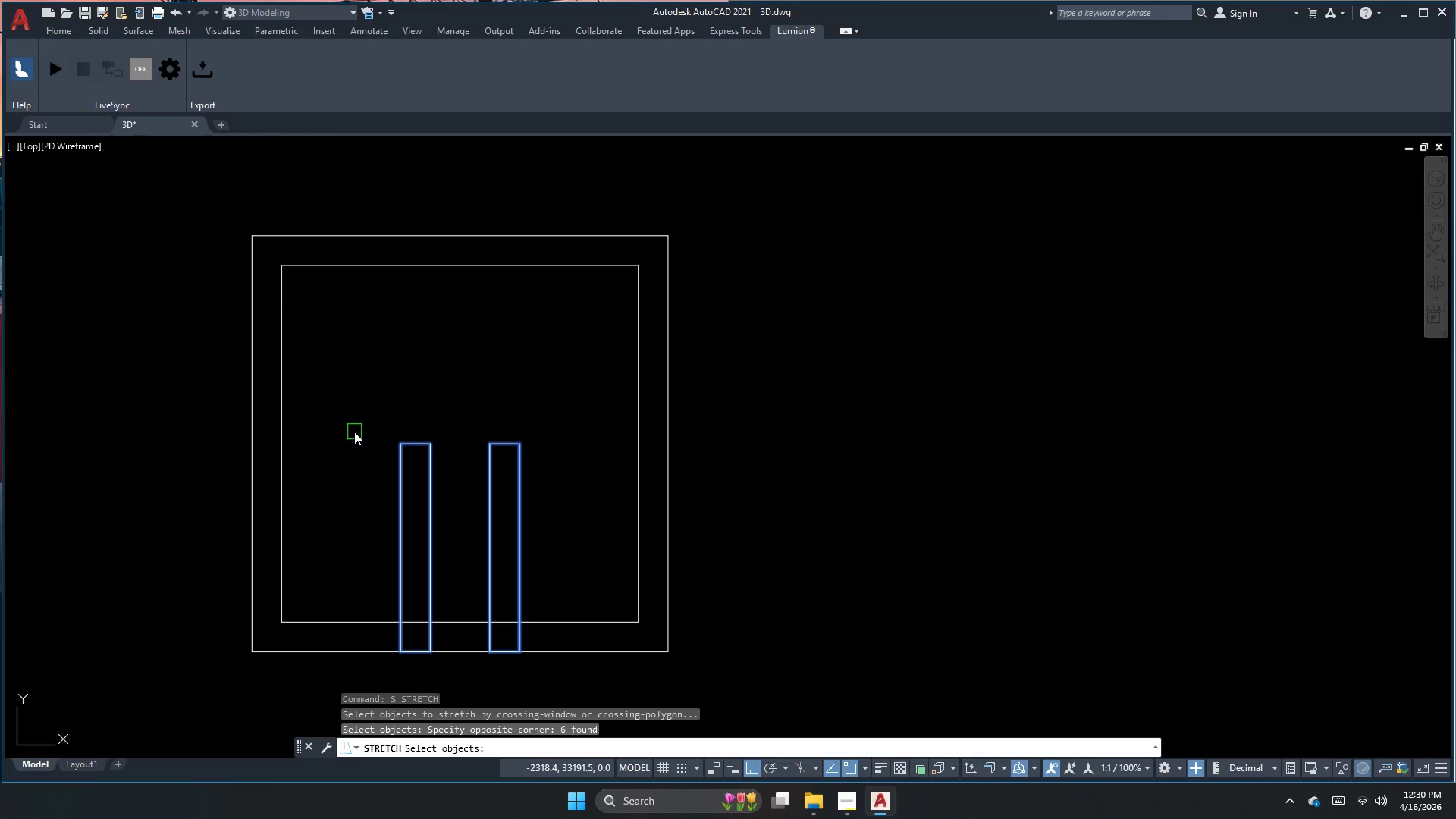 
double_click([354, 431])
 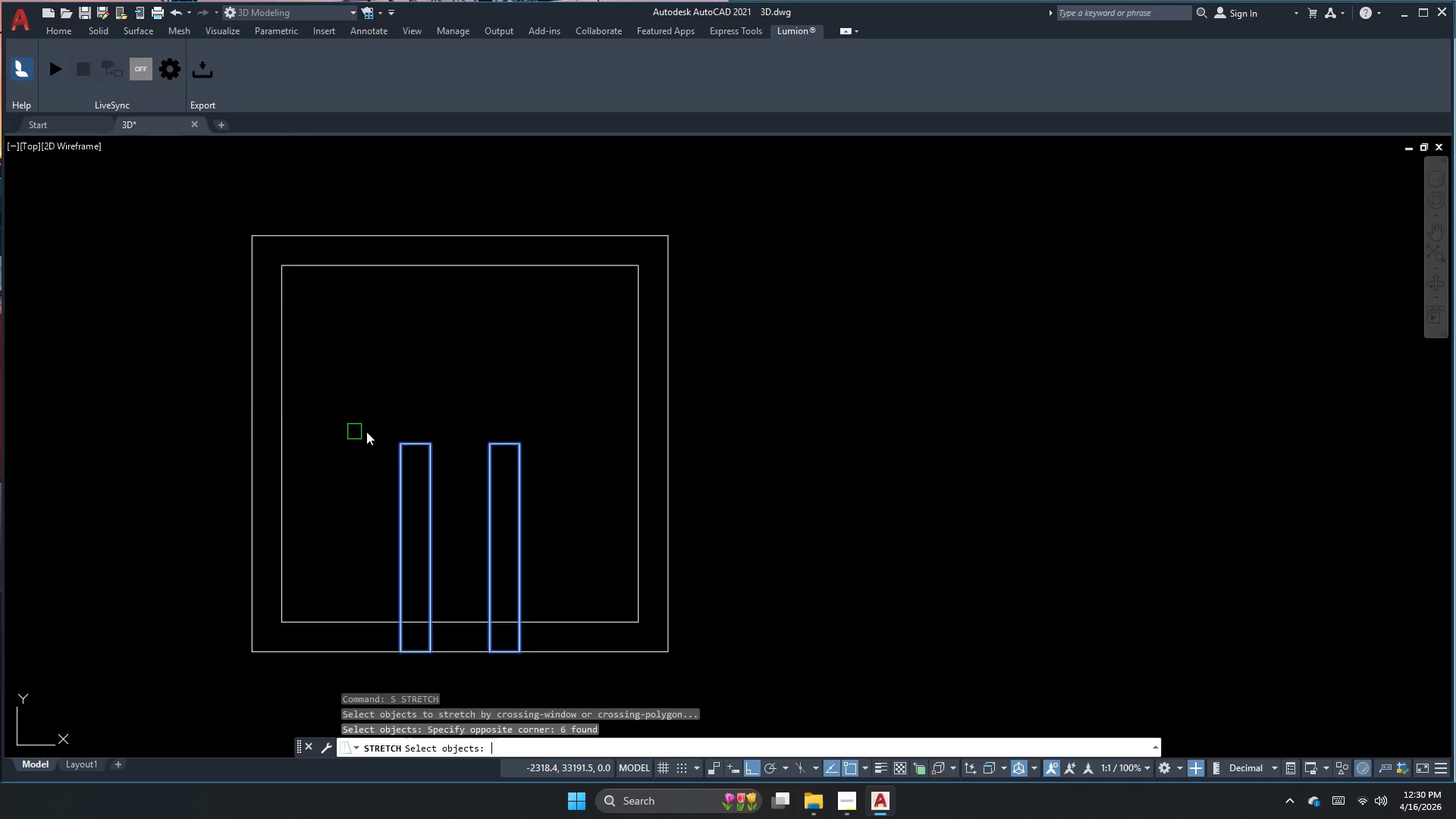 
key(Space)
 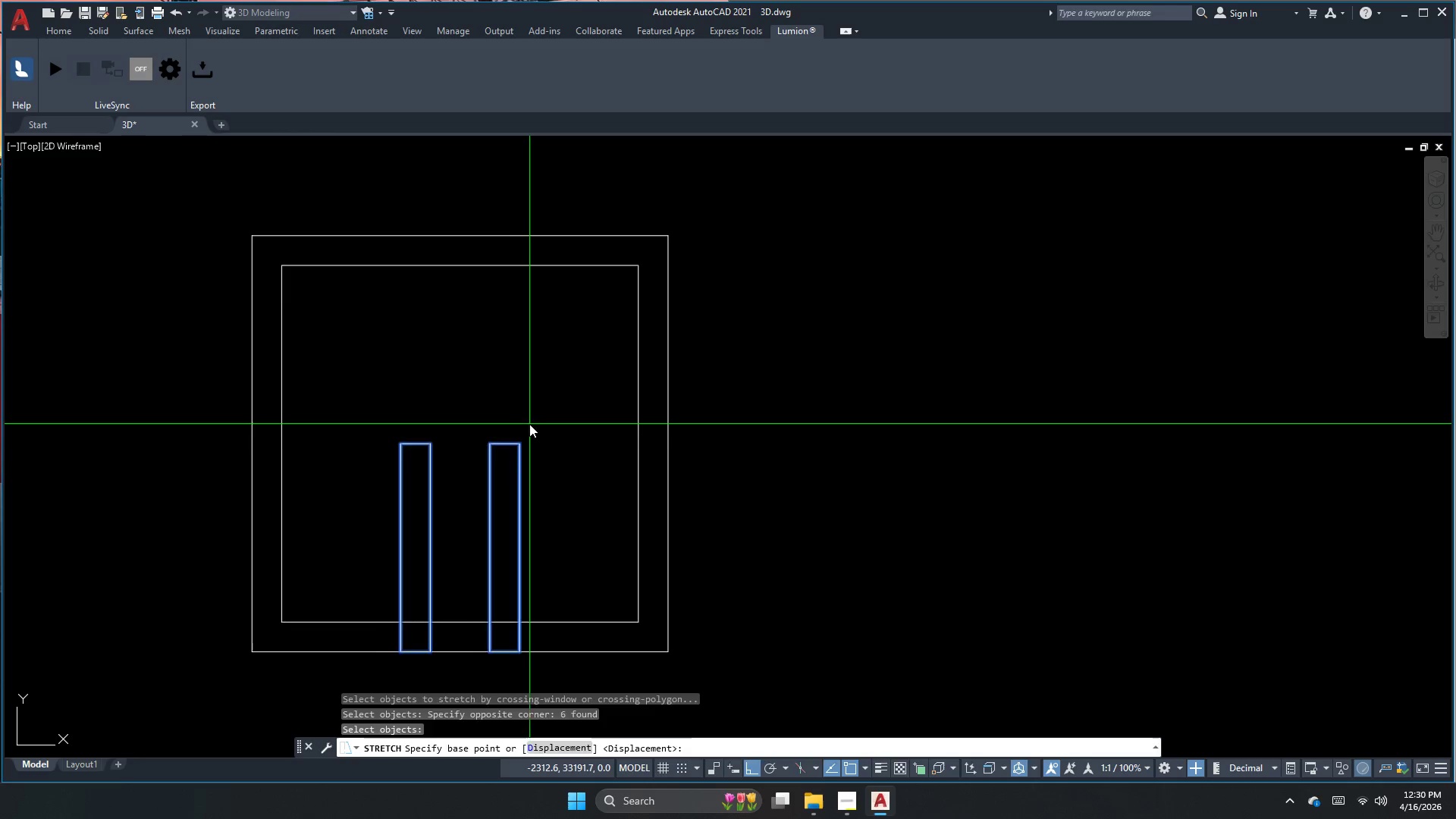 
left_click_drag(start_coordinate=[529, 424], to_coordinate=[530, 435])
 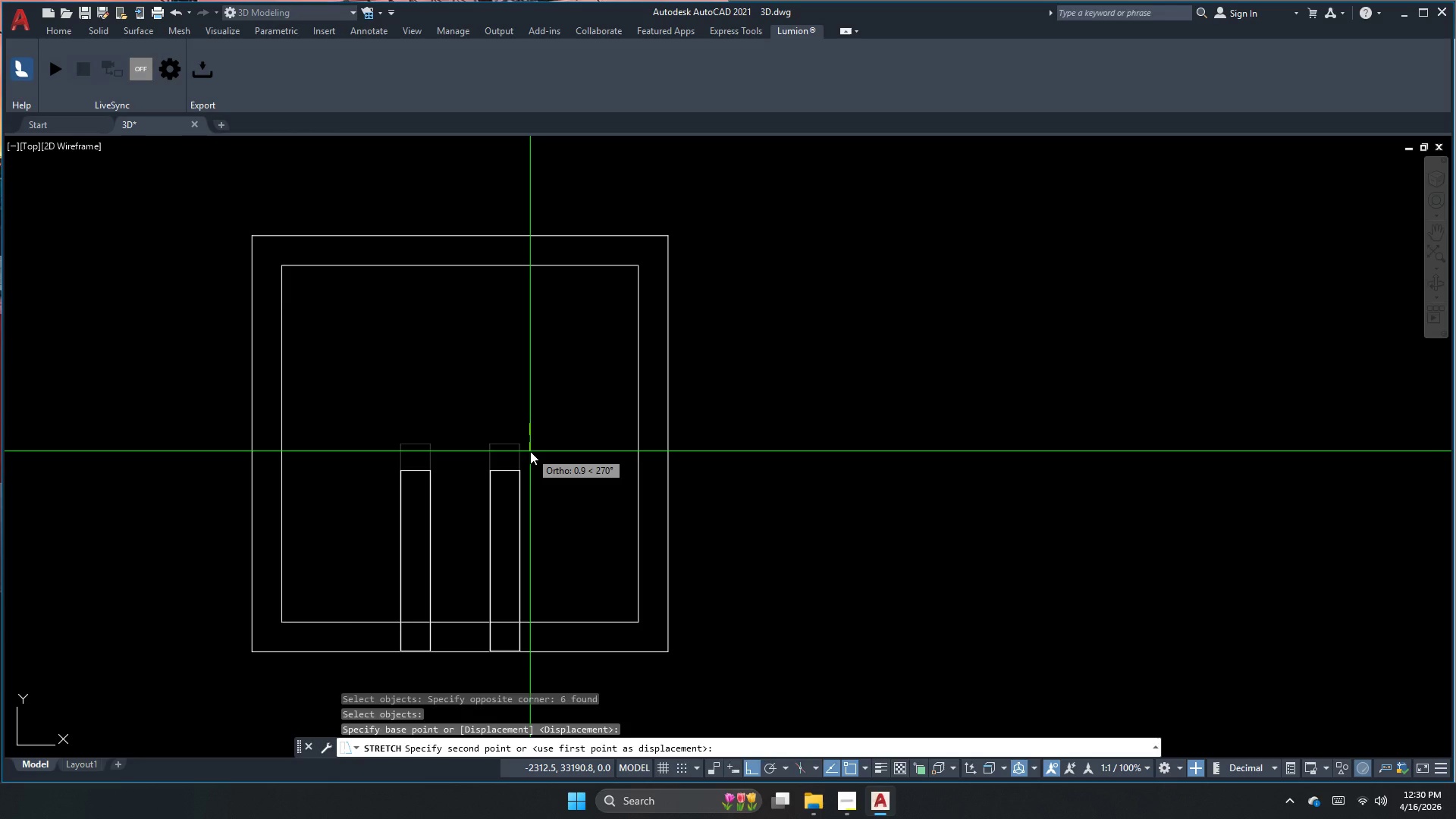 
key(Numpad1)
 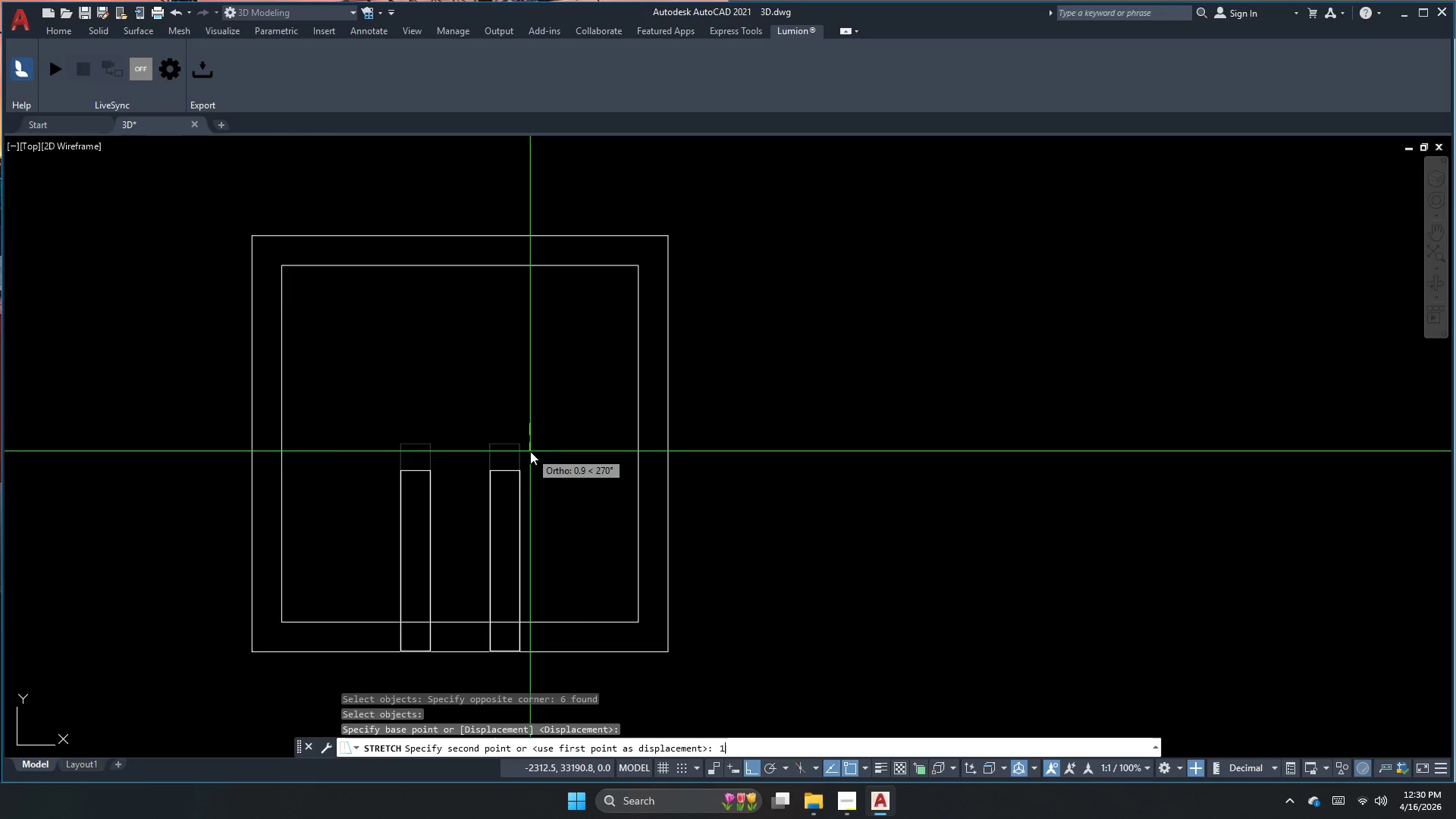 
key(NumpadEnter)
 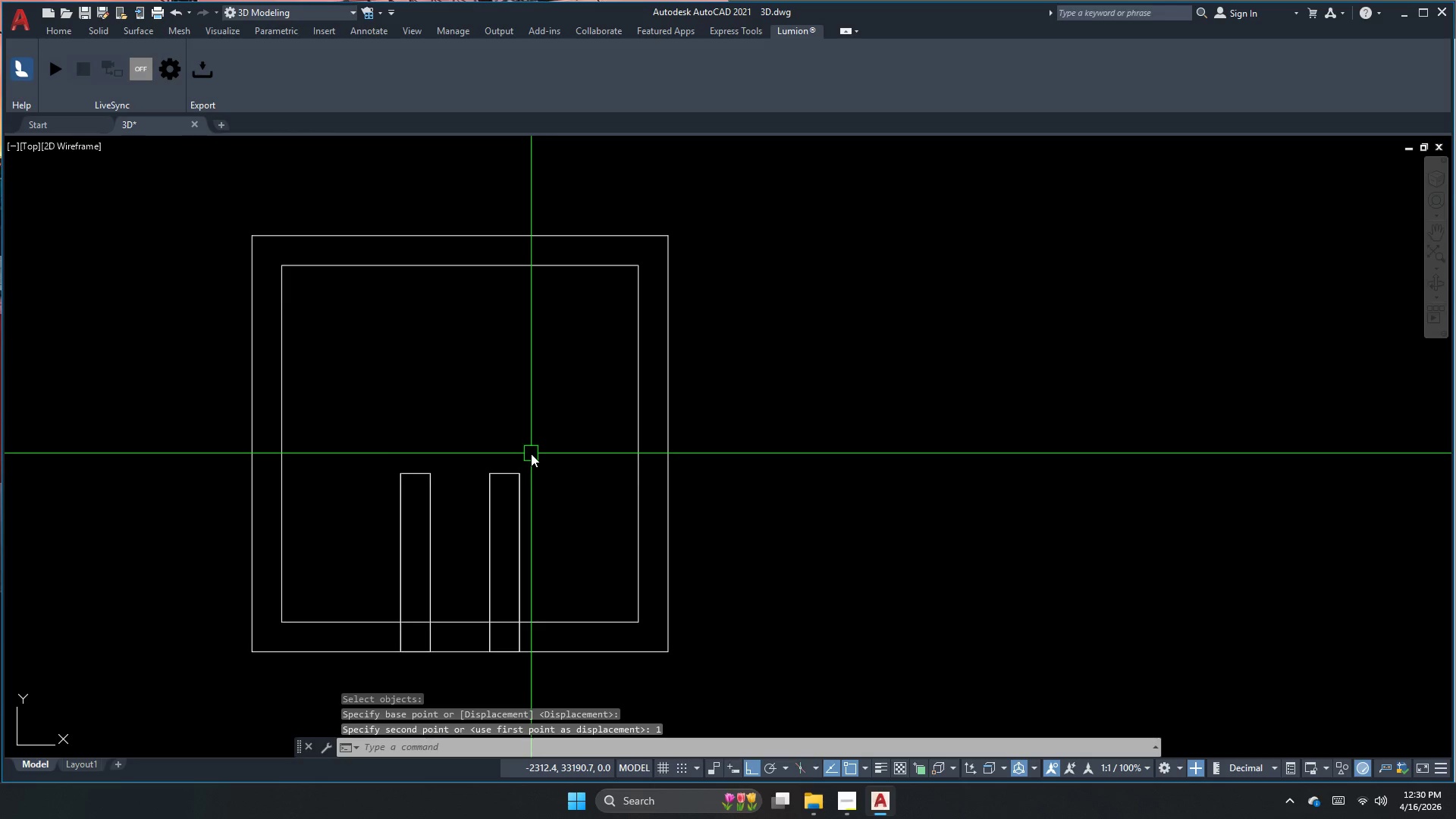 
key(Escape)
 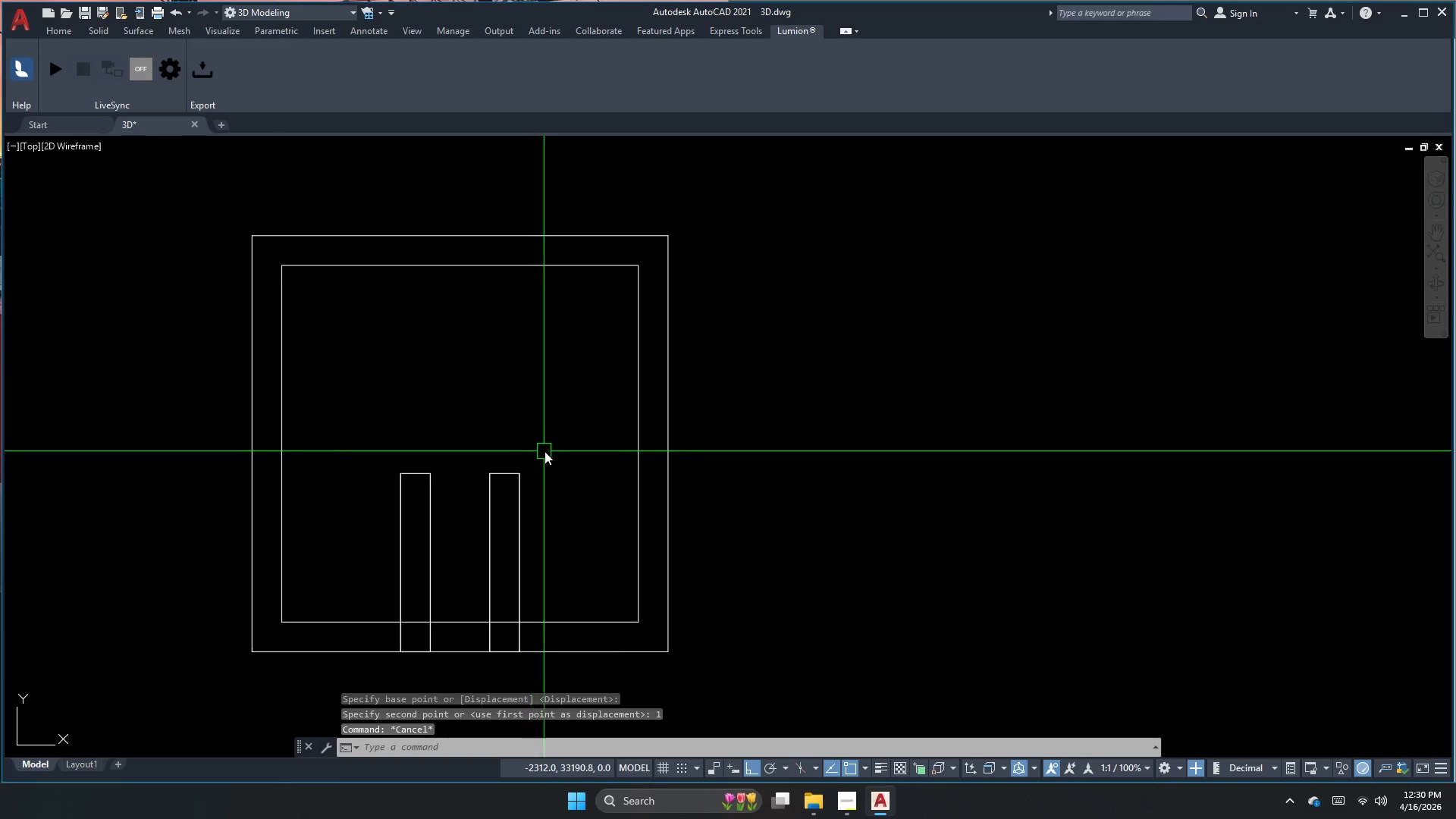 
key(S)
 